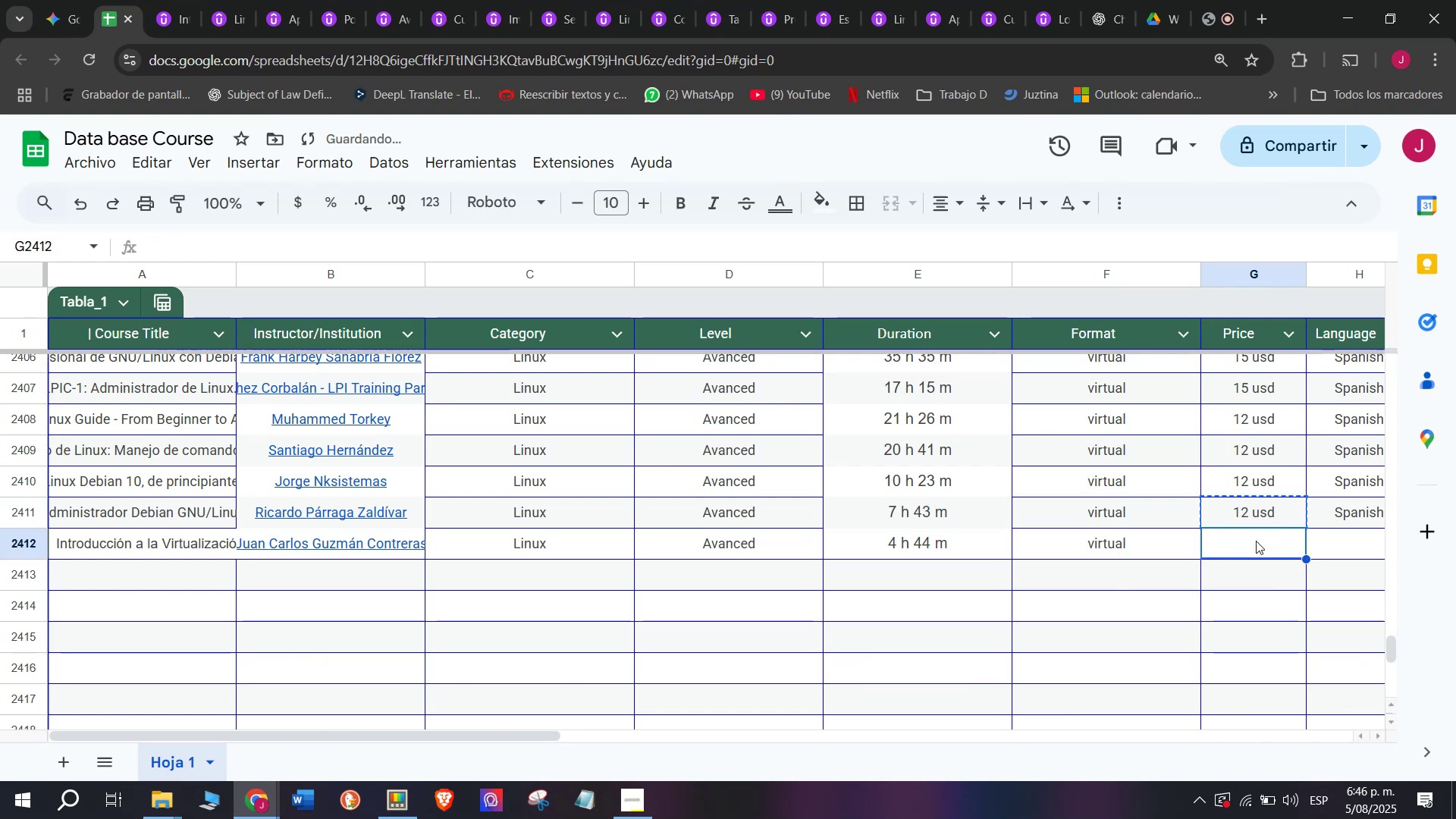 
key(Control+ControlLeft)
 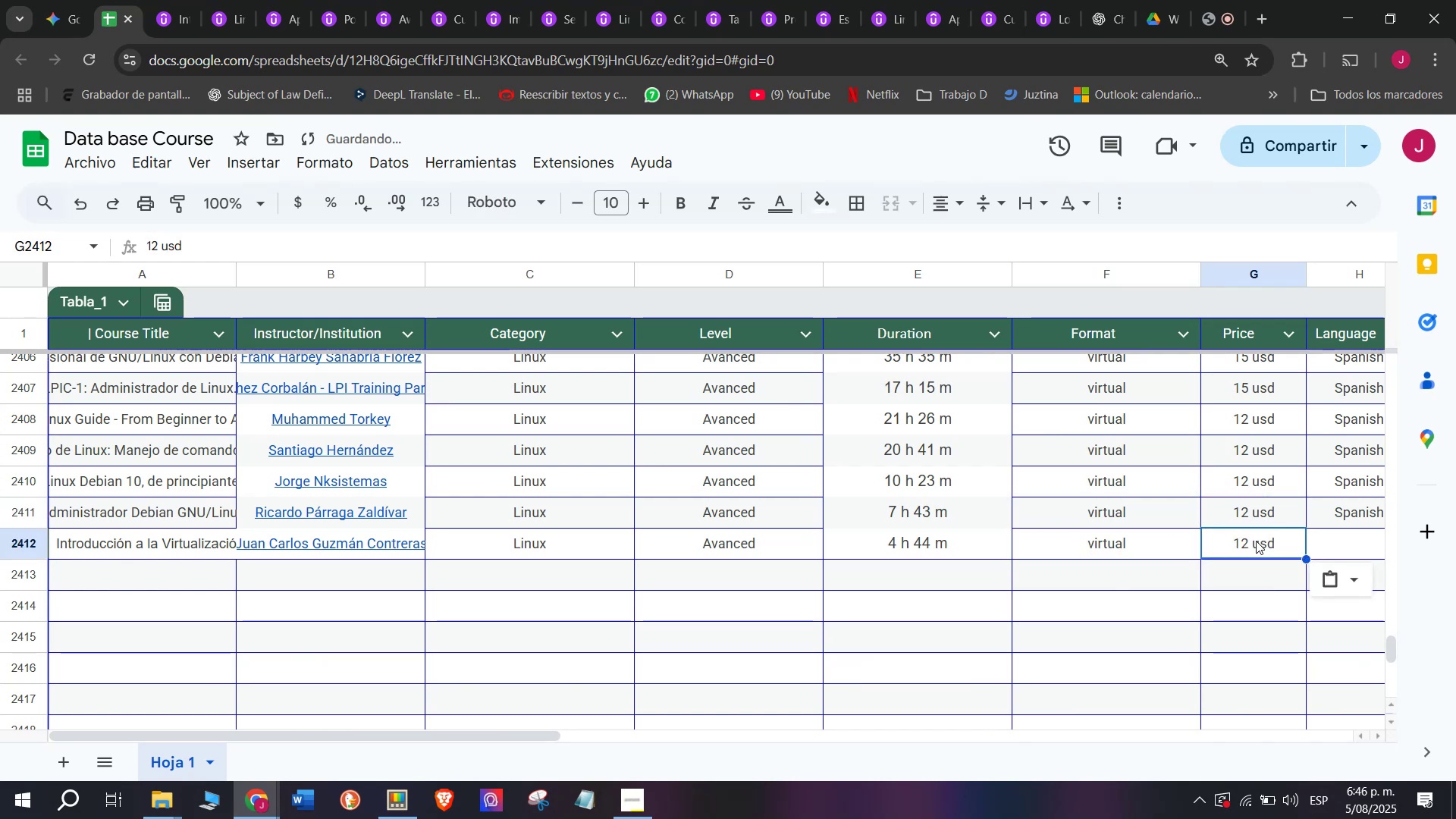 
key(Control+V)
 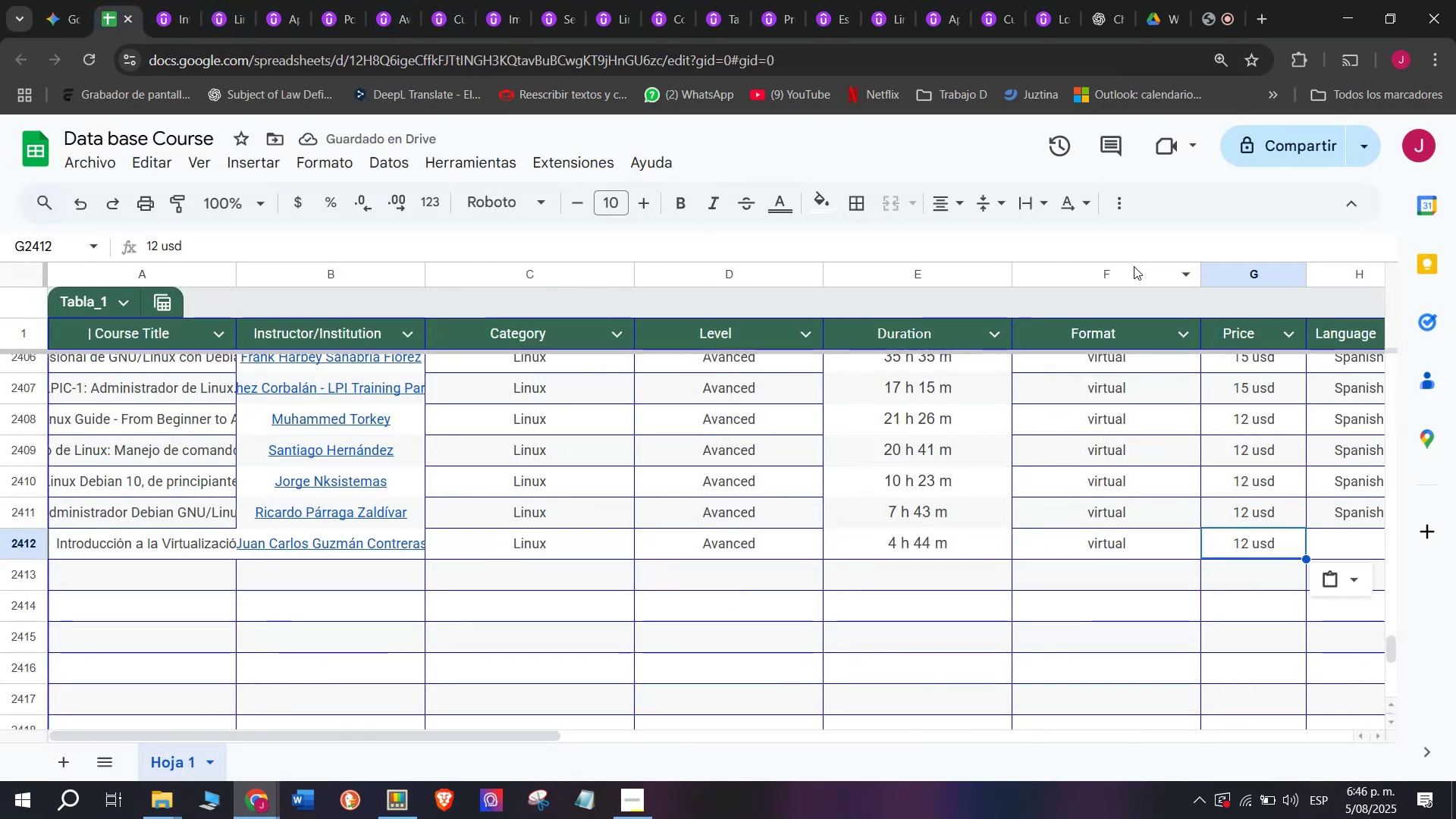 
wait(7.1)
 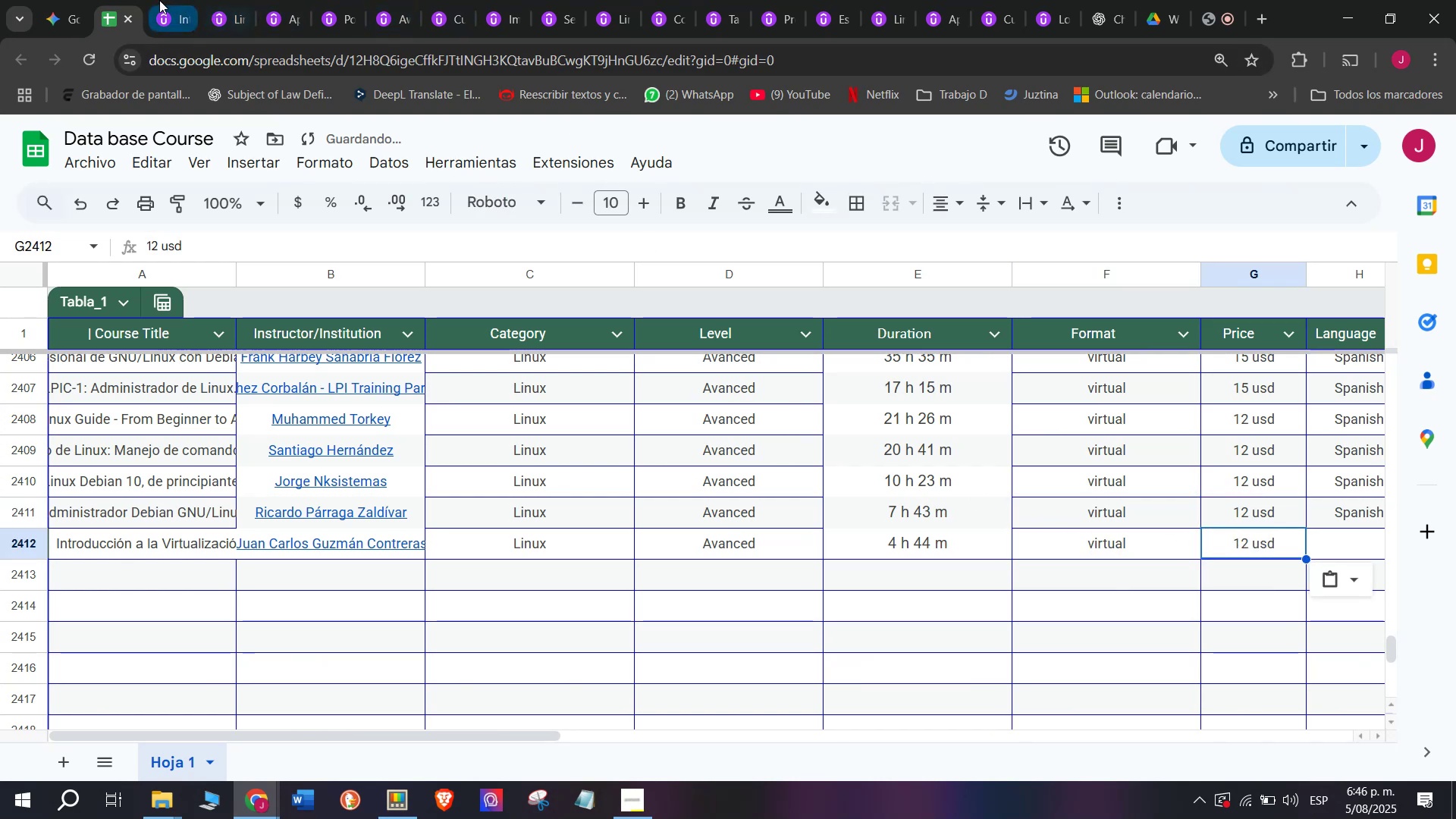 
key(Break)
 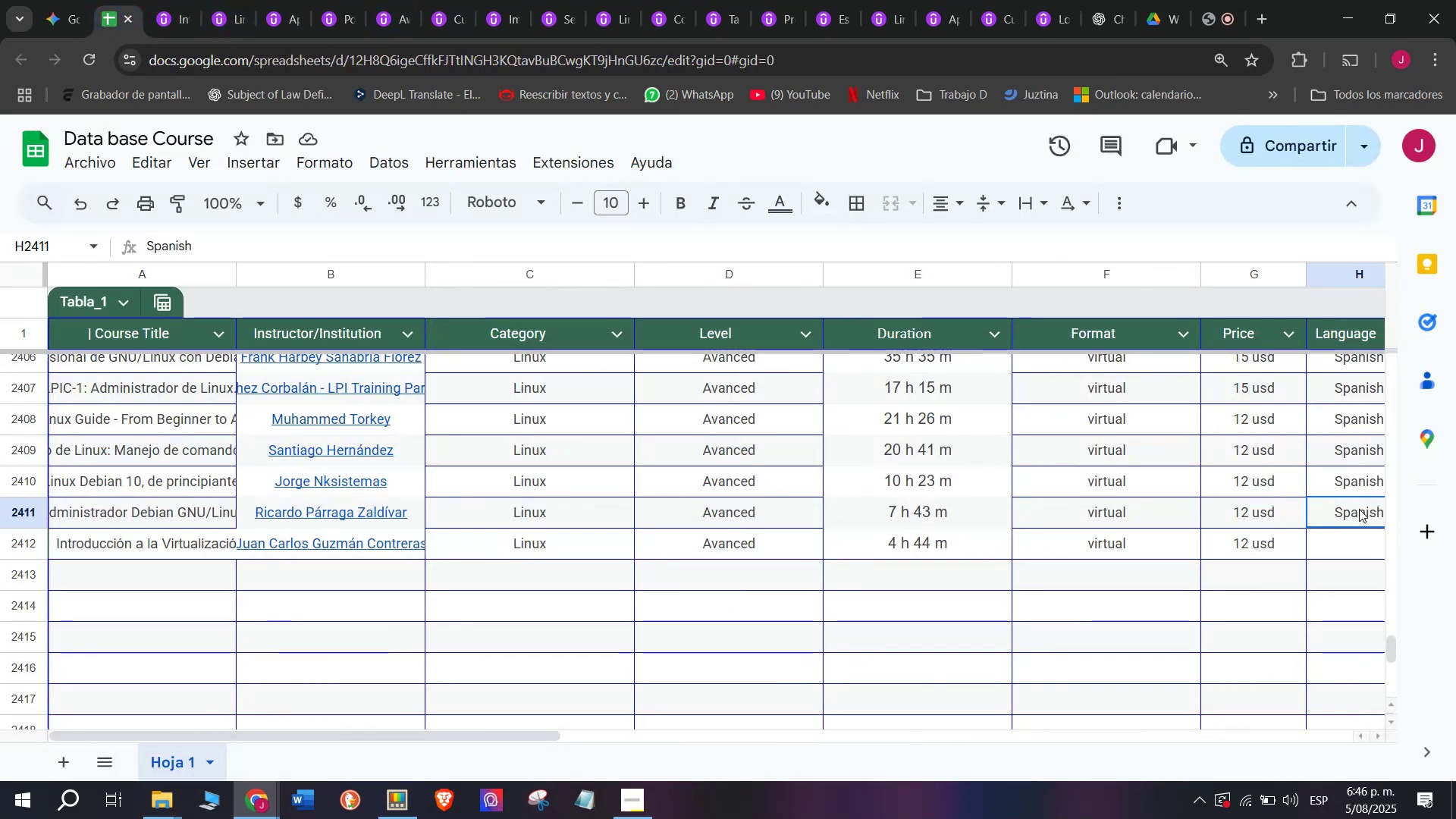 
key(Control+ControlLeft)
 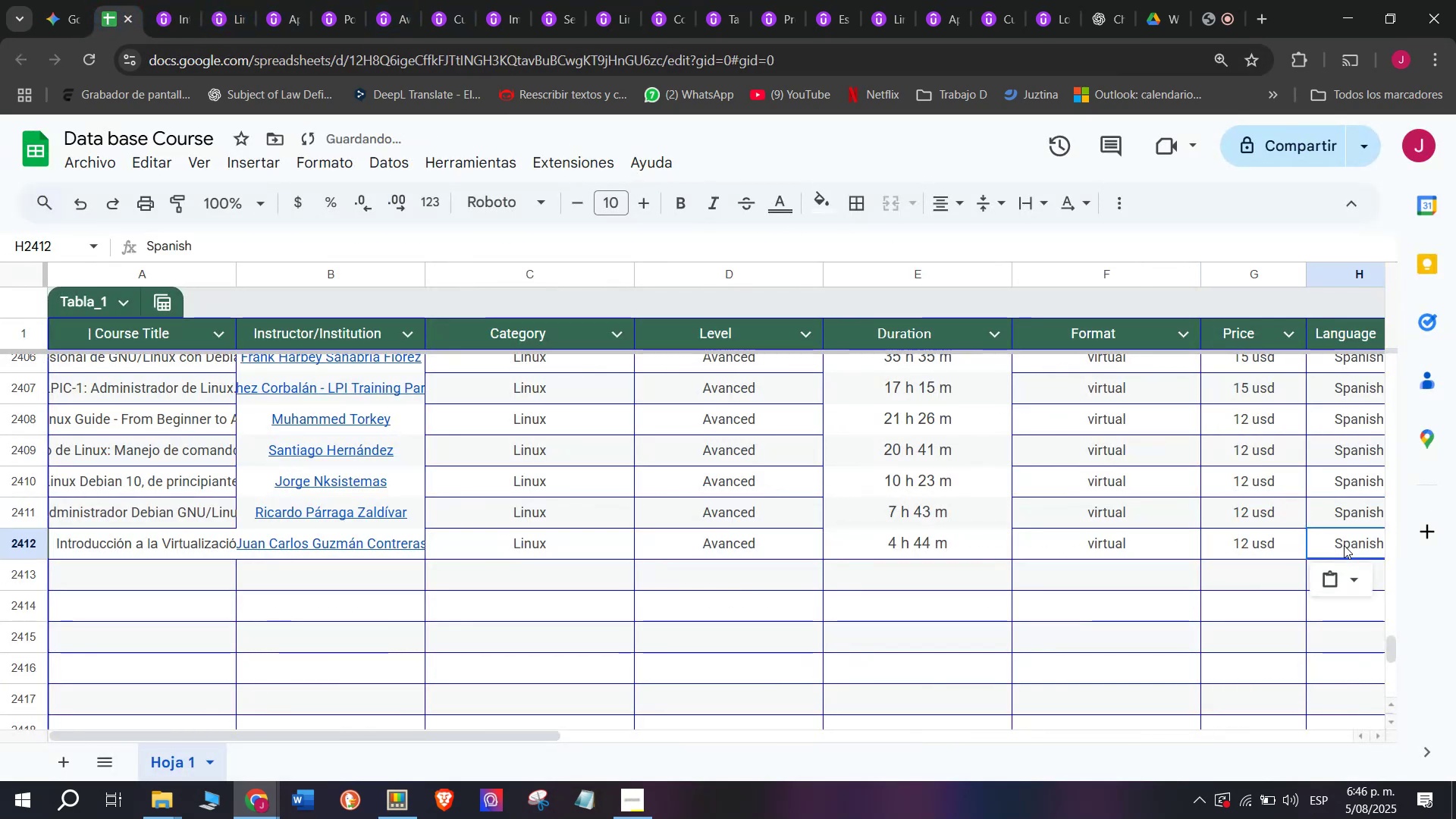 
key(Control+C)
 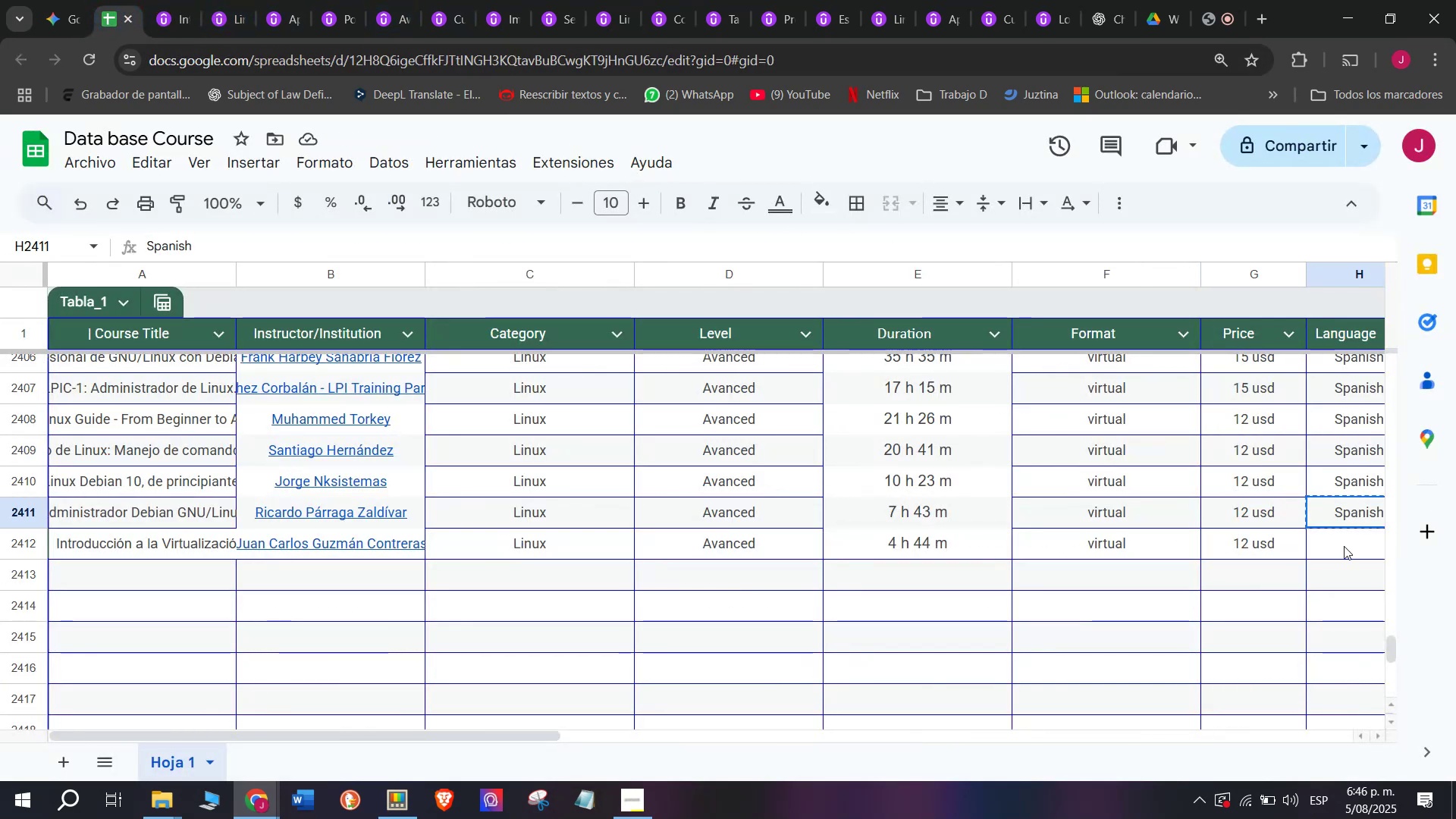 
key(Z)
 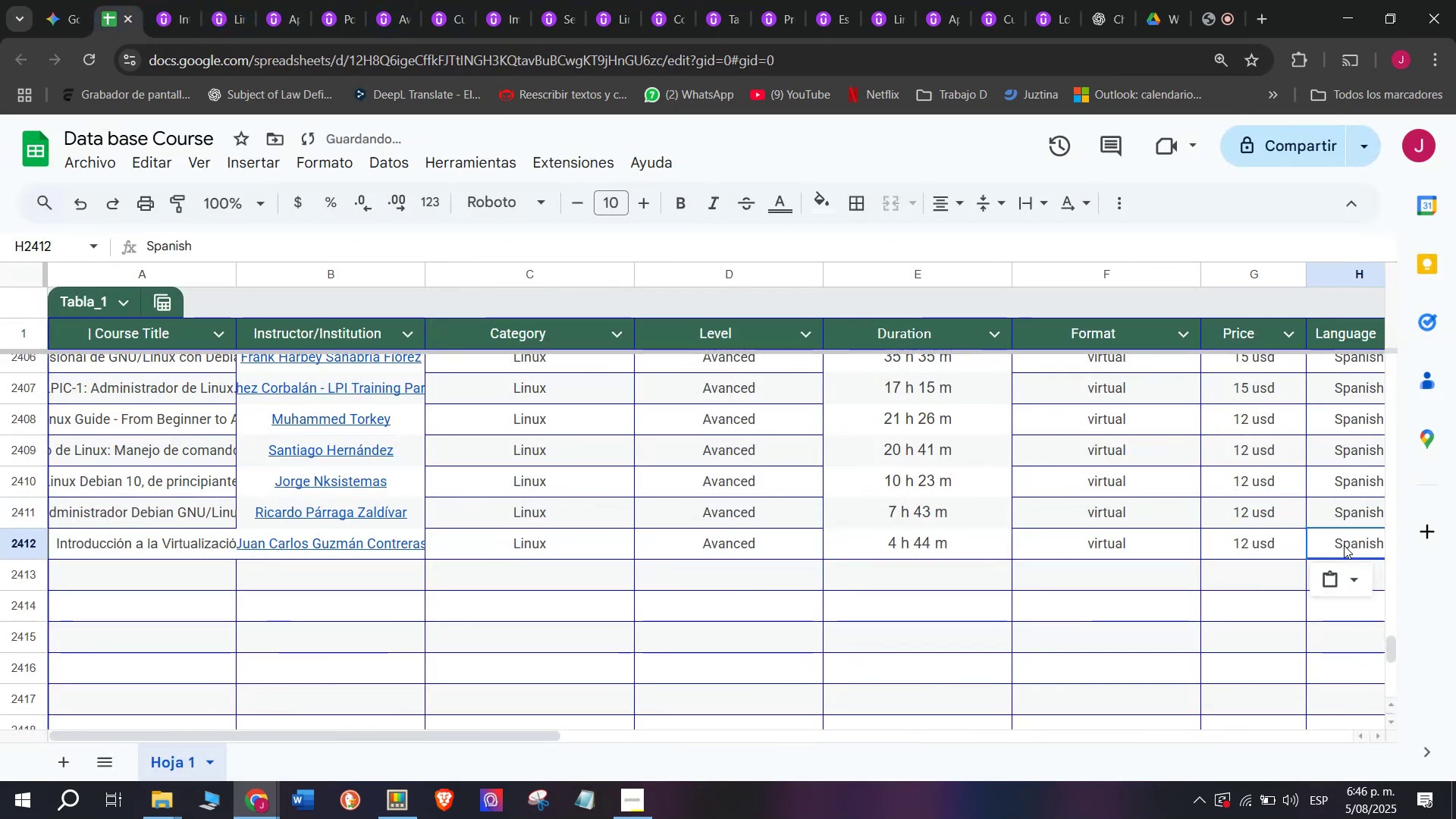 
key(Control+V)
 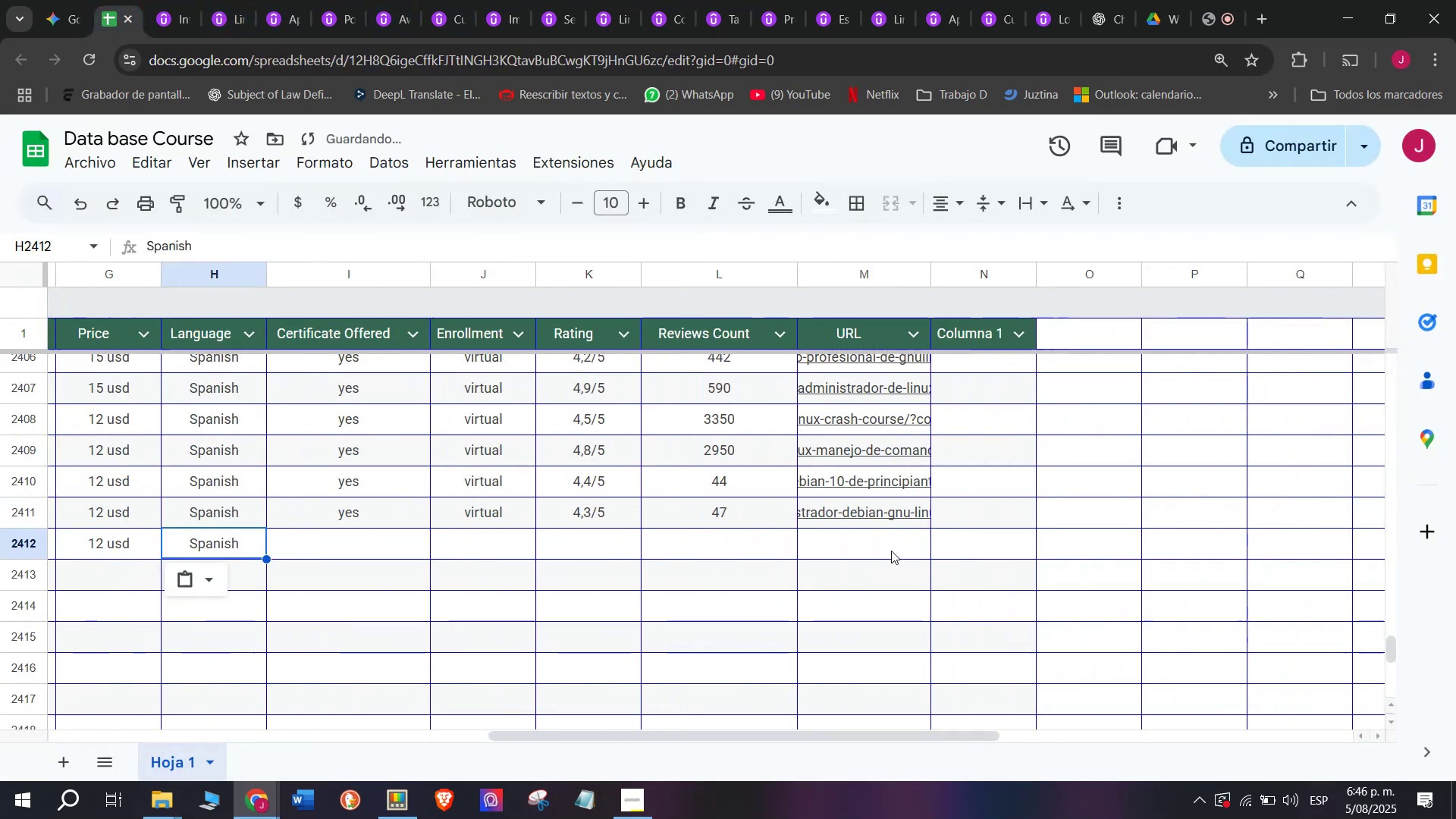 
key(Control+ControlLeft)
 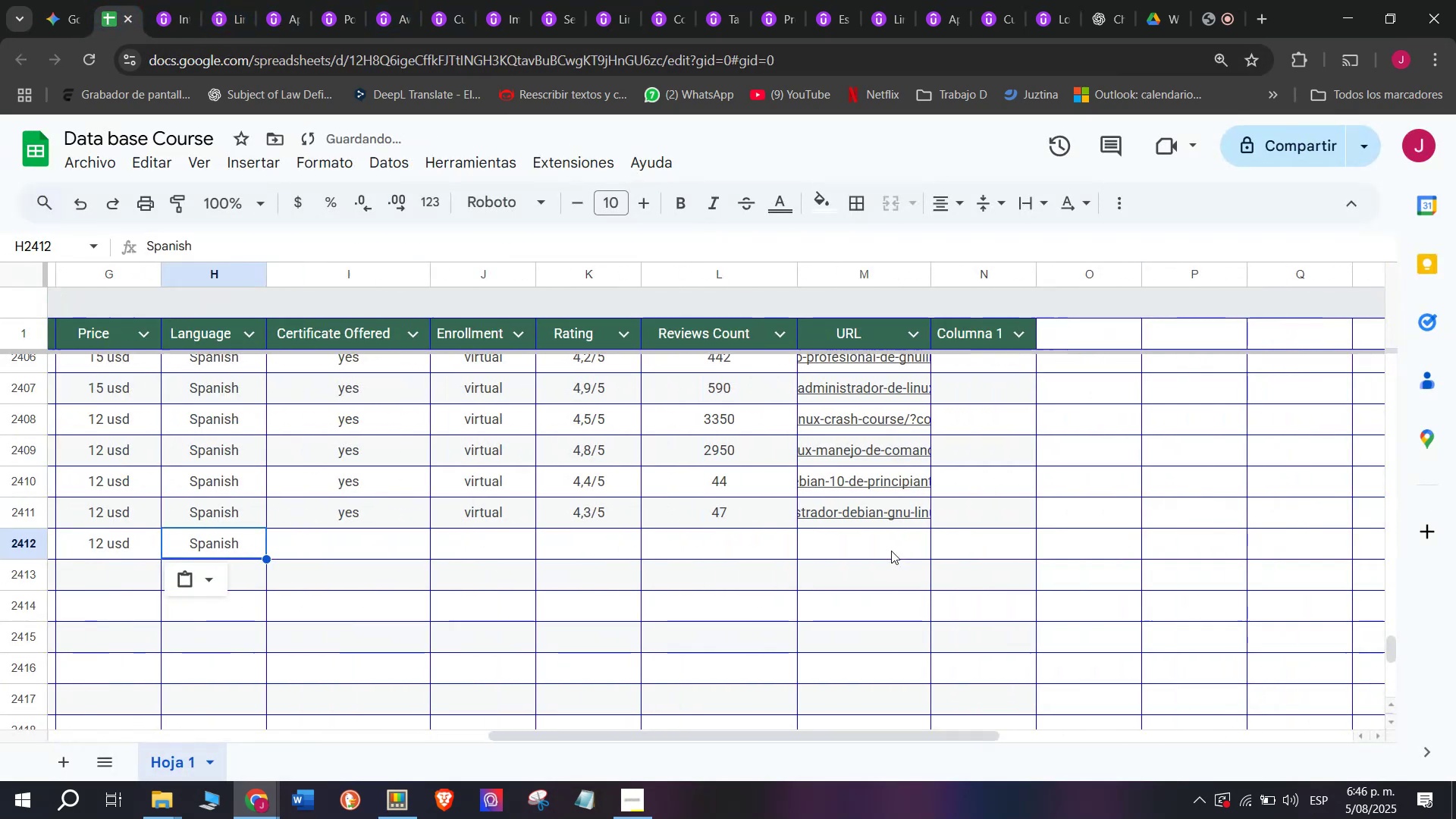 
scroll: coordinate [394, 576], scroll_direction: down, amount: 3.0
 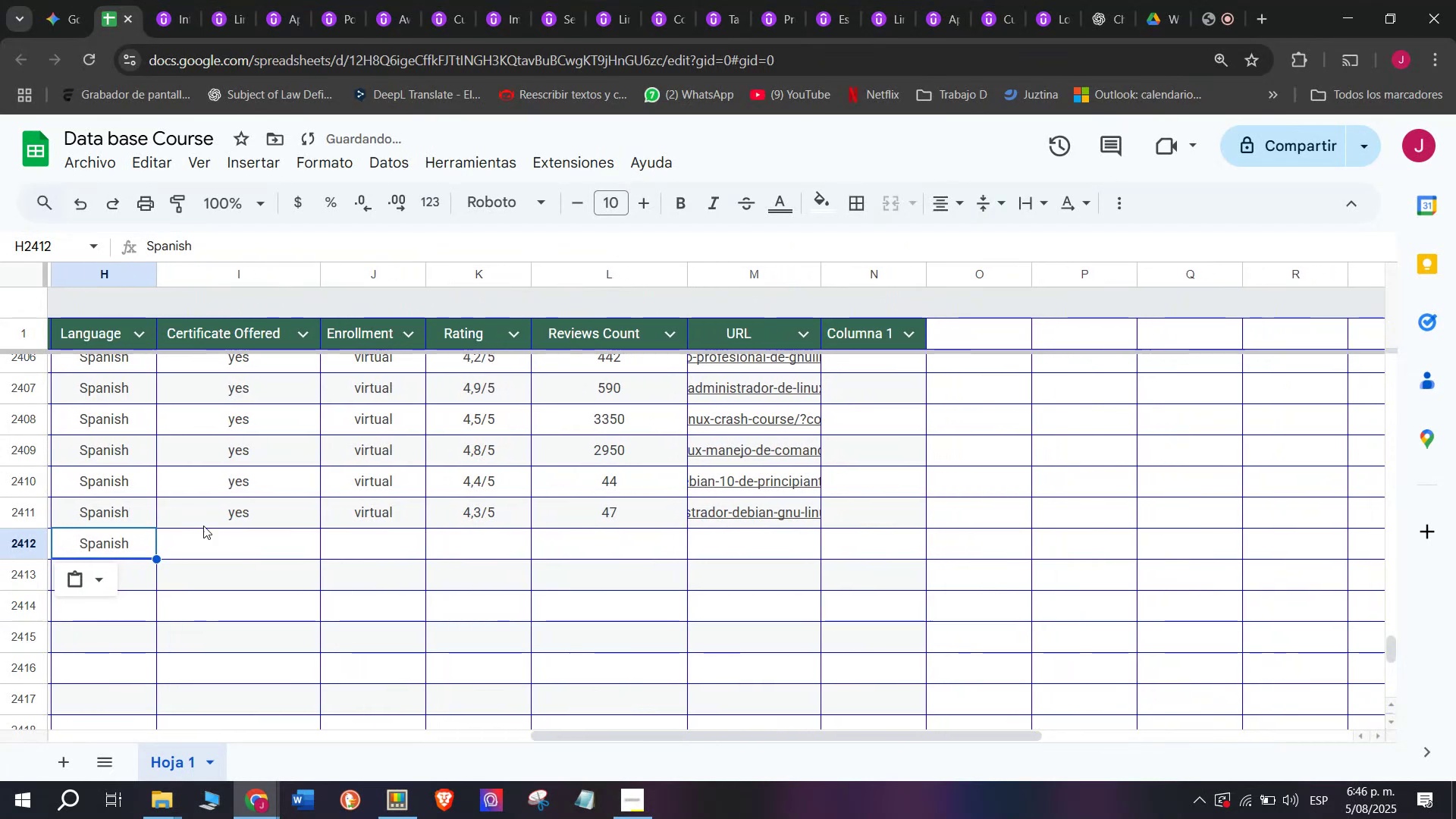 
left_click([203, 526])
 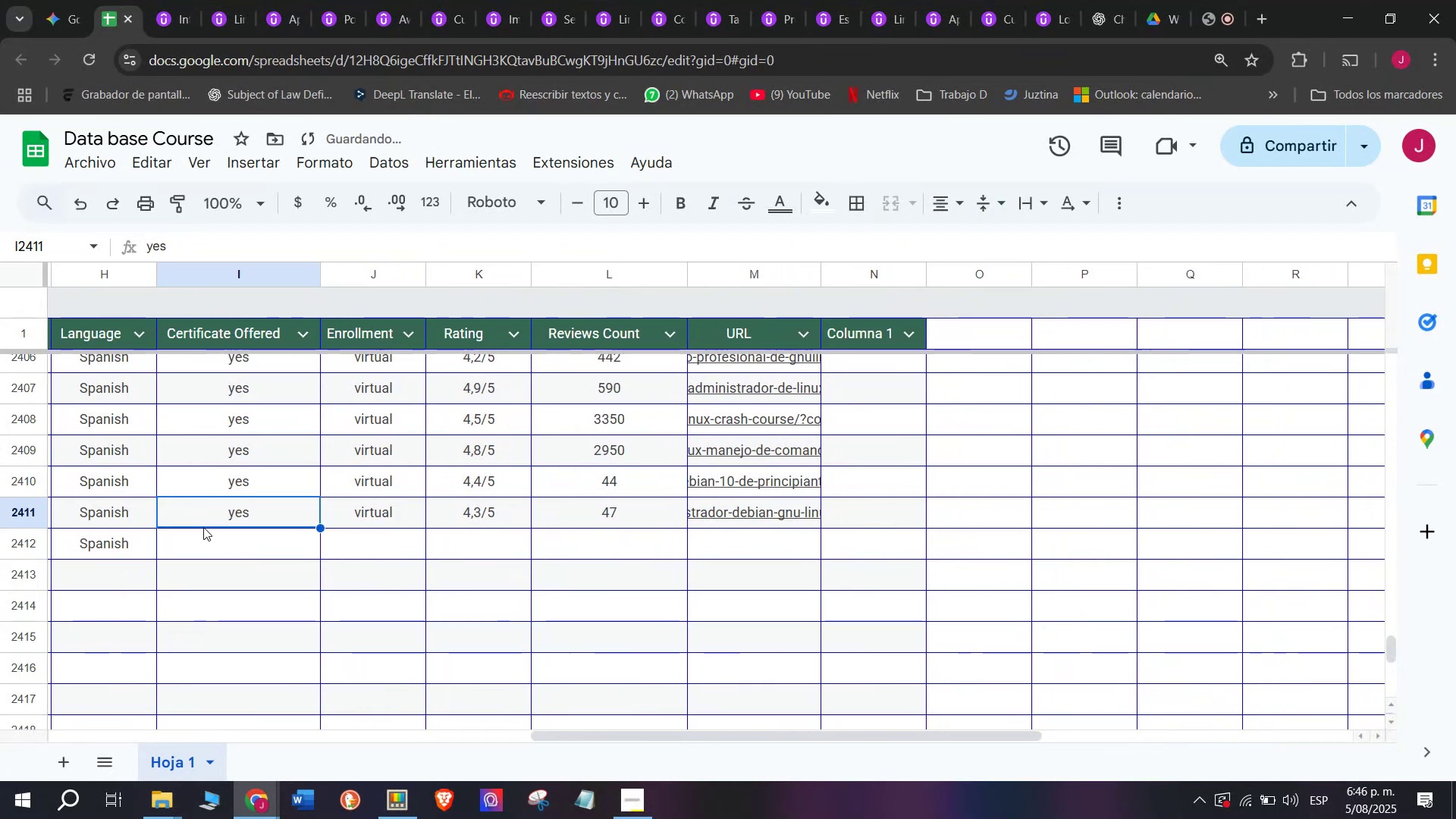 
key(Break)
 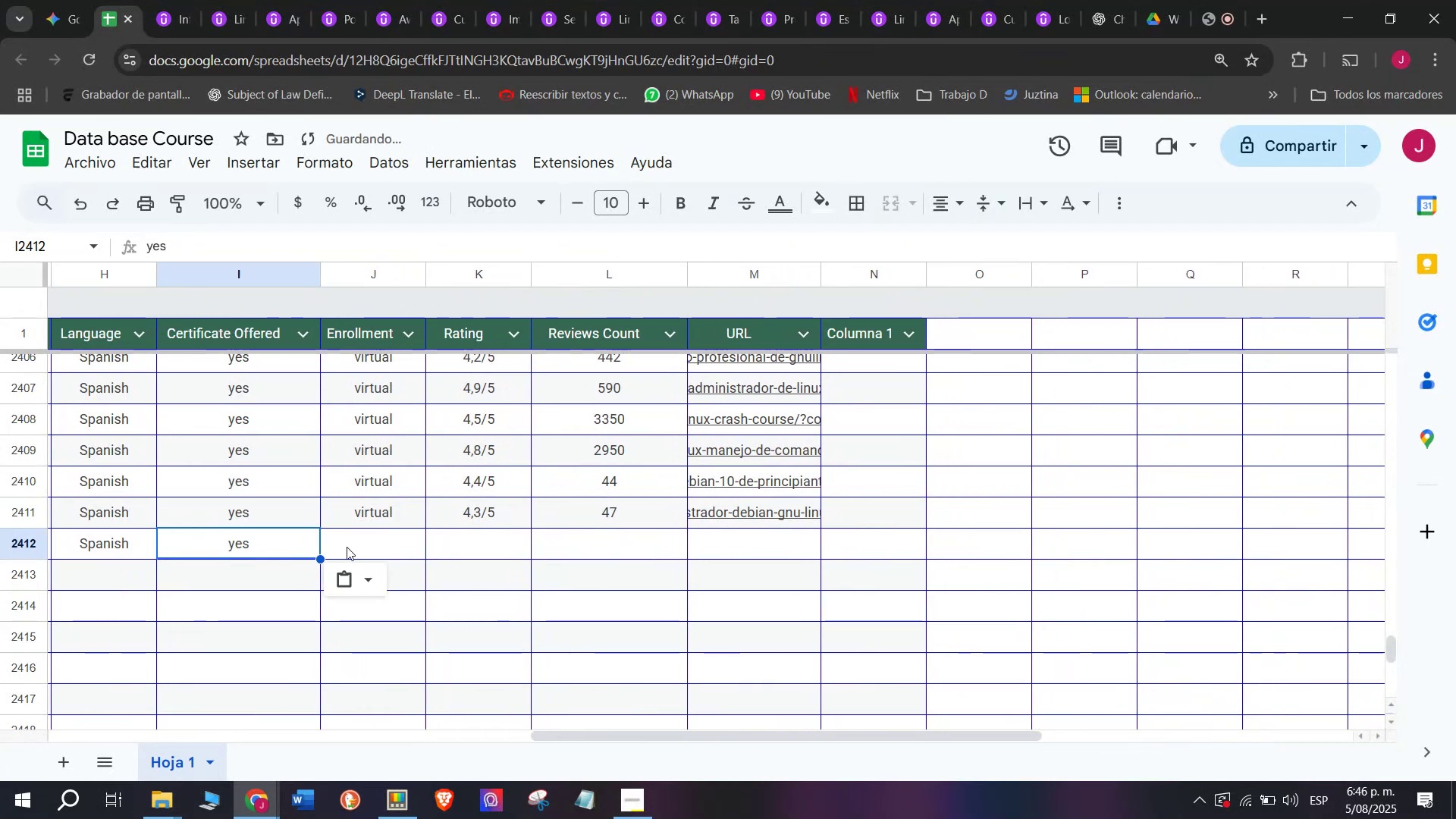 
key(Control+ControlLeft)
 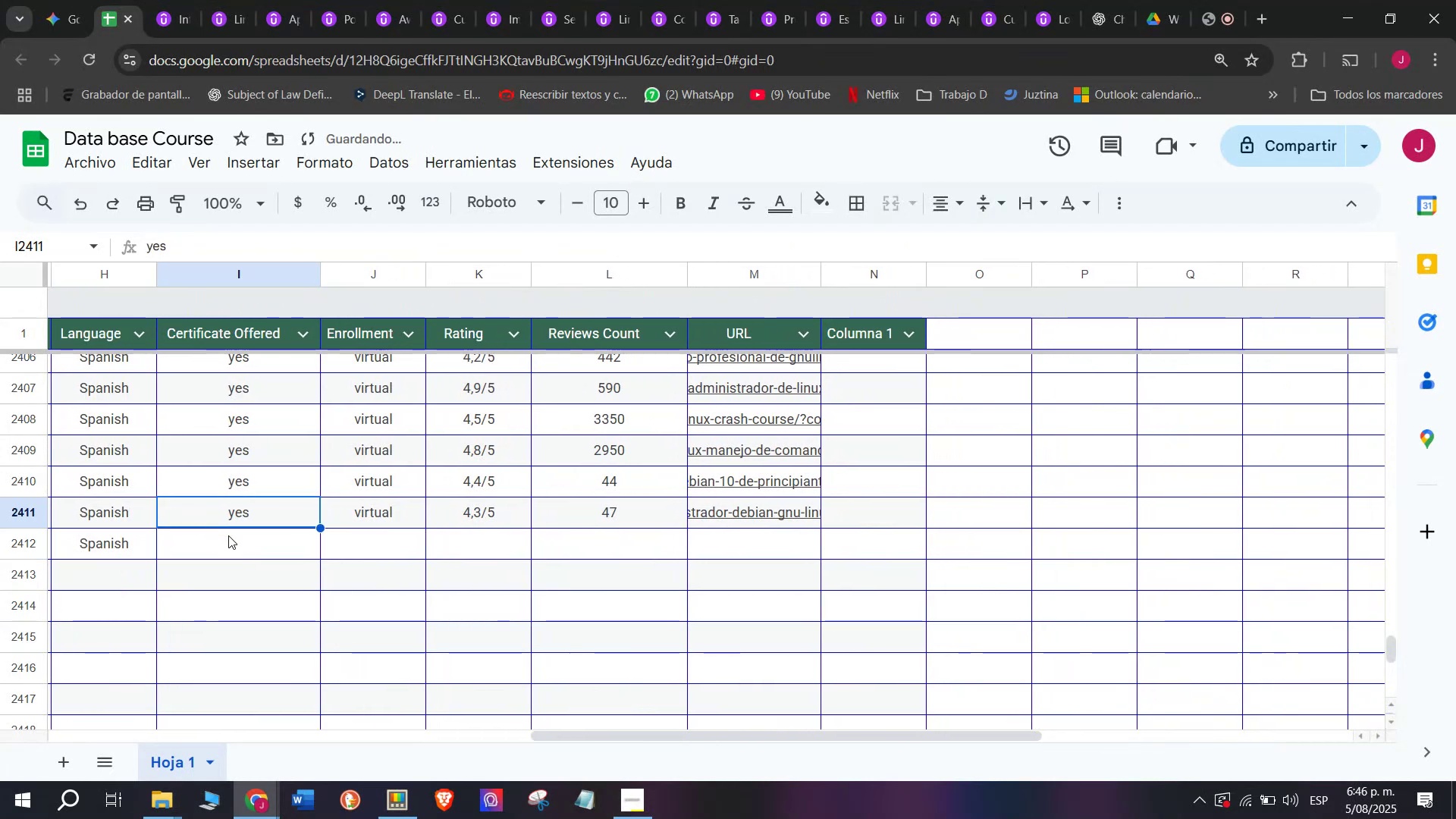 
key(Control+C)
 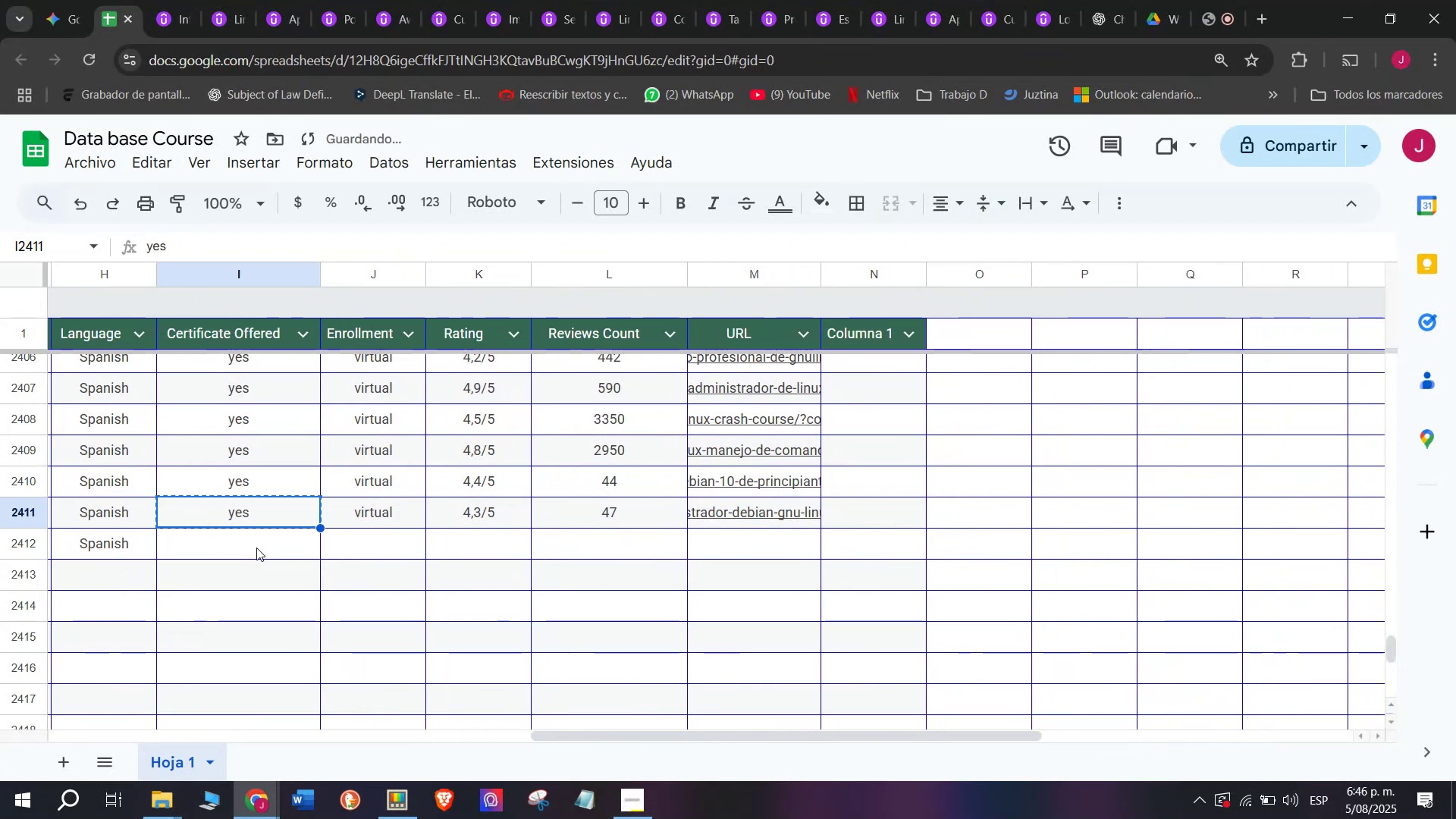 
left_click([256, 548])
 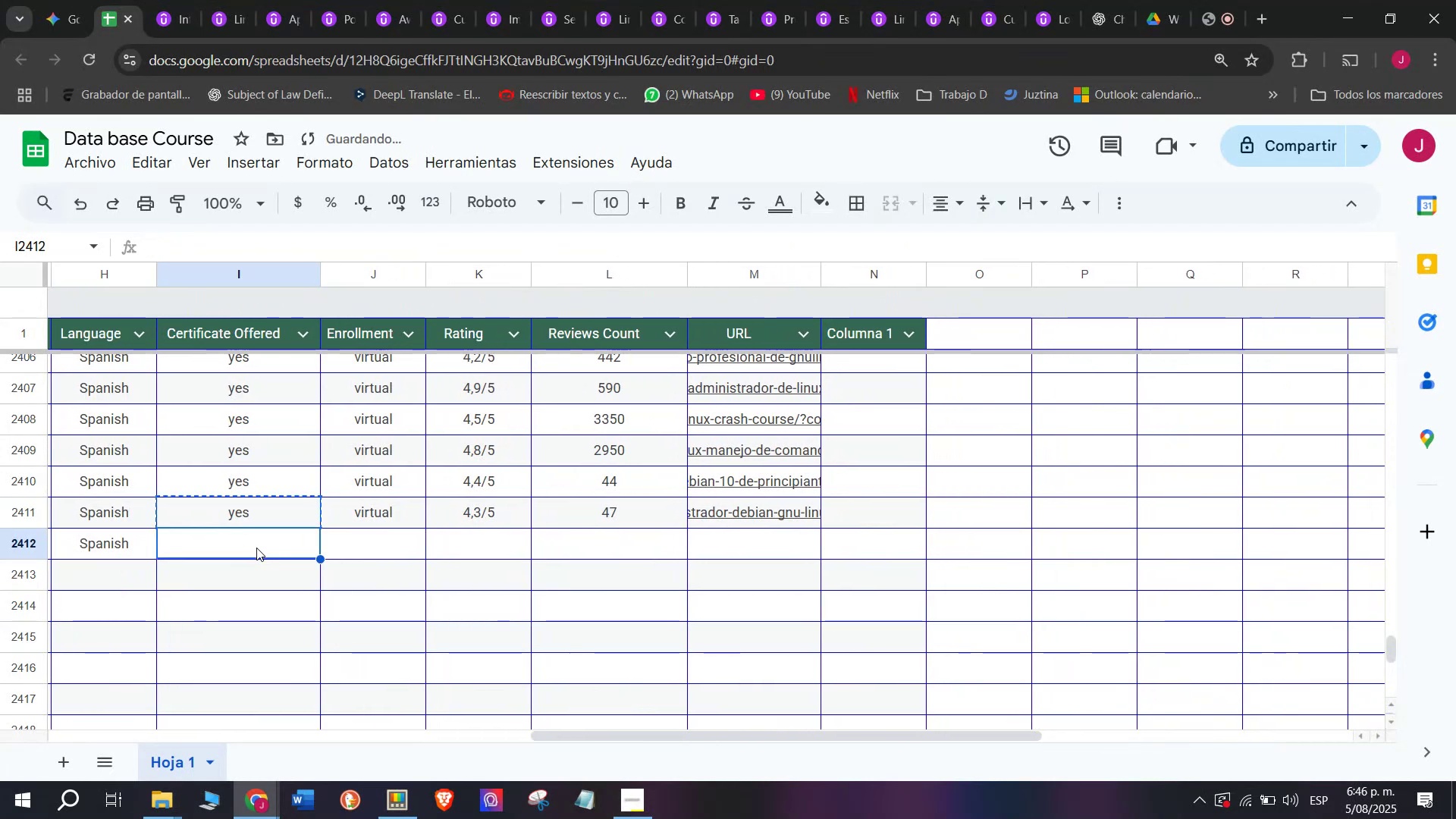 
key(Z)
 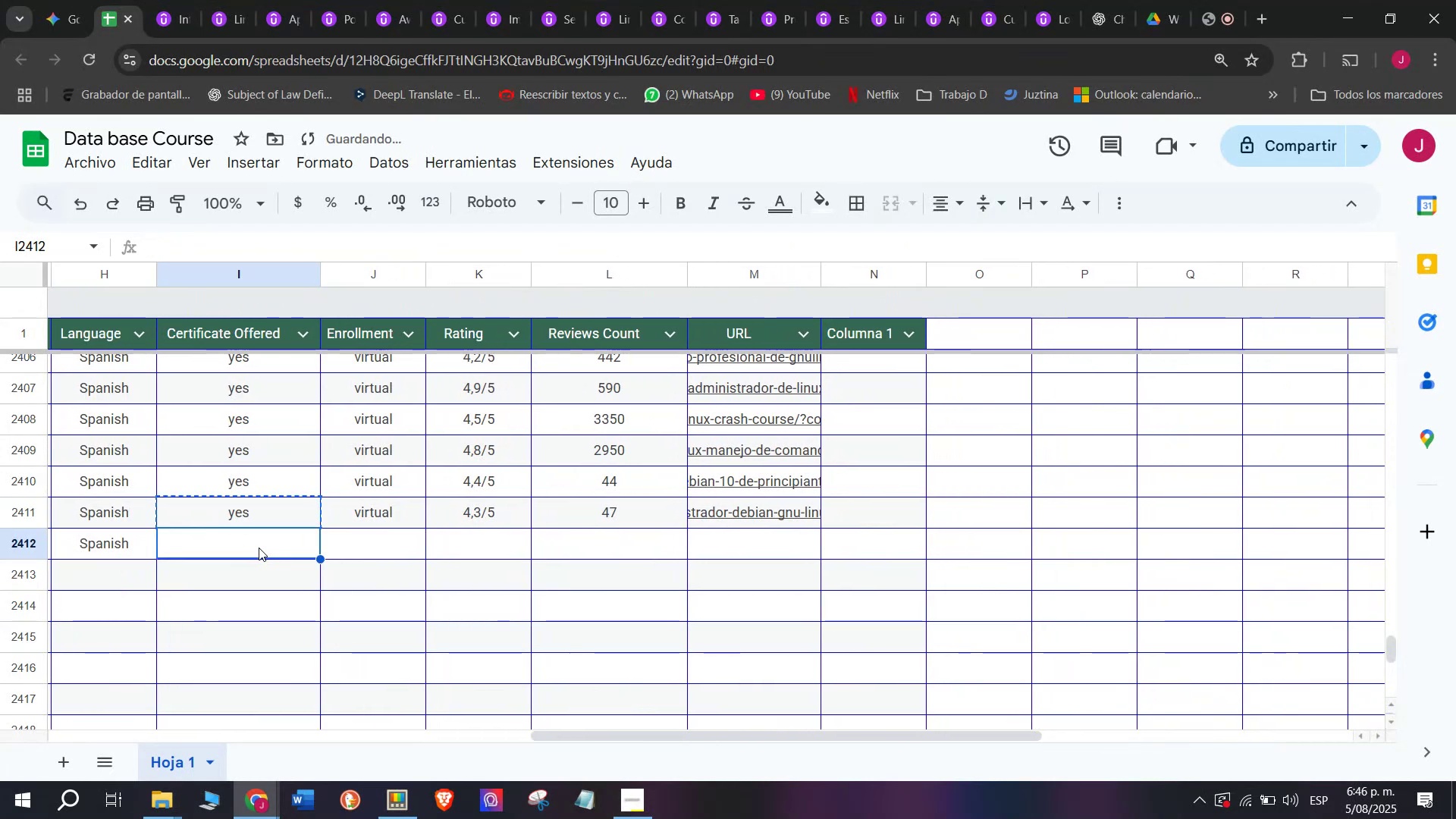 
key(Control+ControlLeft)
 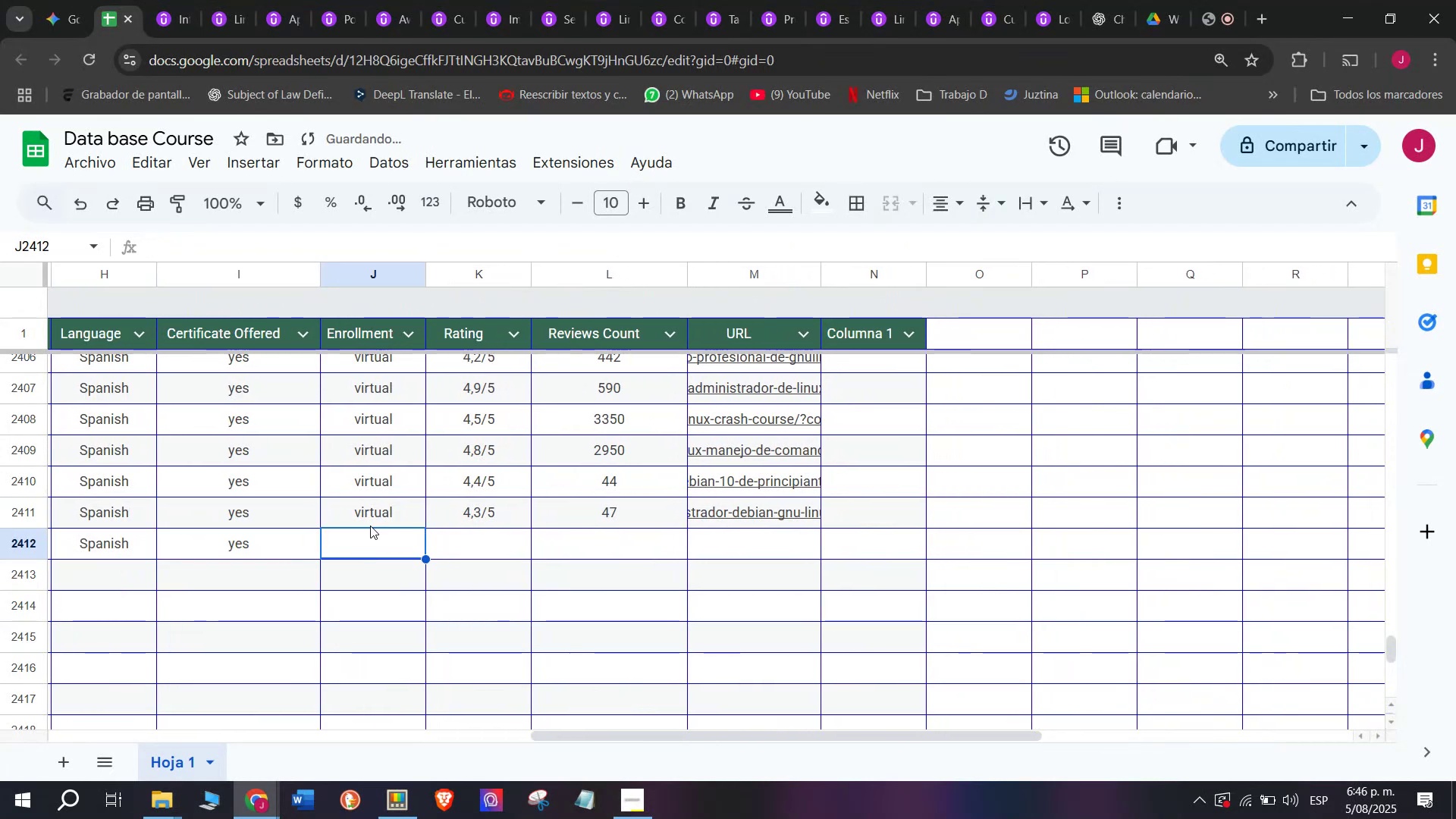 
key(Control+V)
 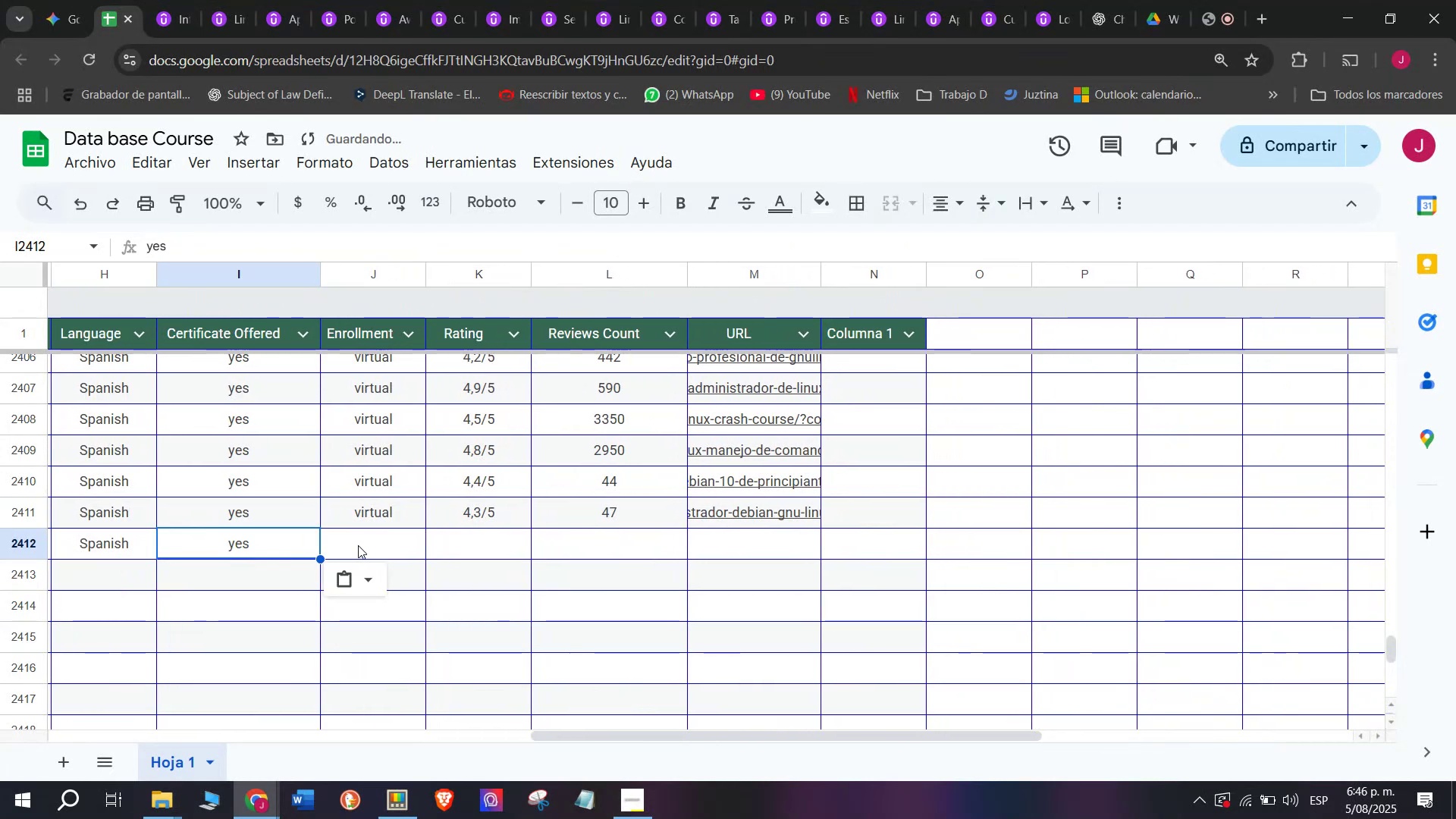 
double_click([358, 545])
 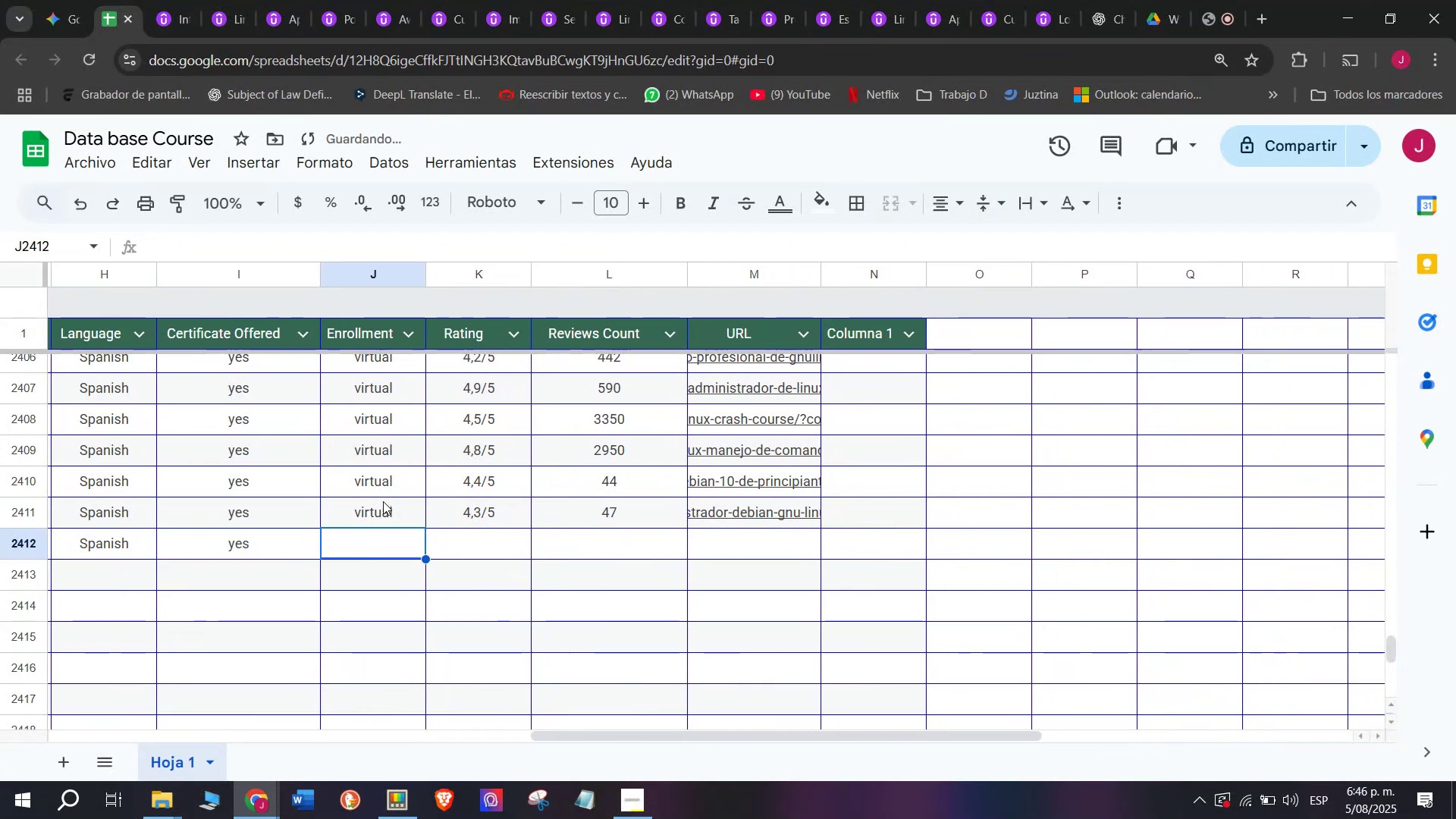 
triple_click([383, 501])
 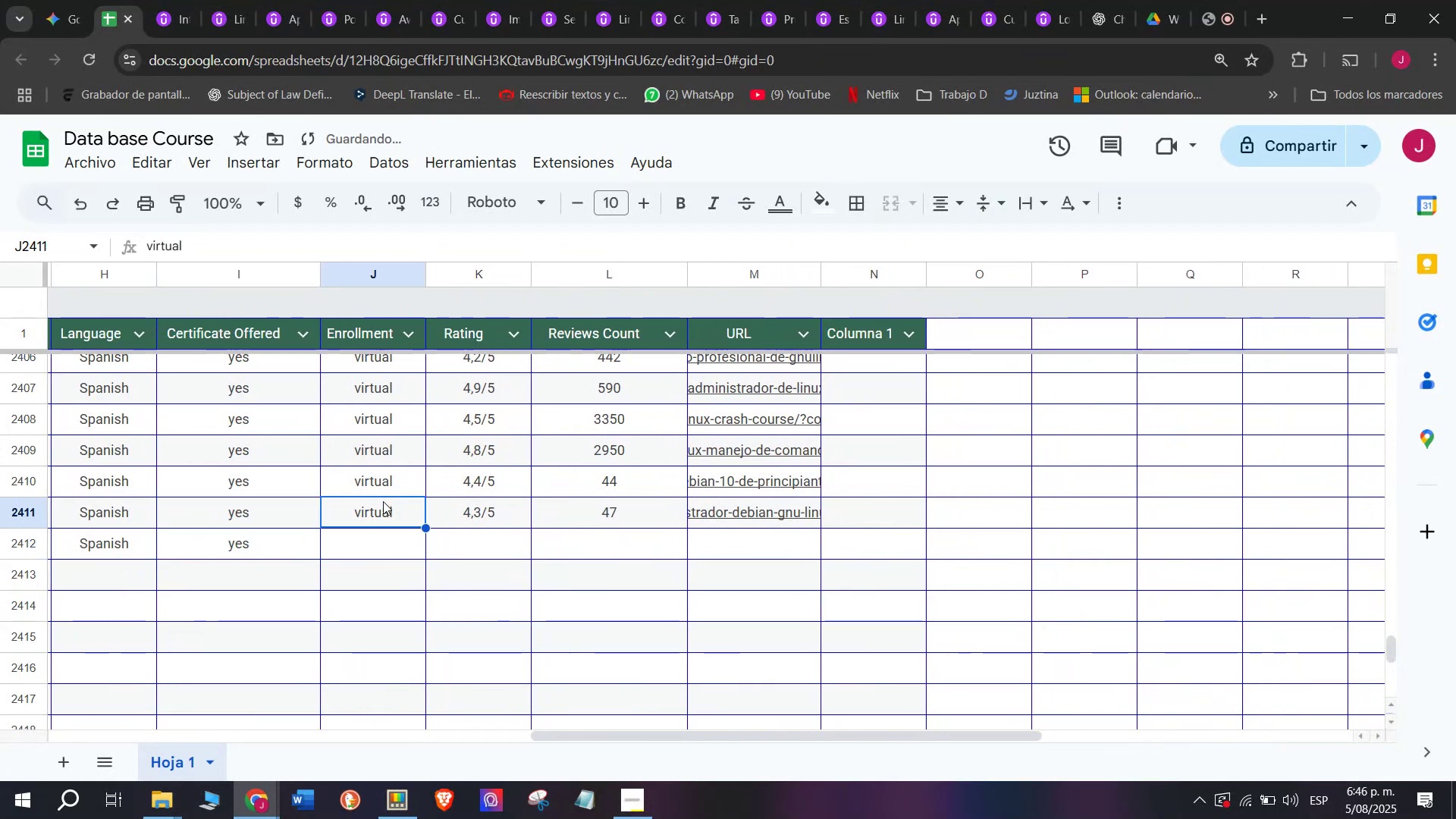 
key(Control+ControlLeft)
 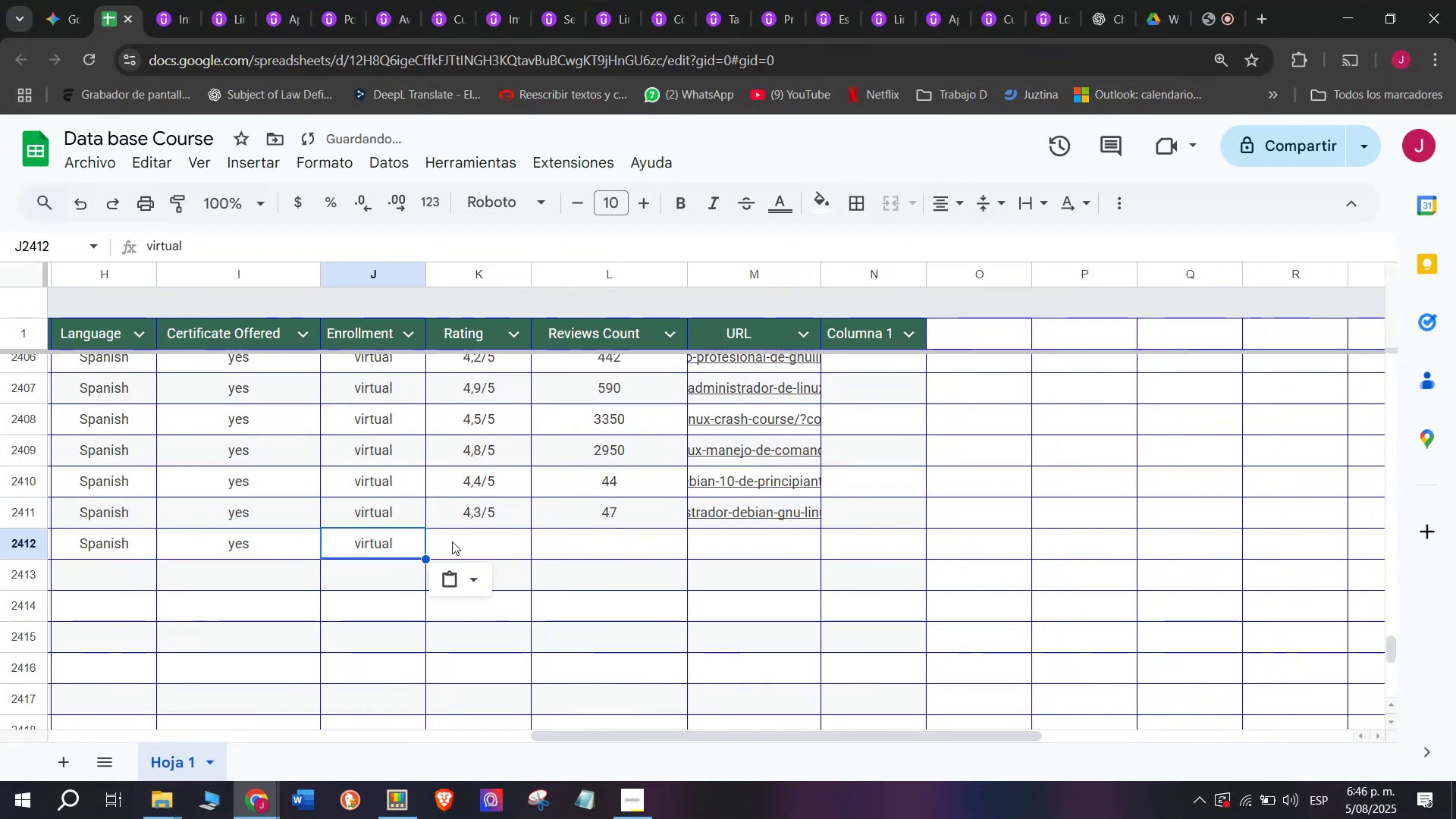 
key(Break)
 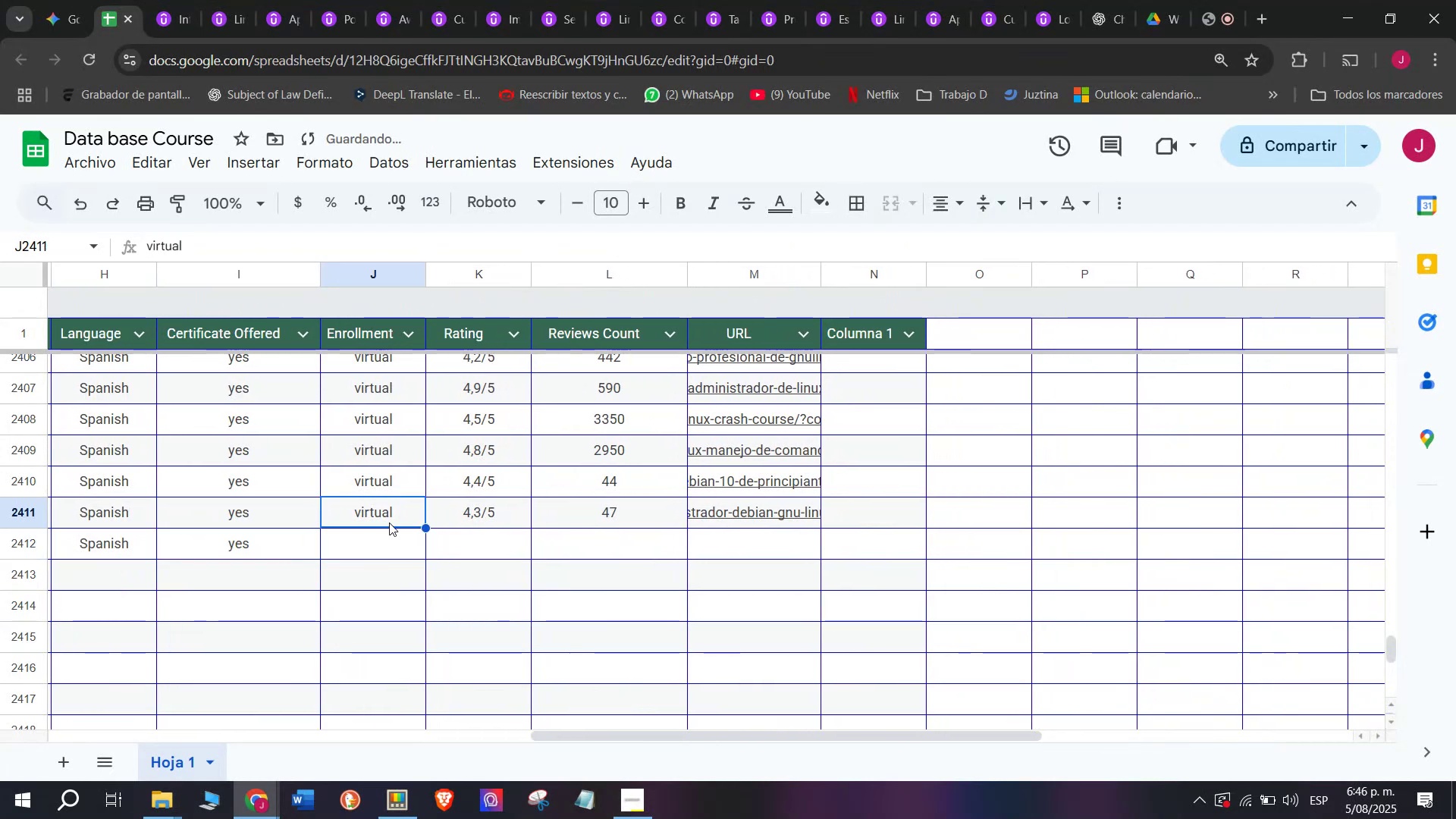 
key(Control+C)
 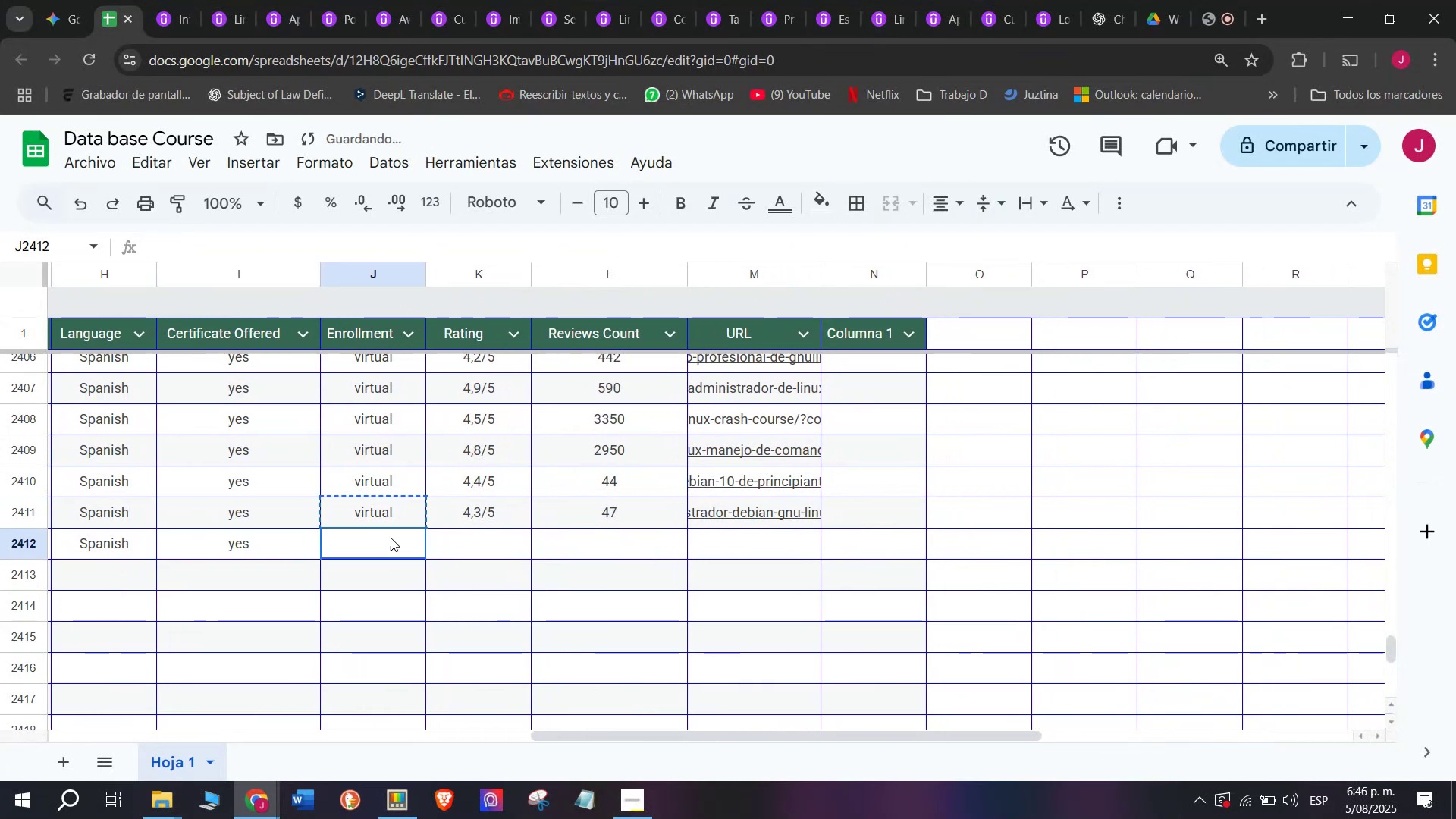 
triple_click([391, 538])
 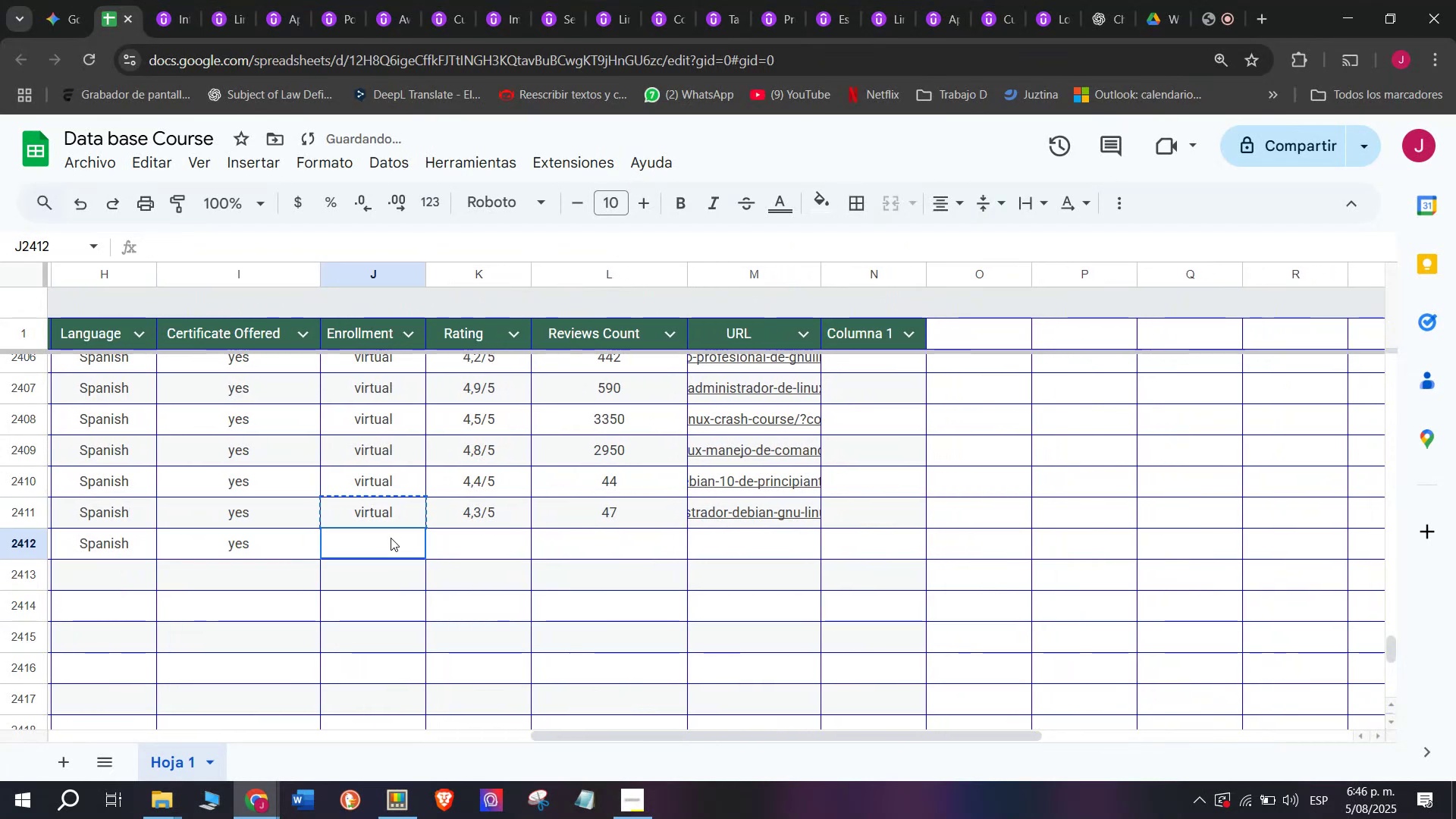 
key(Z)
 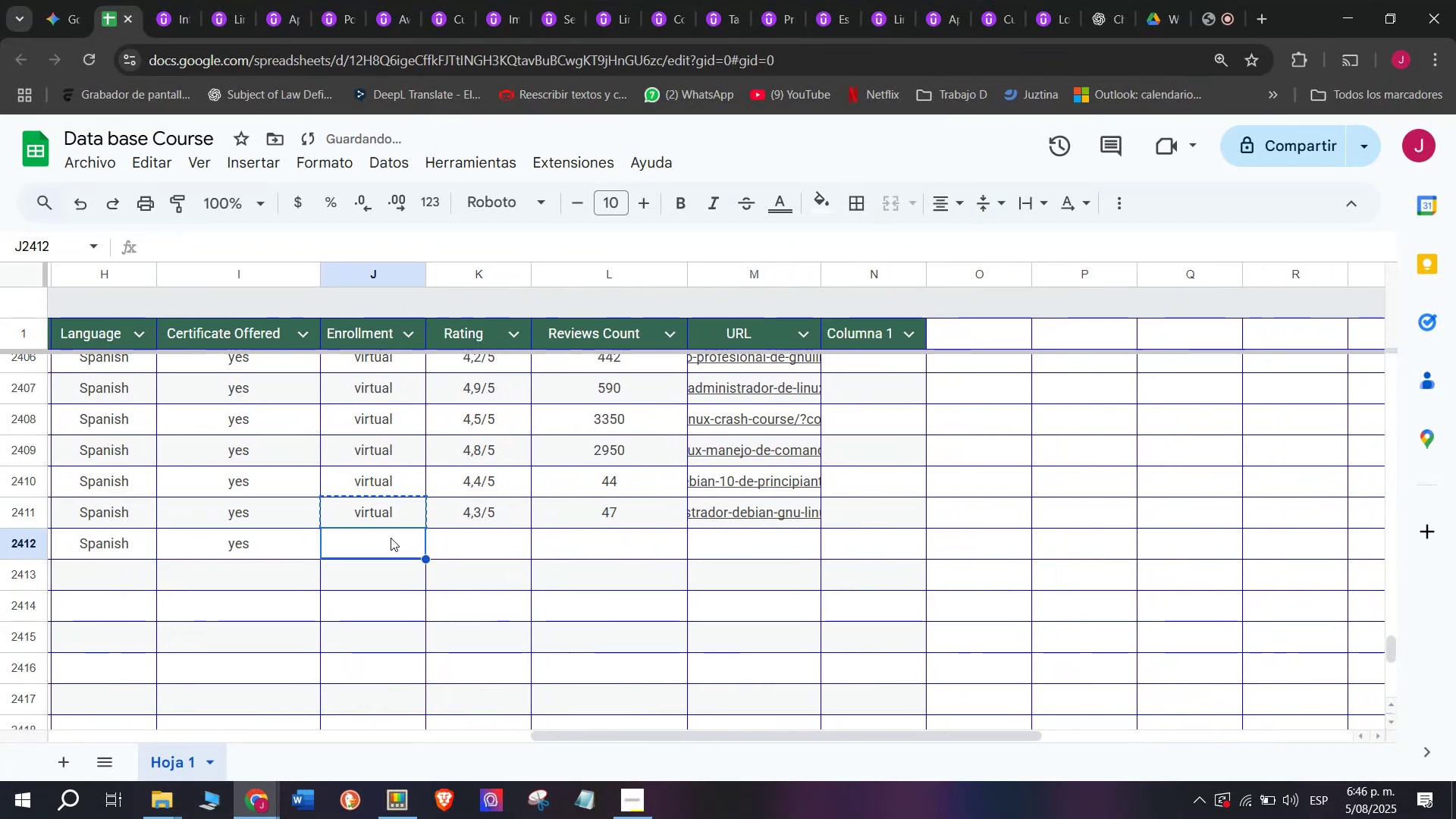 
key(Control+ControlLeft)
 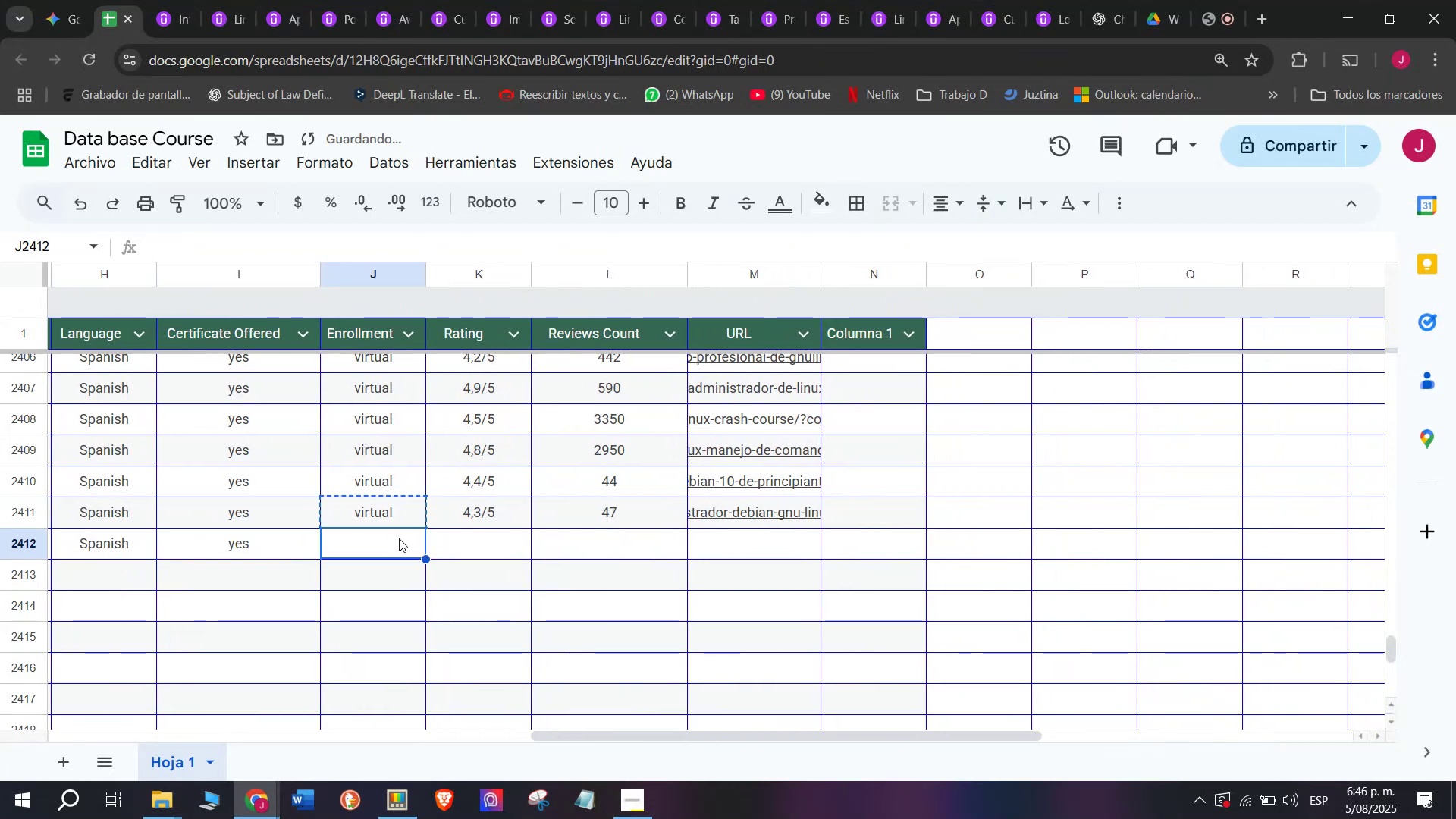 
key(Control+V)
 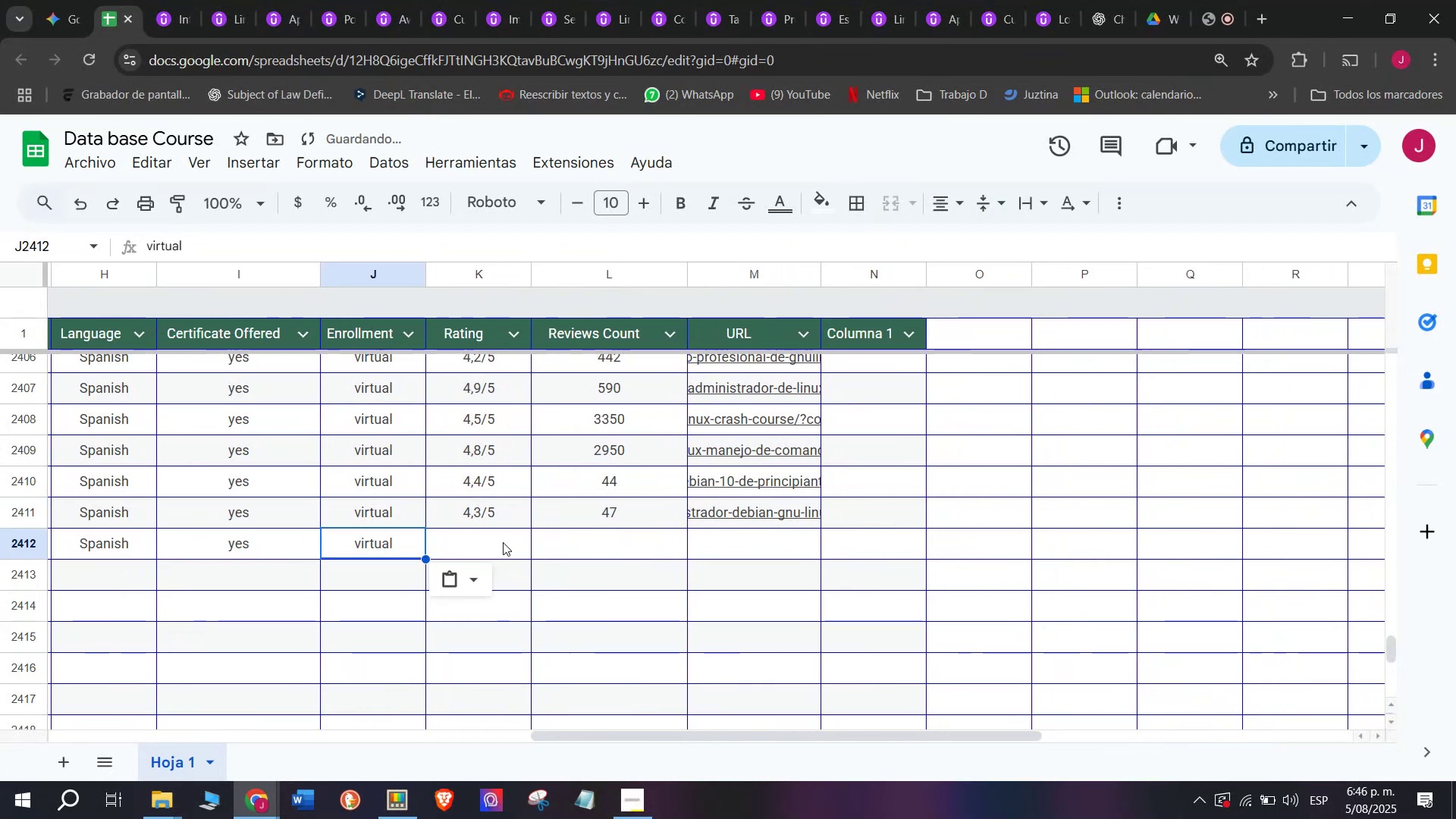 
triple_click([503, 542])
 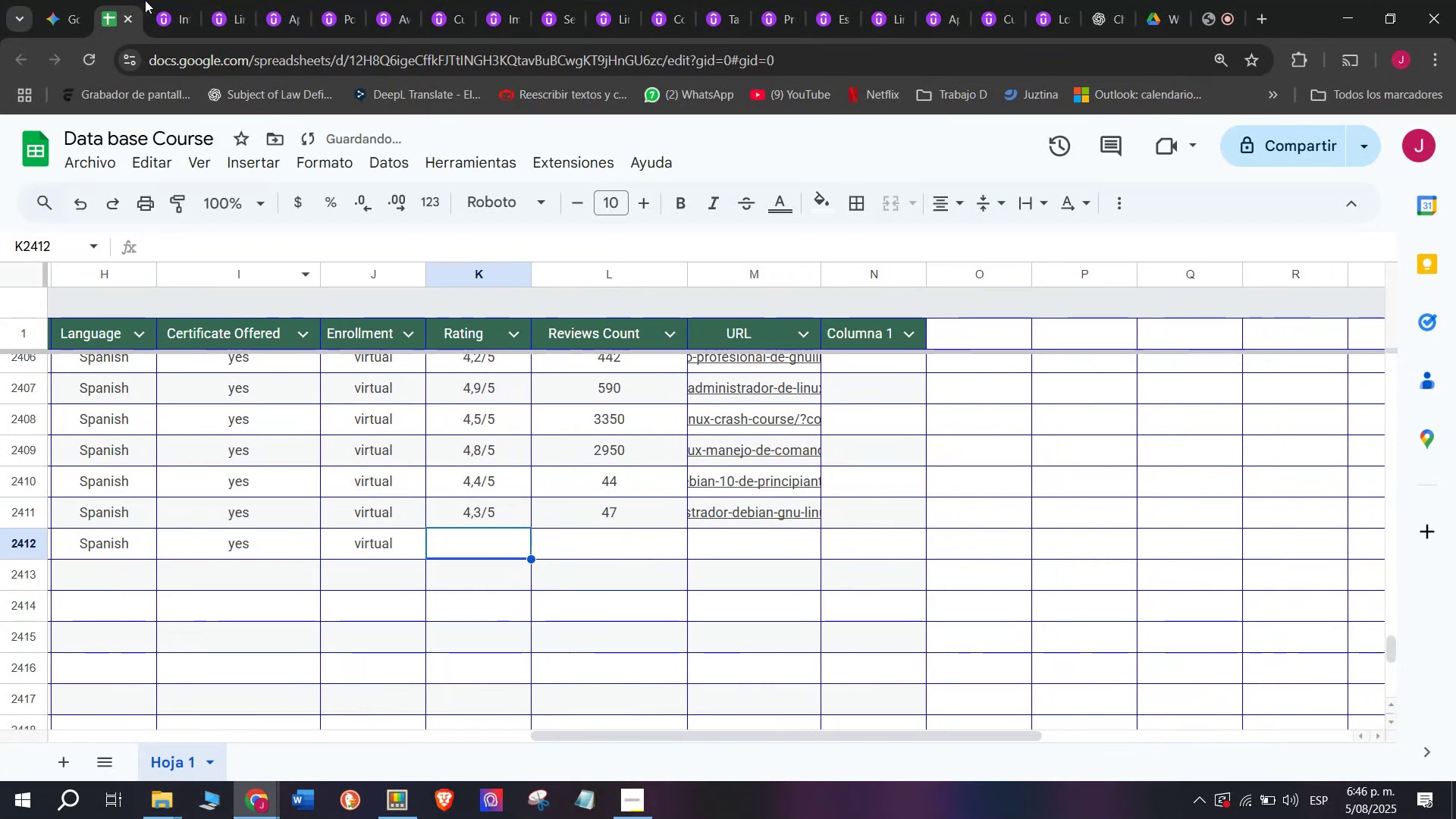 
double_click([159, 0])
 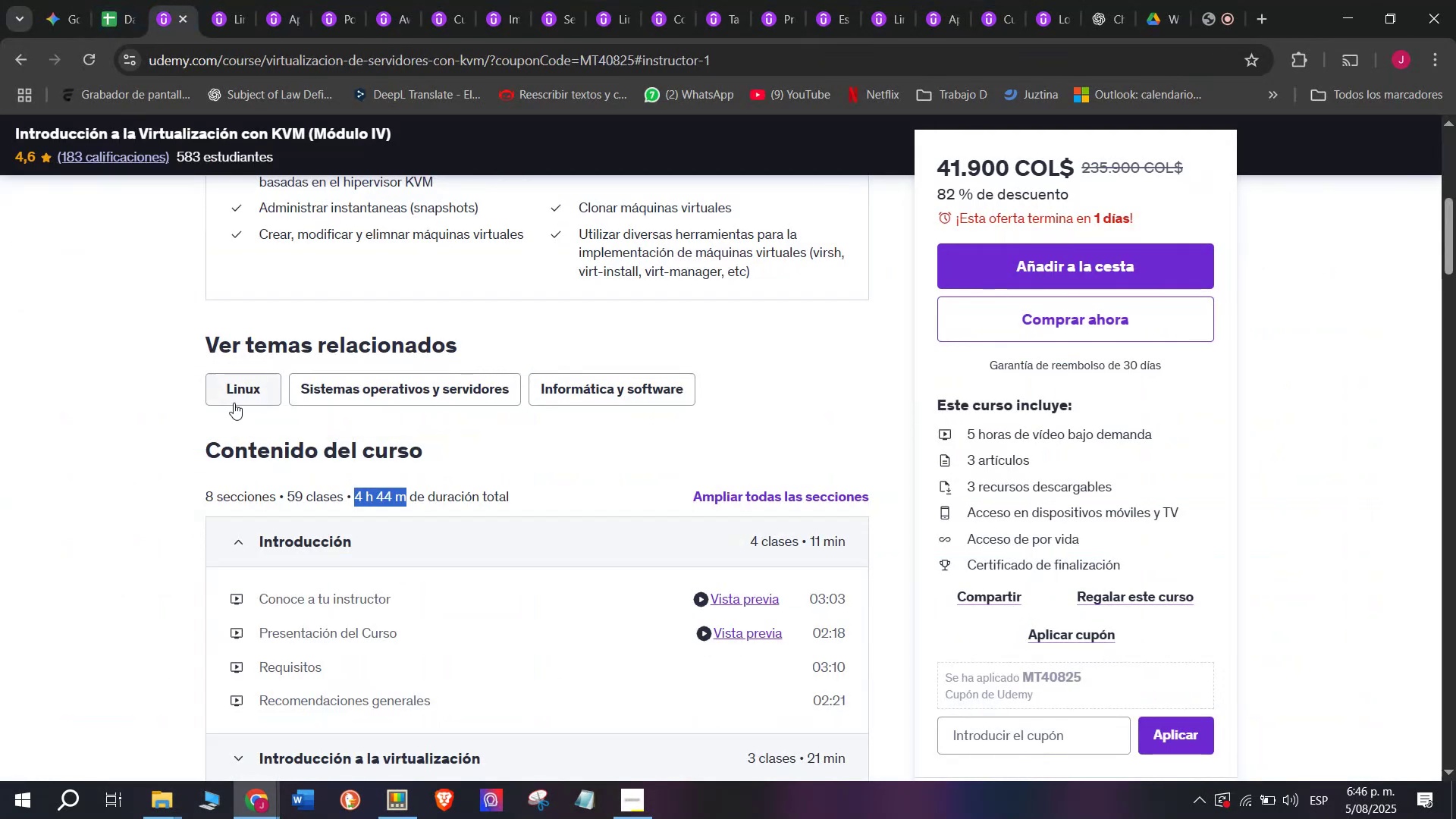 
scroll: coordinate [246, 444], scroll_direction: up, amount: 3.0
 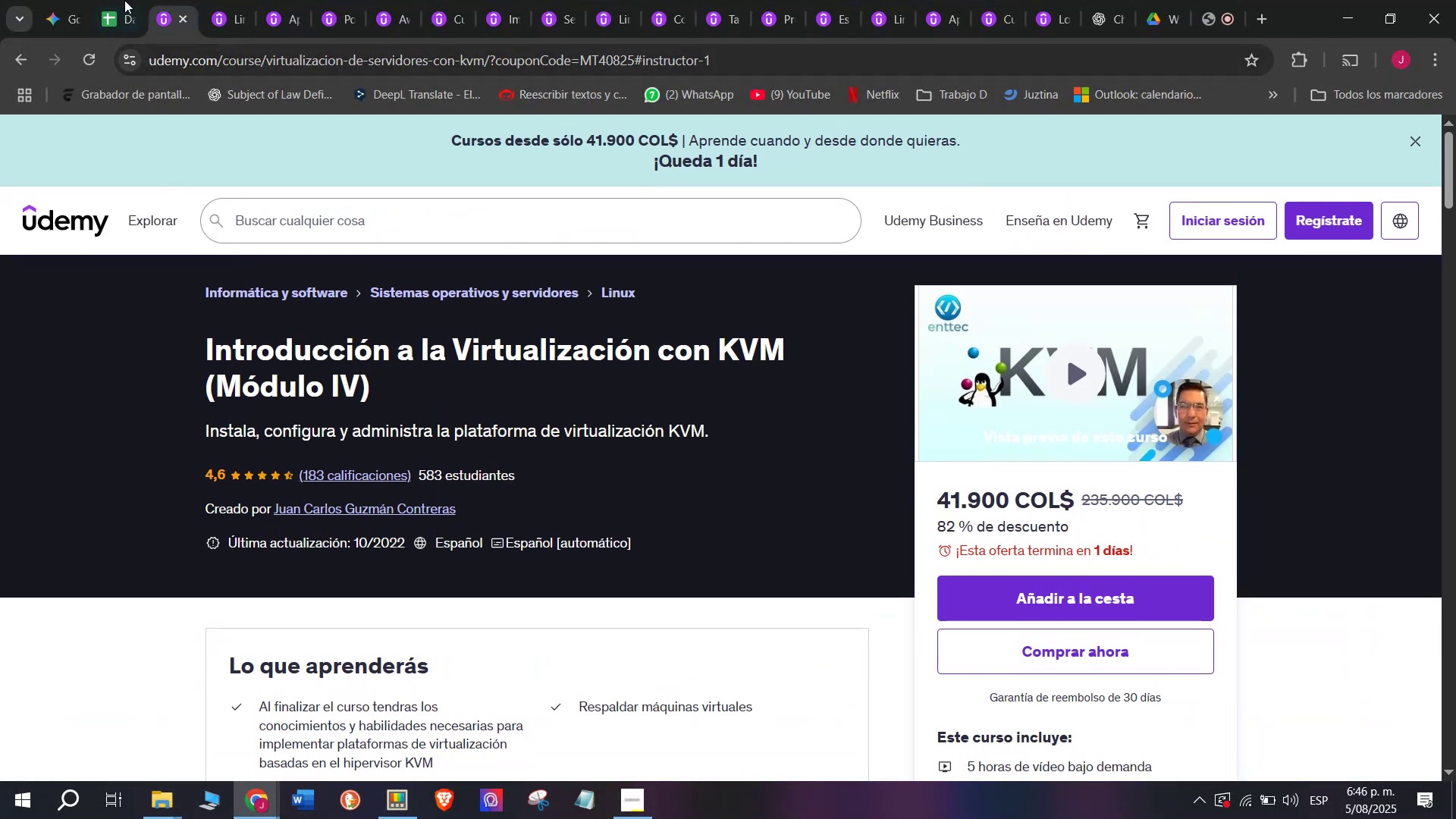 
left_click([114, 0])
 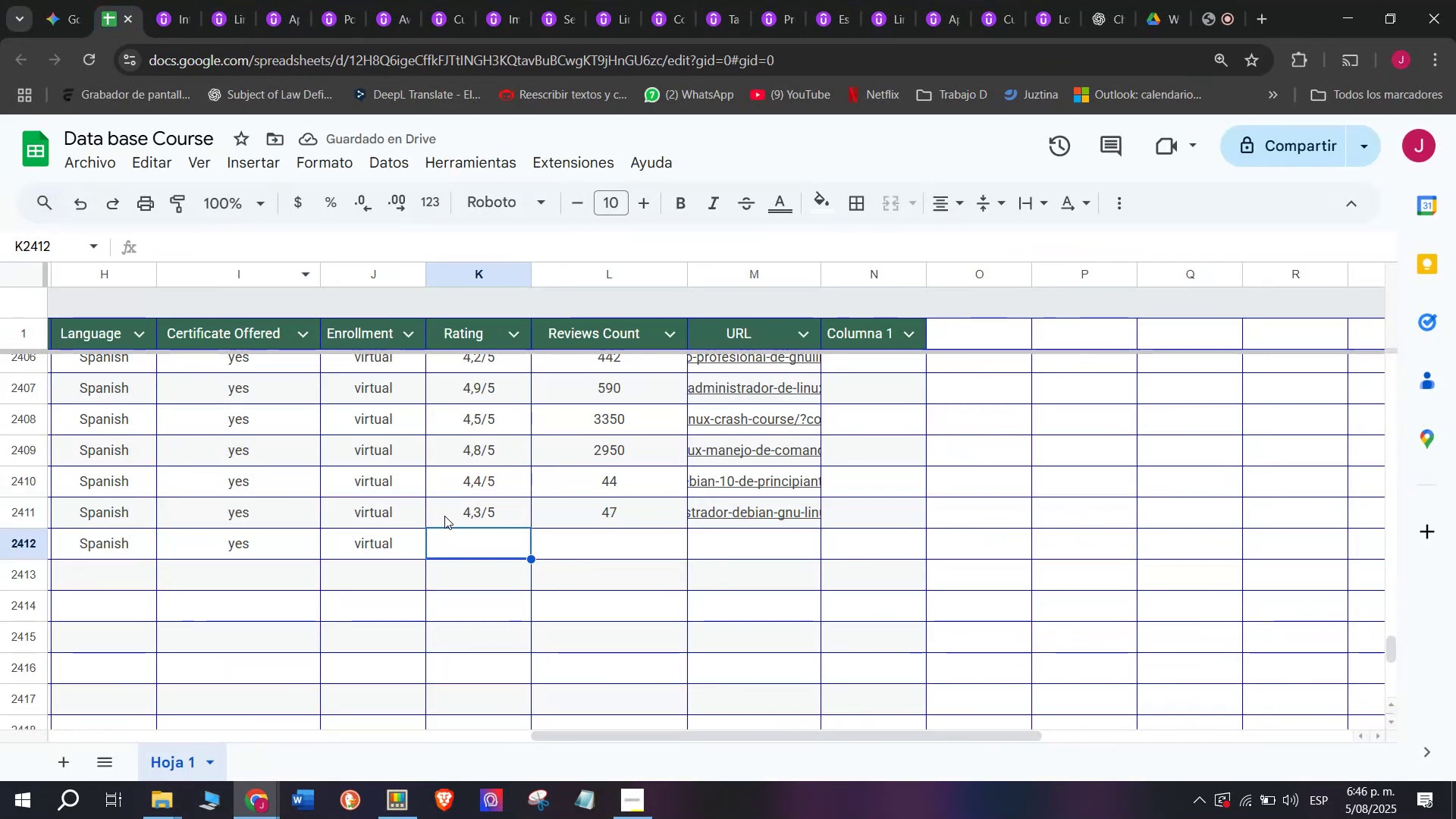 
left_click([469, 519])
 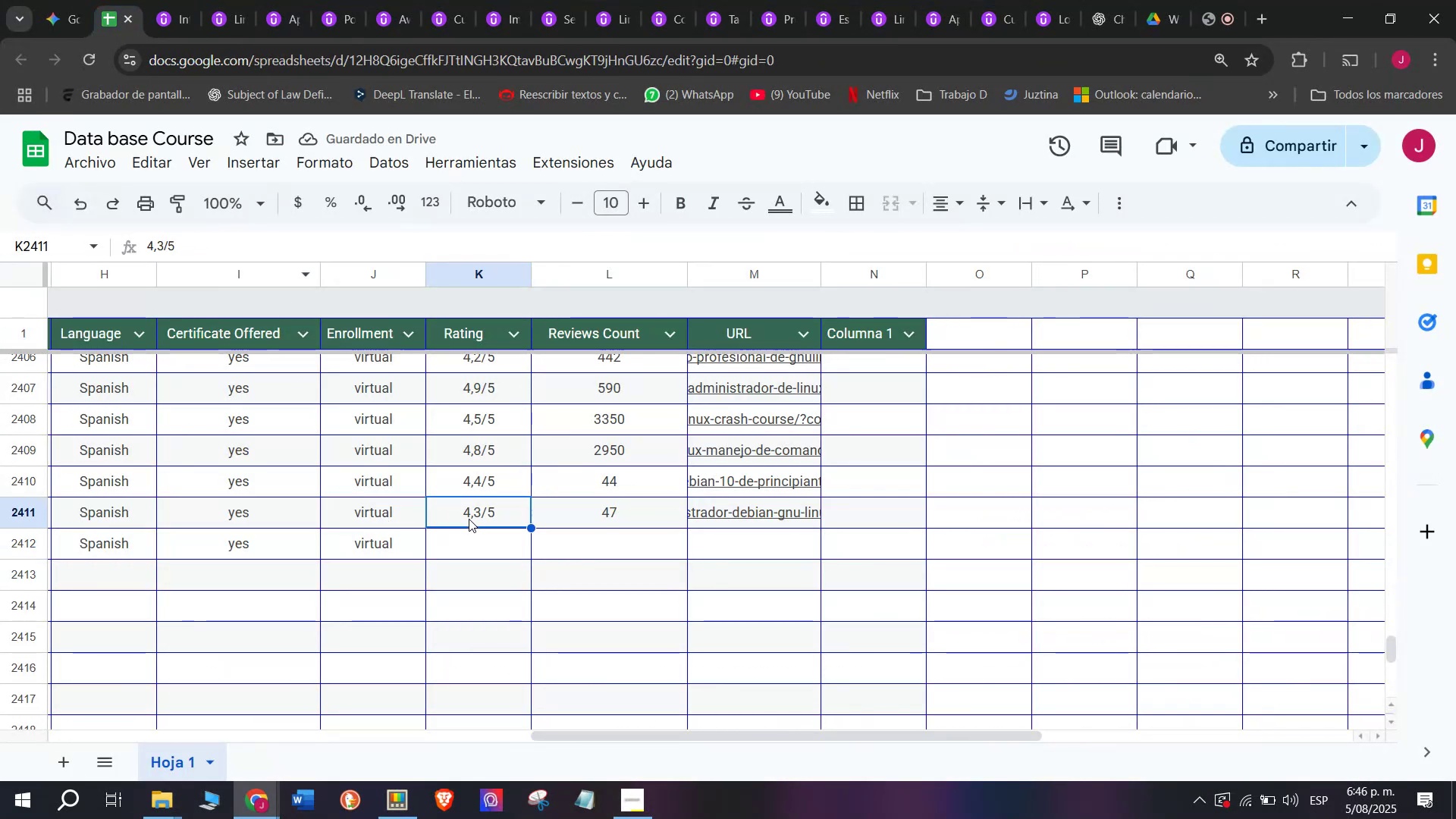 
key(Break)
 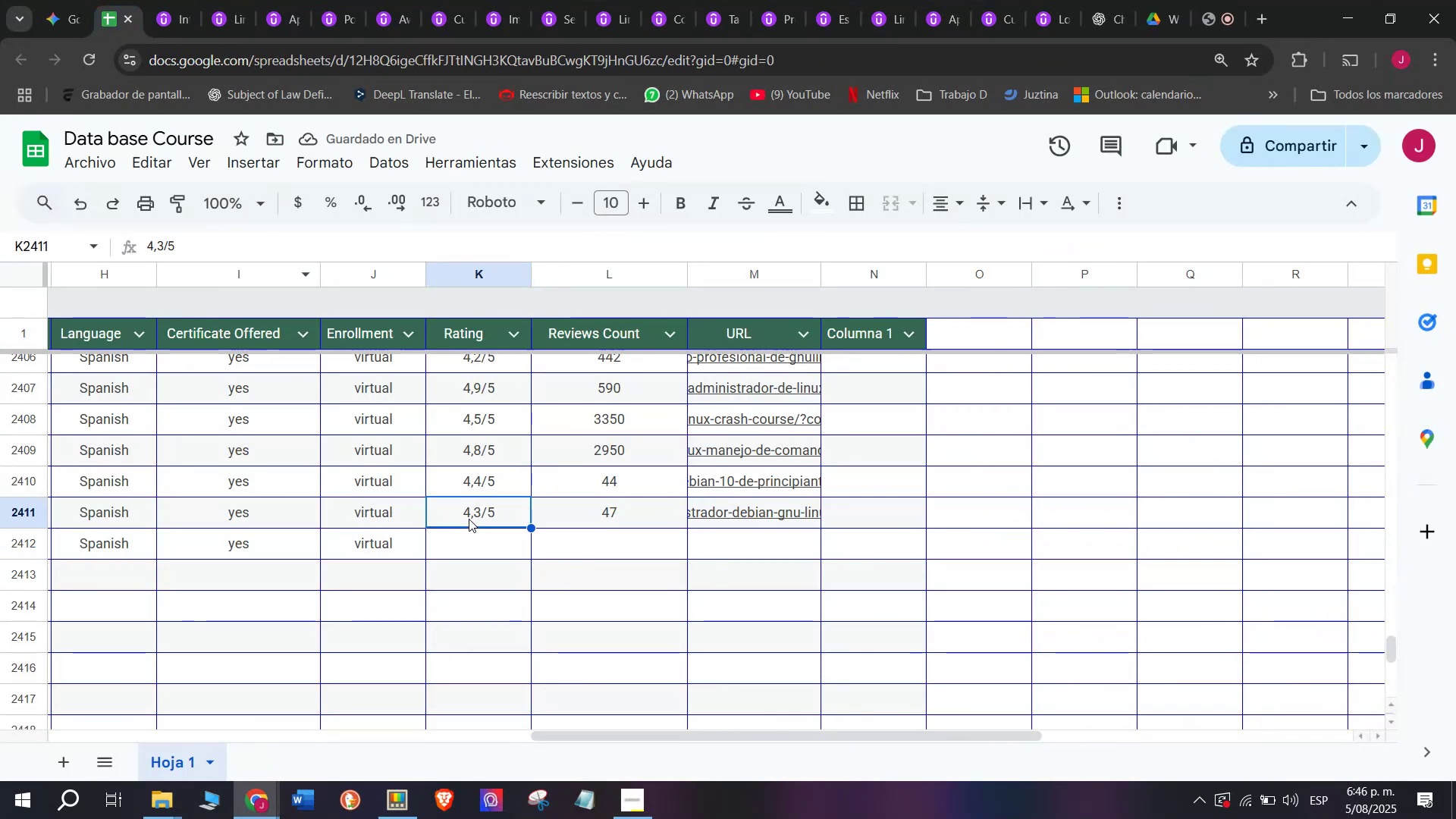 
key(Control+ControlLeft)
 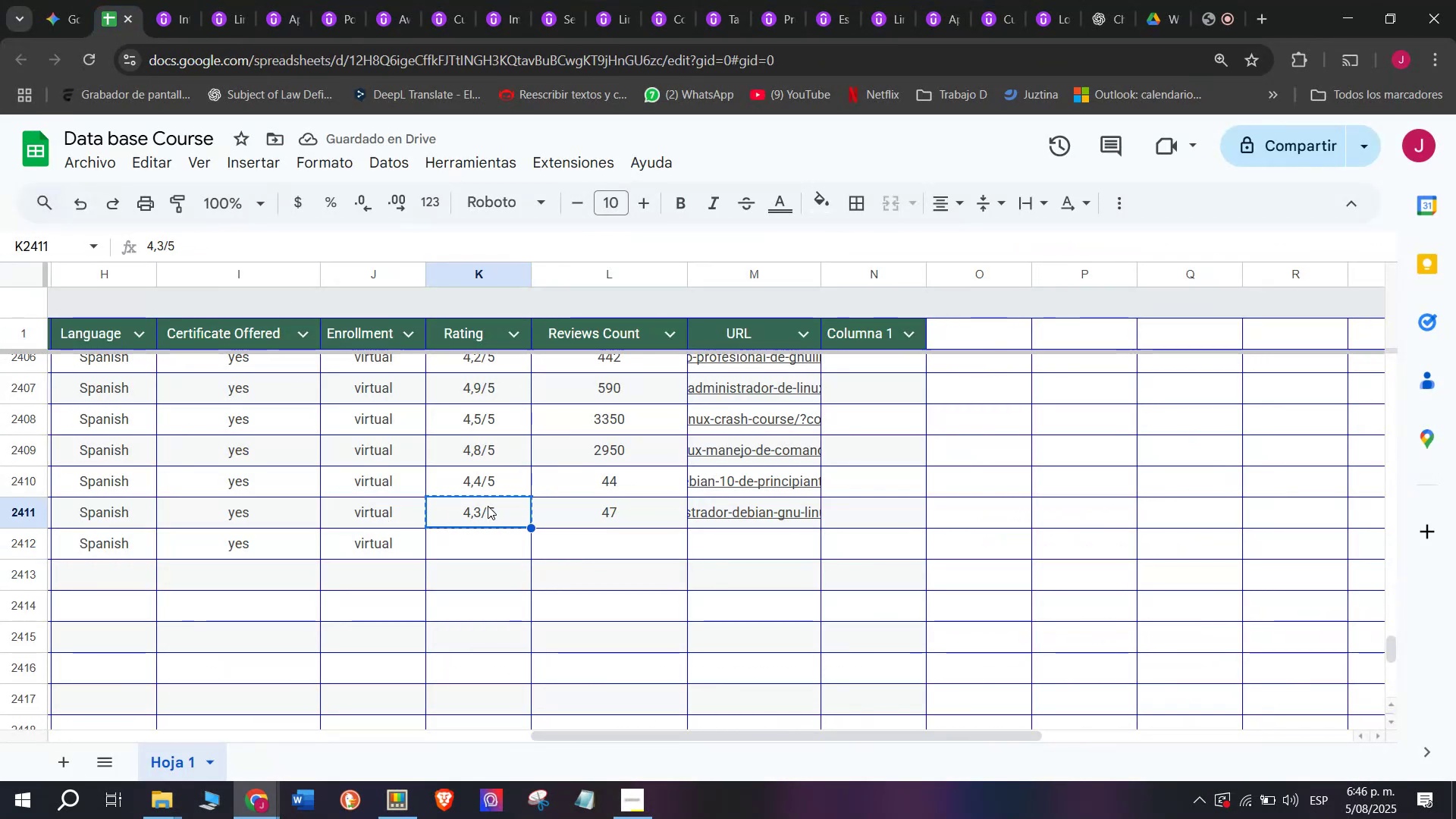 
key(Control+C)
 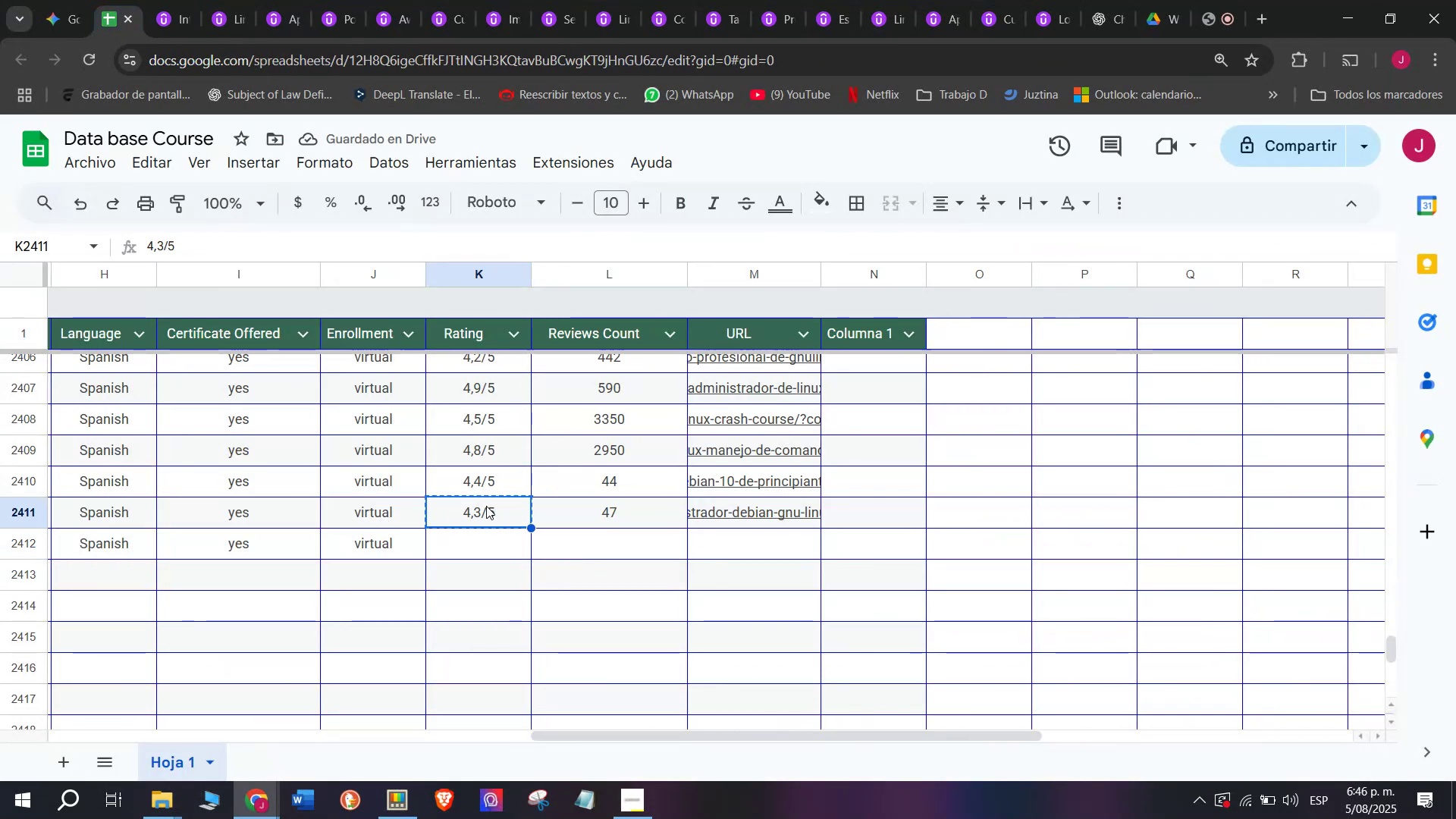 
key(Control+ControlLeft)
 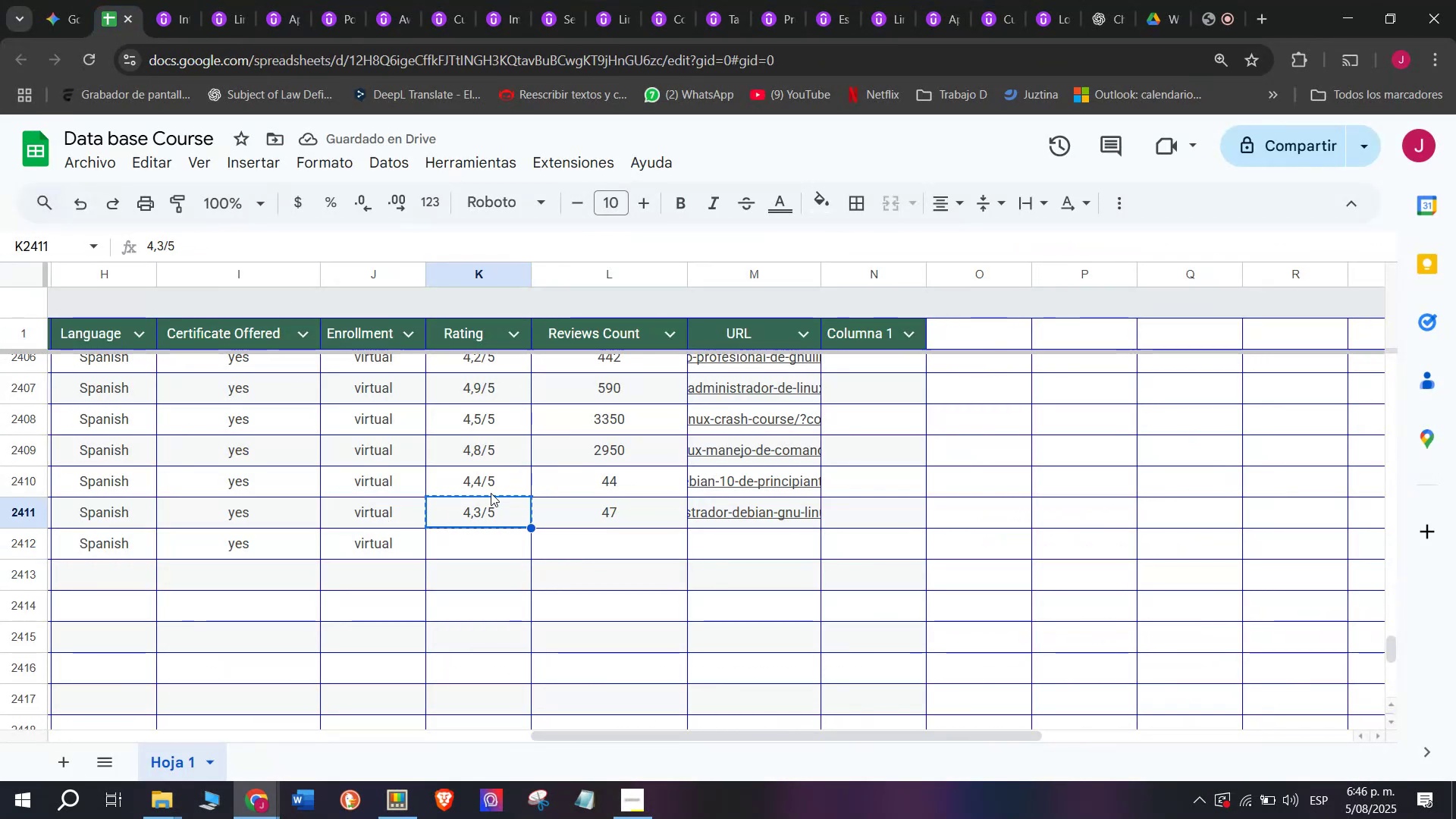 
key(Break)
 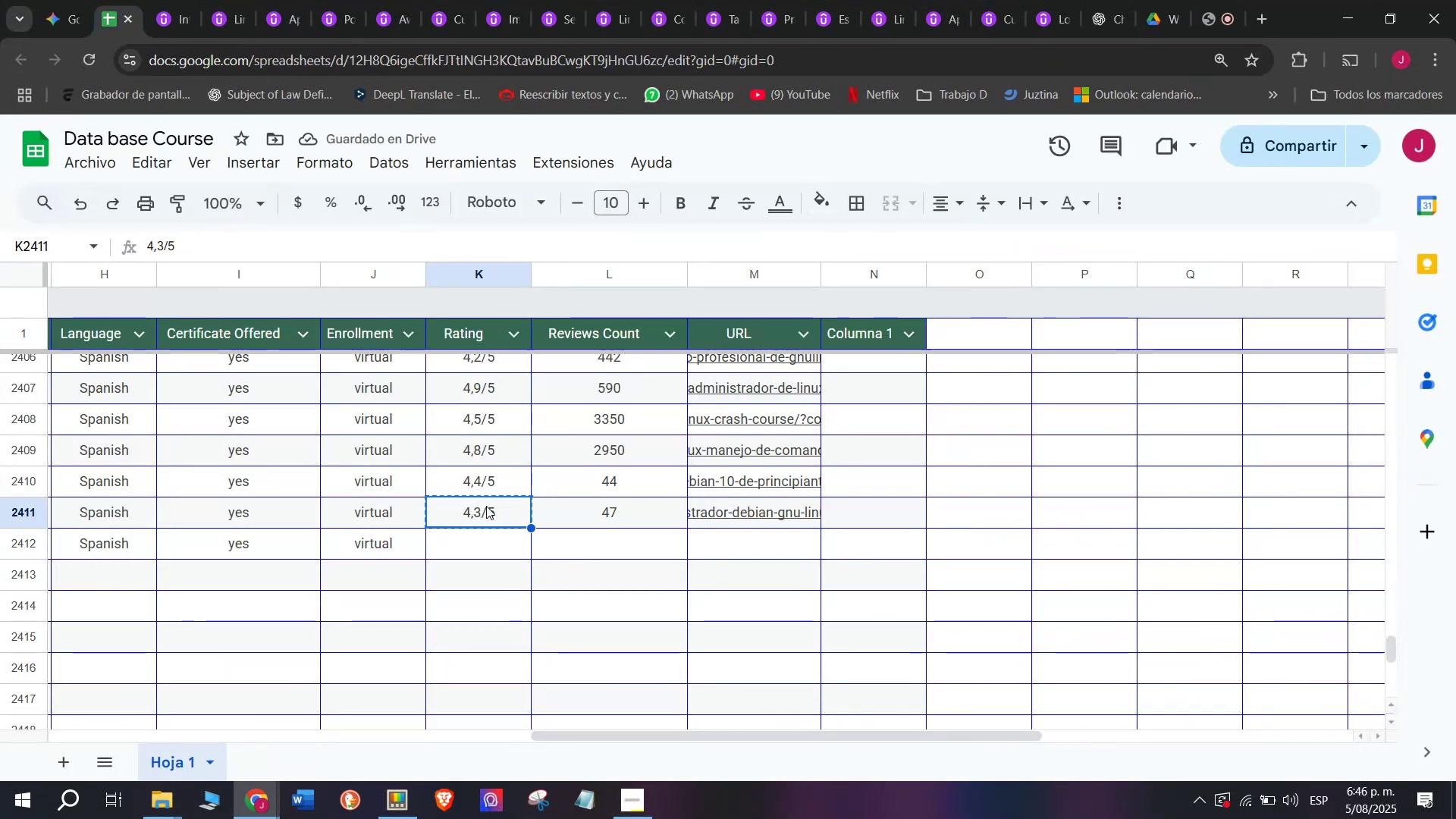 
key(Control+C)
 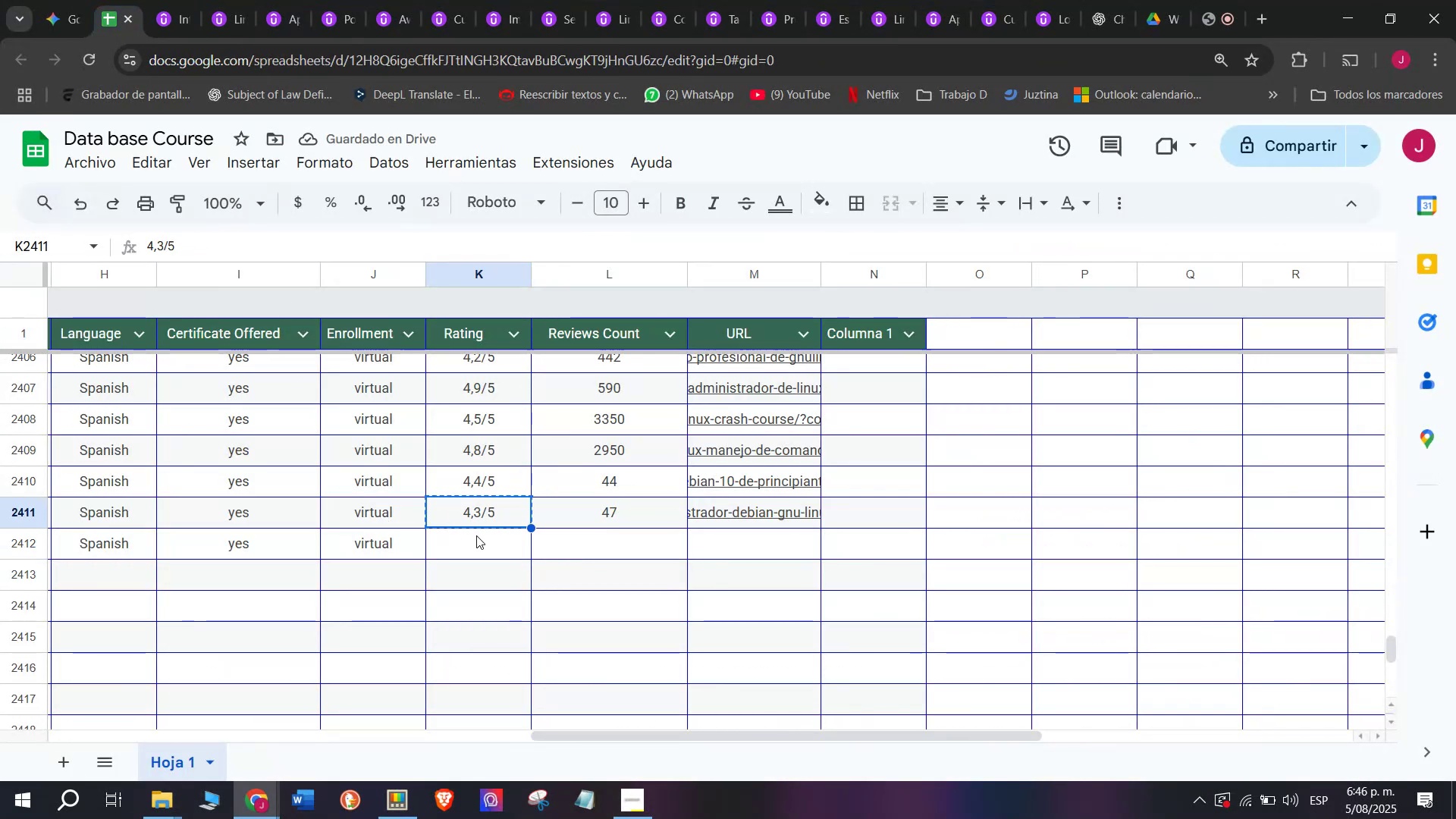 
left_click([476, 535])
 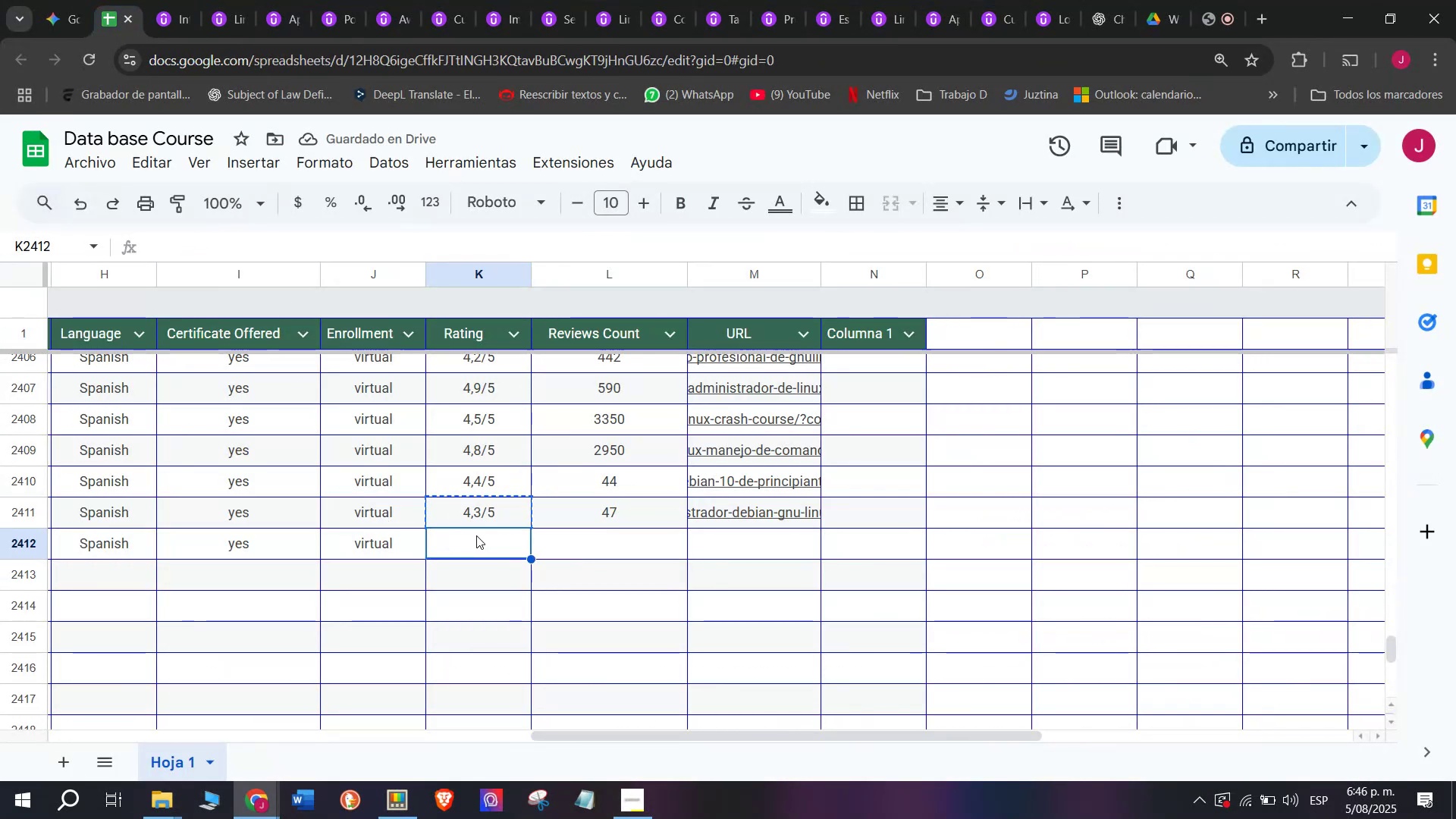 
key(Z)
 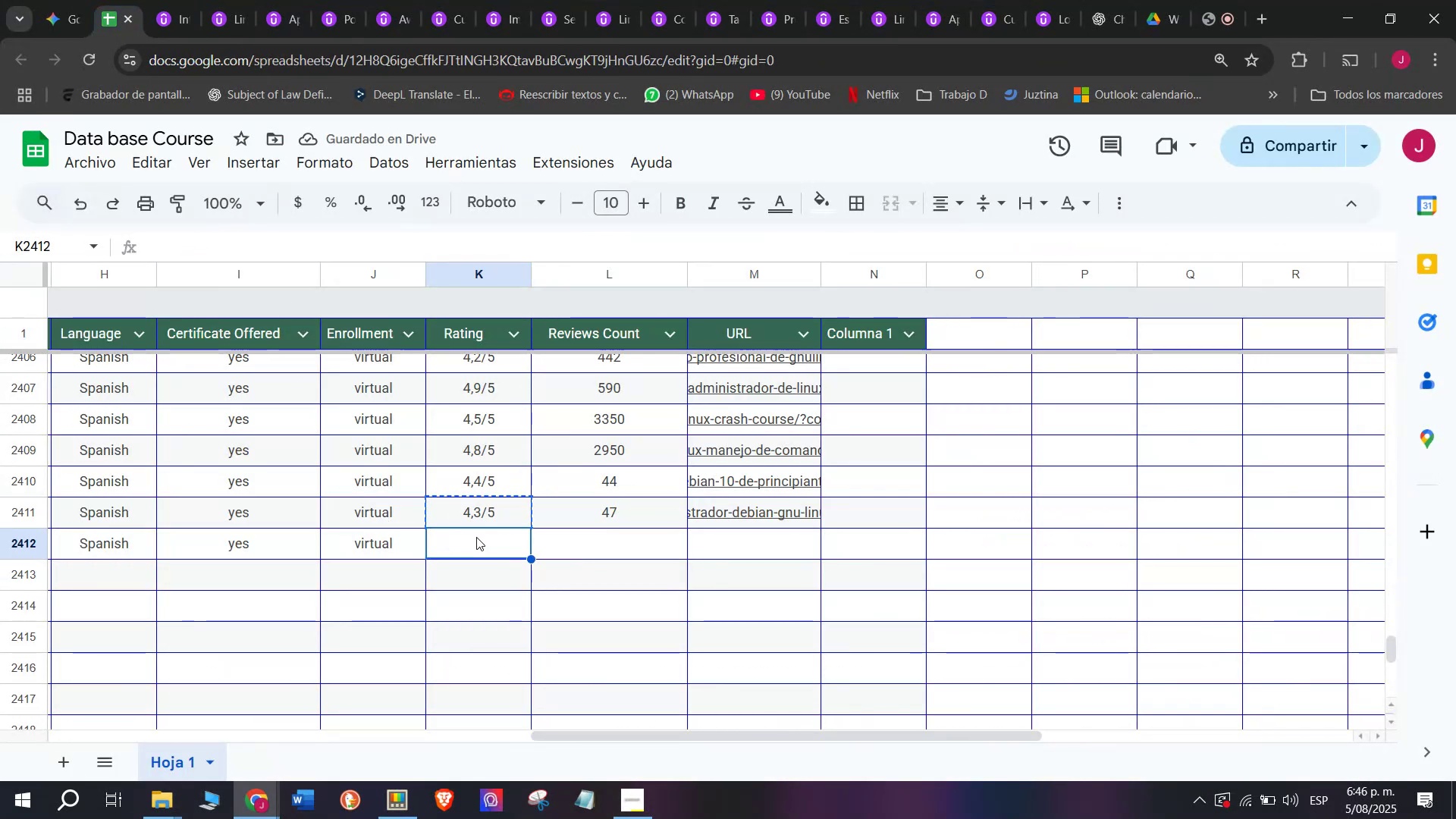 
key(Control+ControlLeft)
 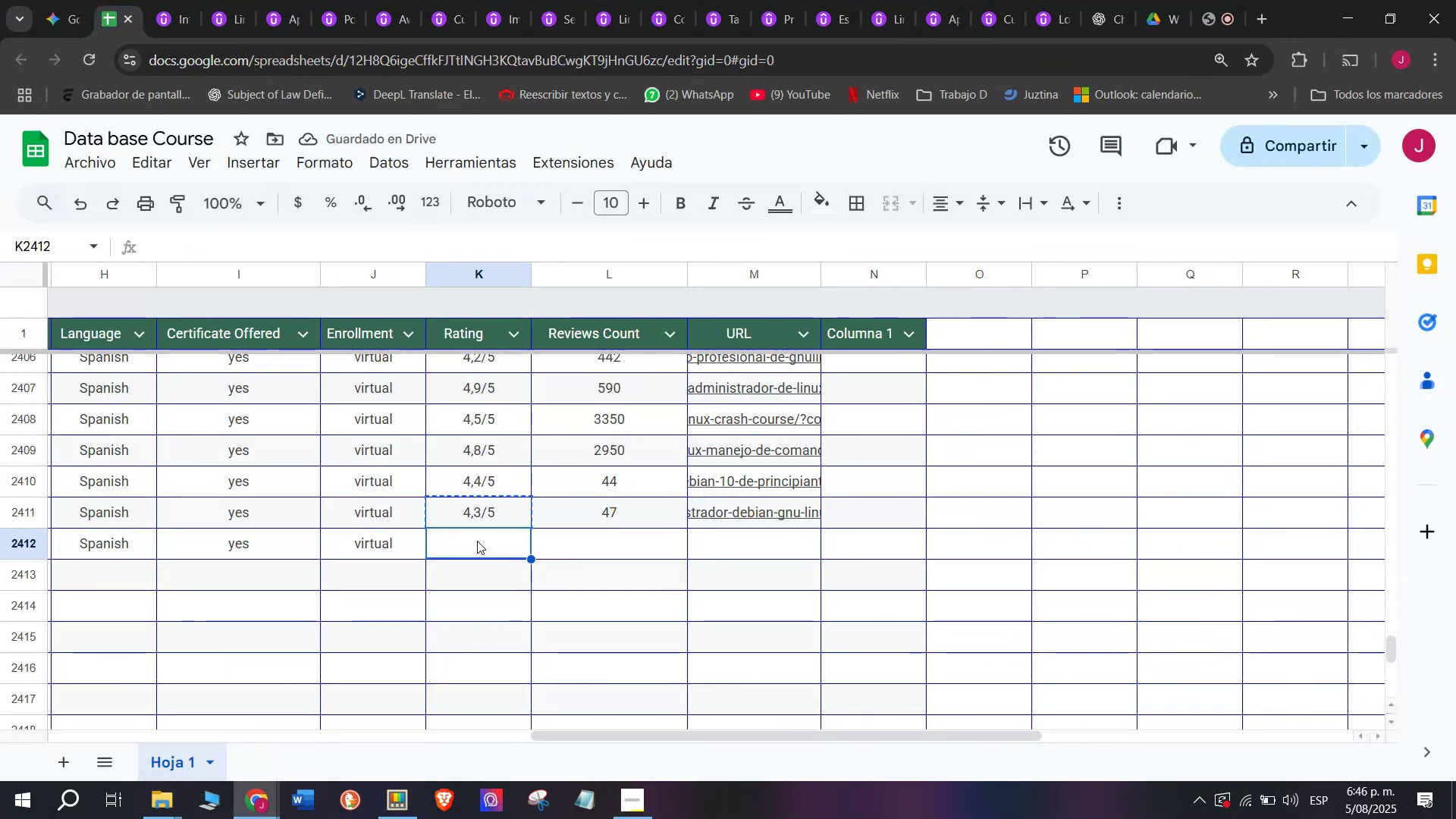 
key(Control+V)
 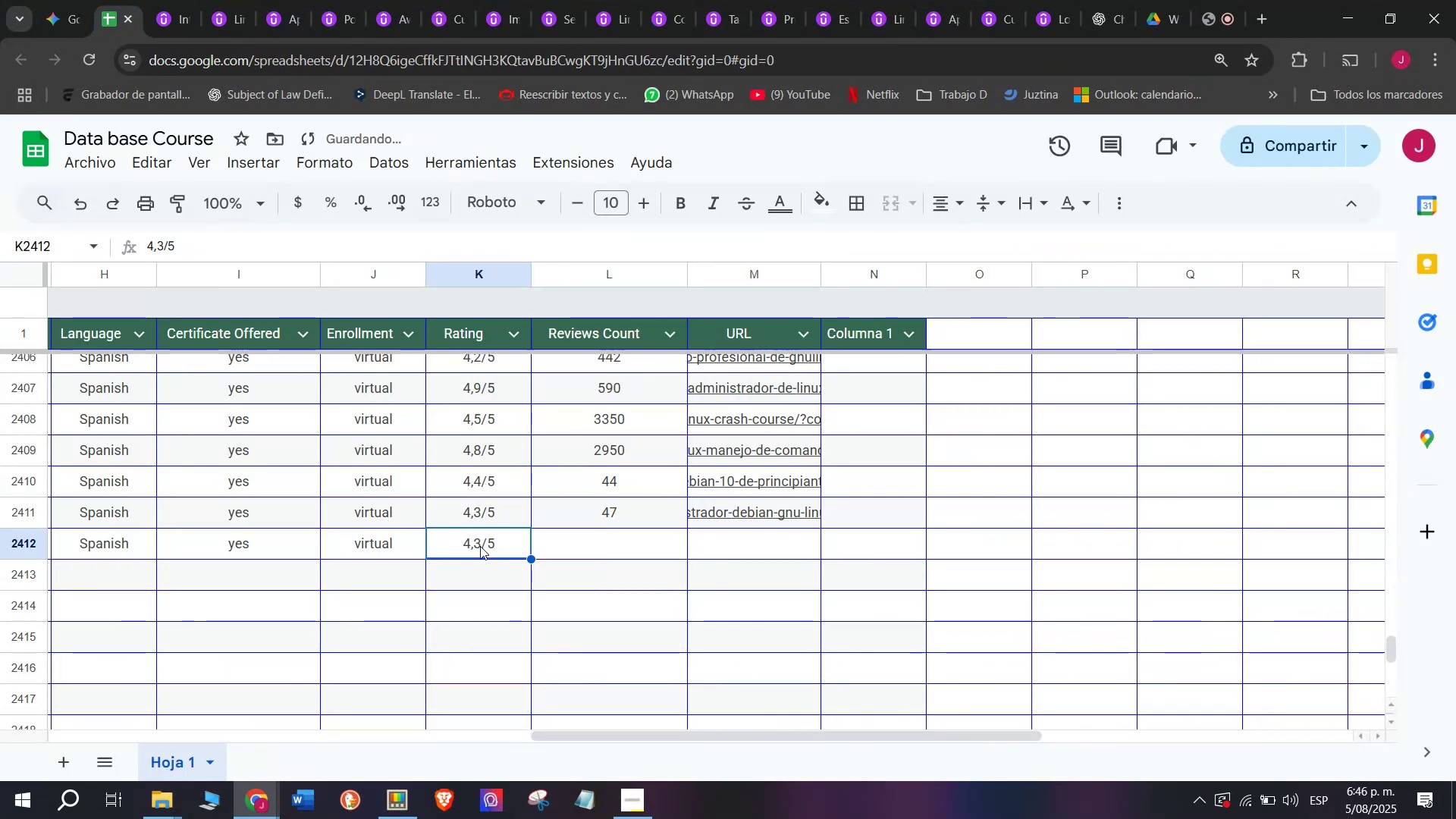 
double_click([480, 546])
 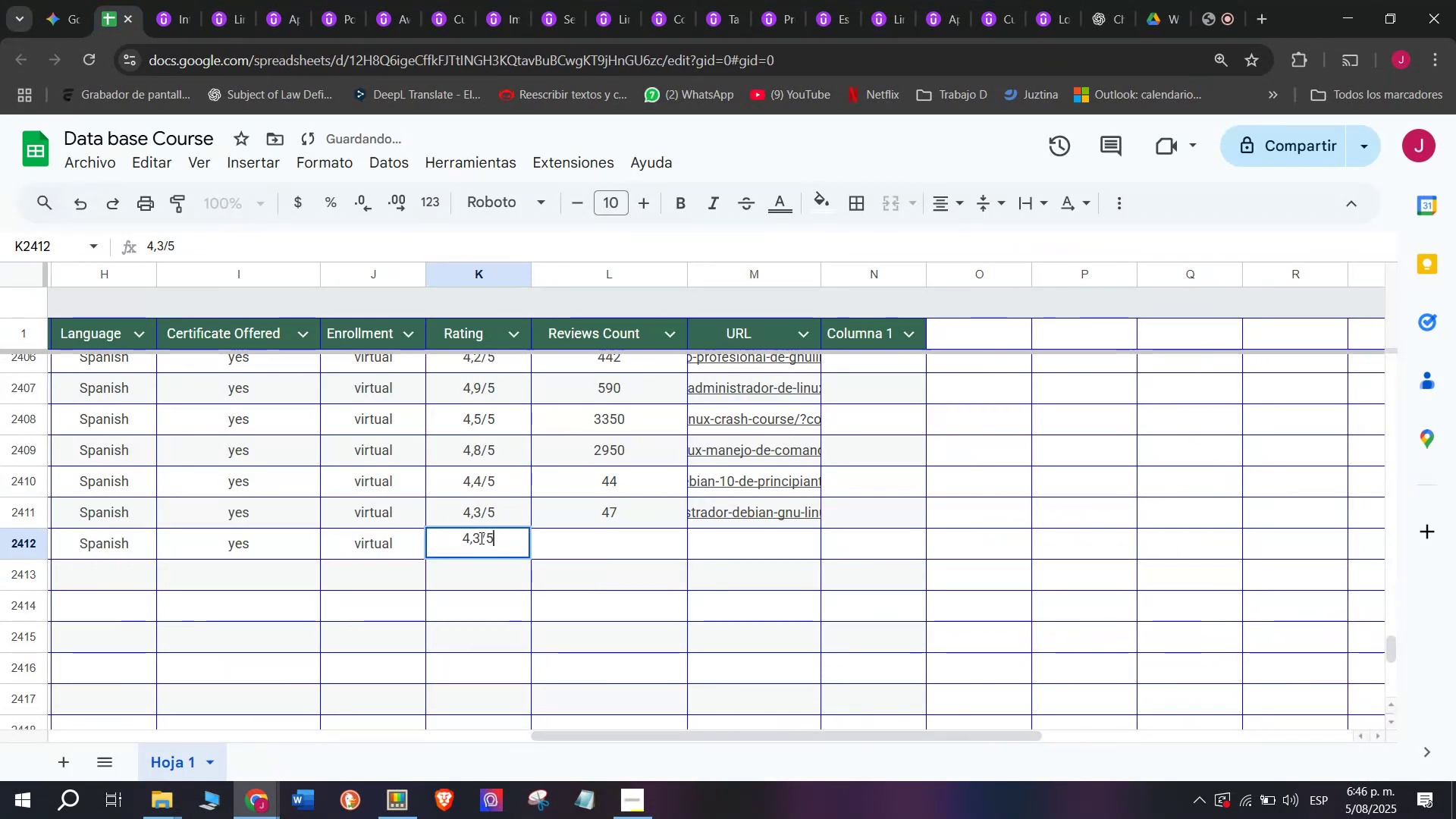 
left_click([480, 538])
 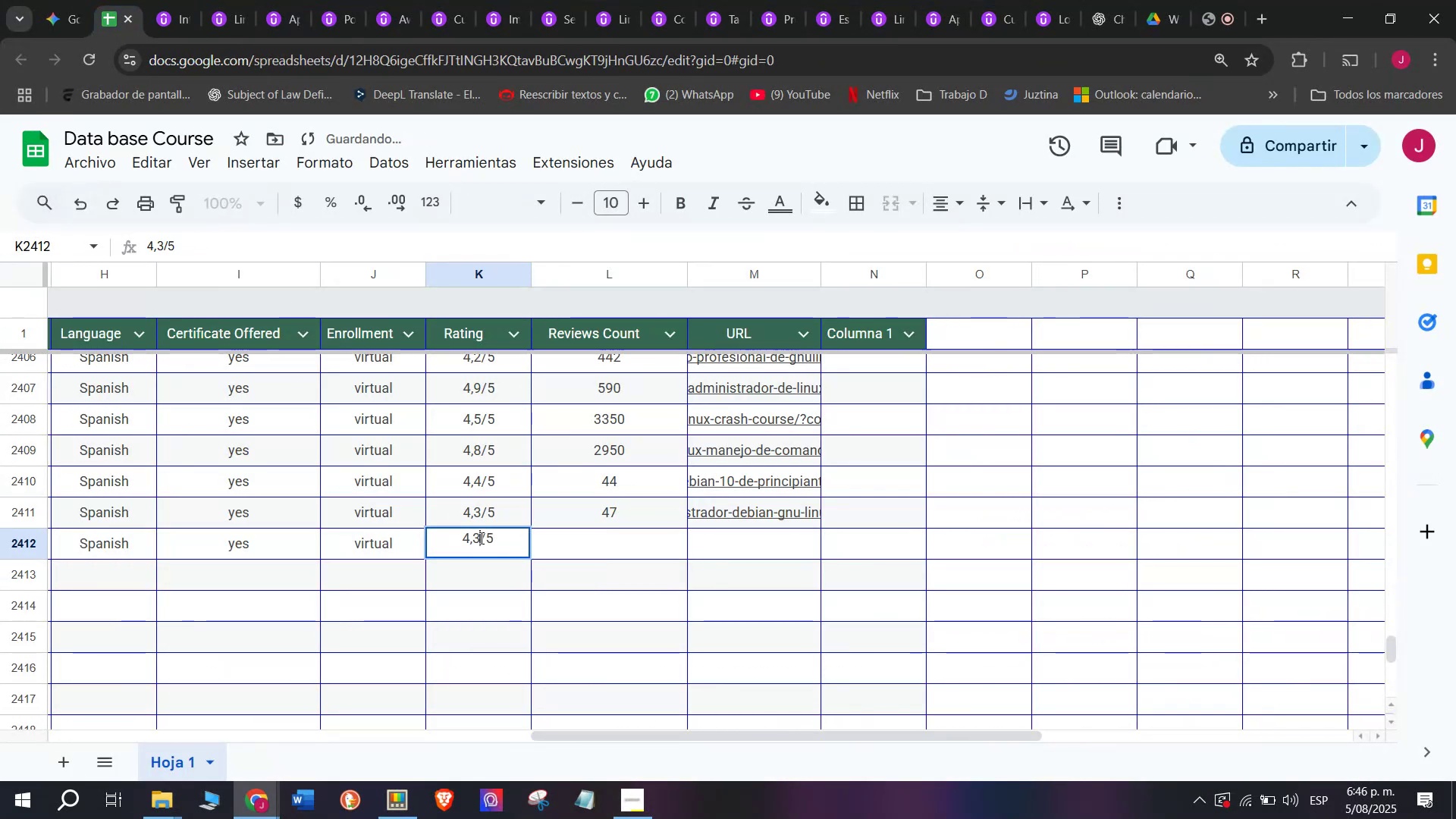 
key(Backspace)
 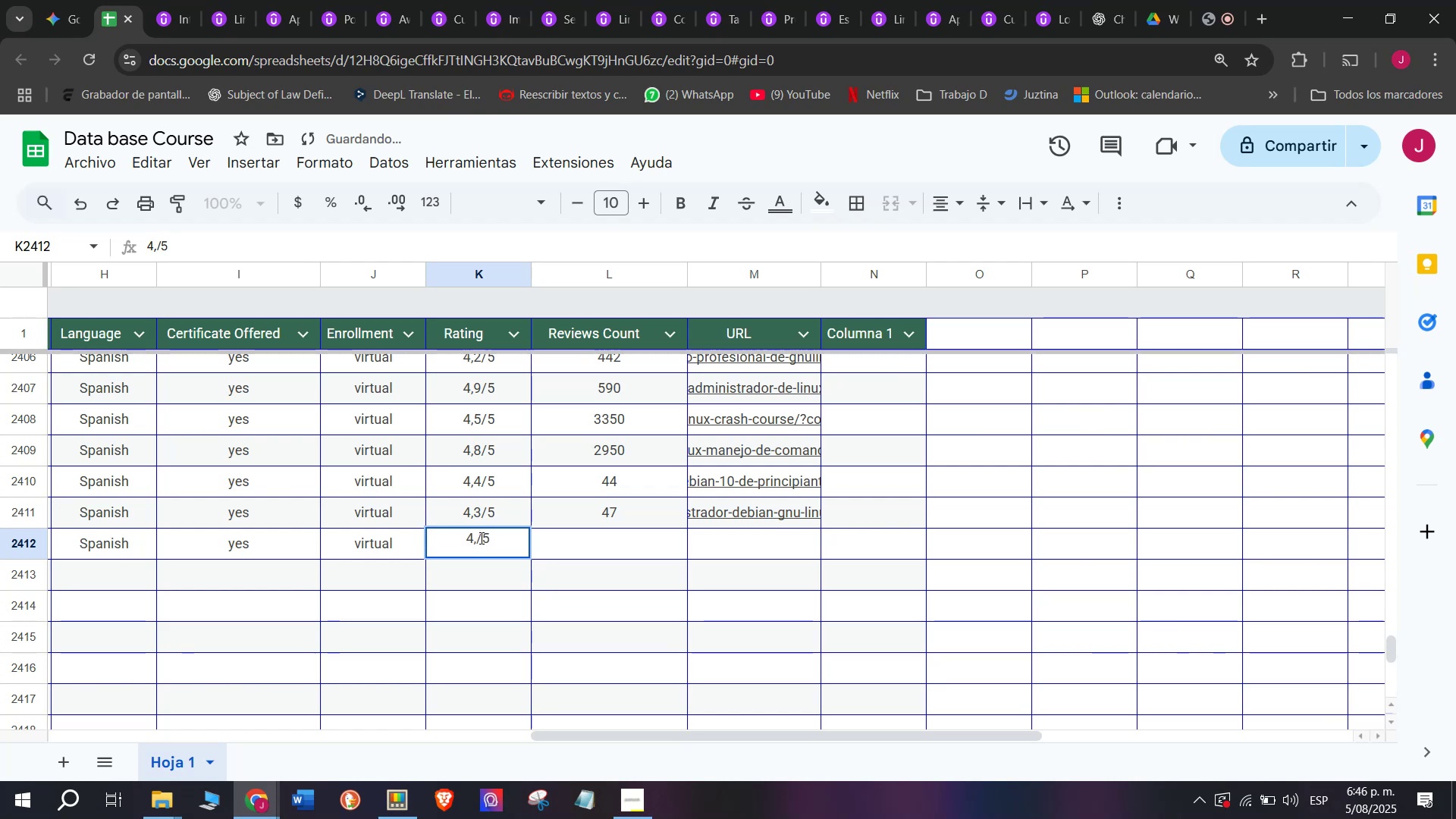 
key(Q)
 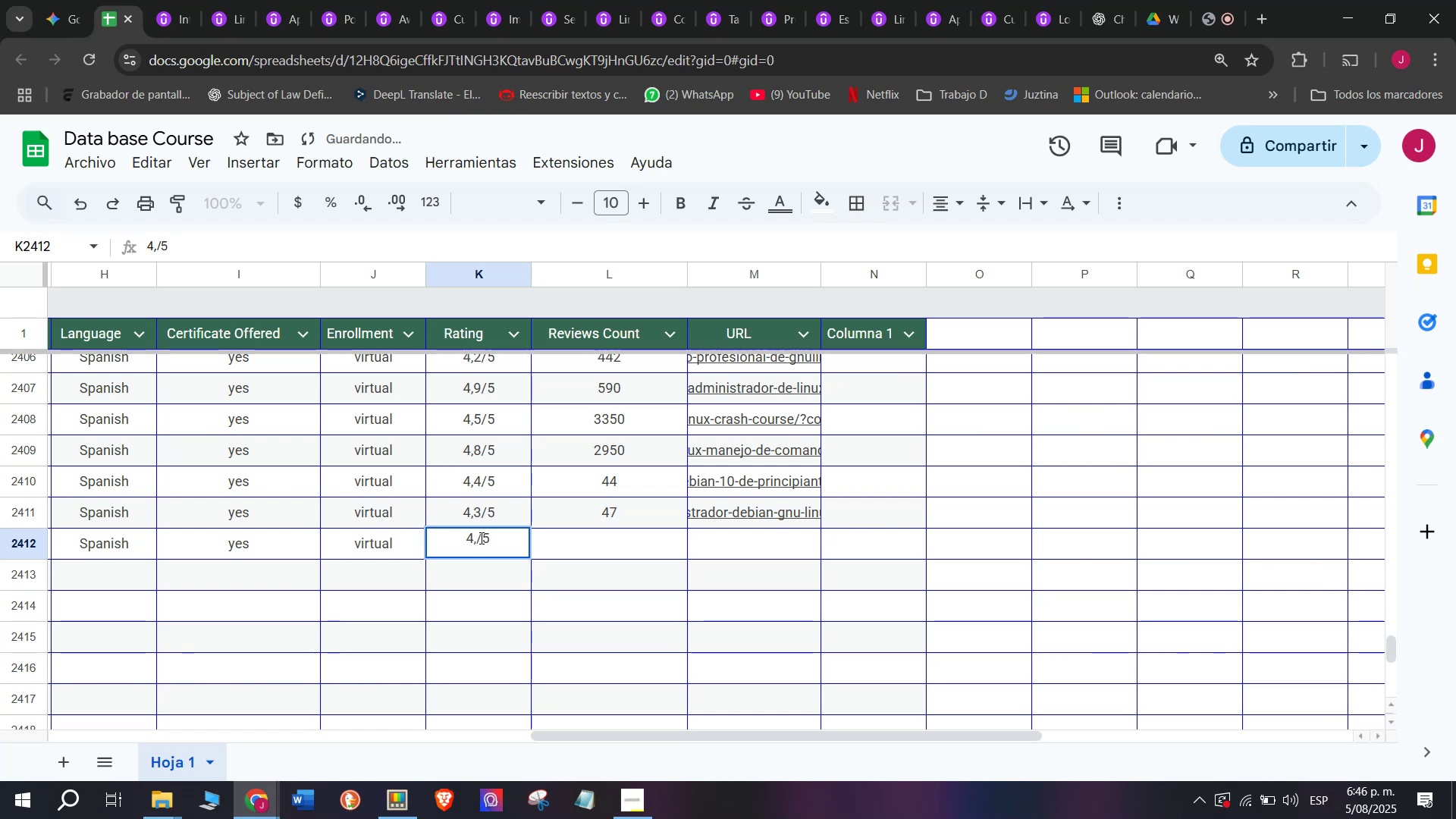 
key(5)
 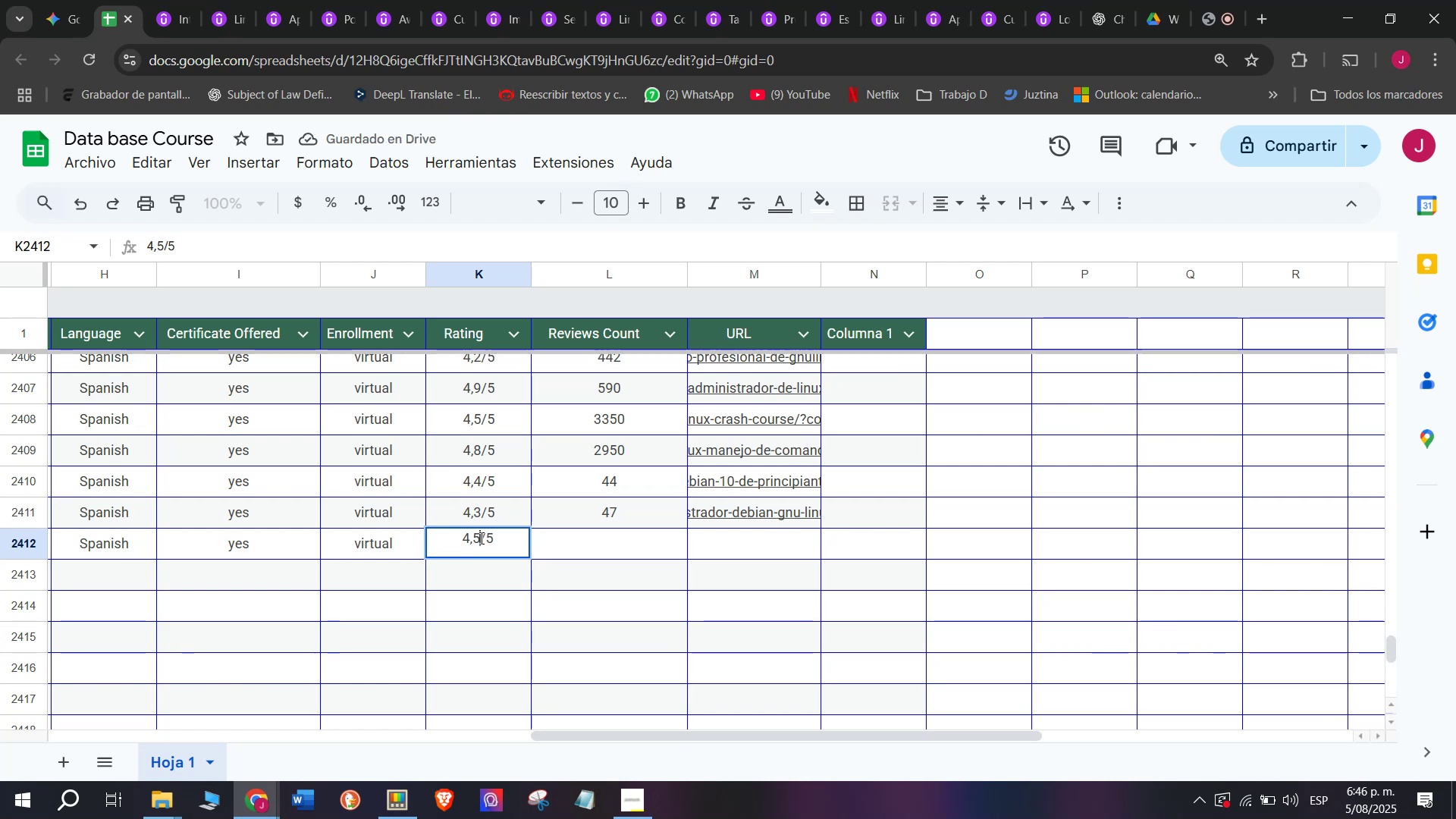 
key(Backspace)
 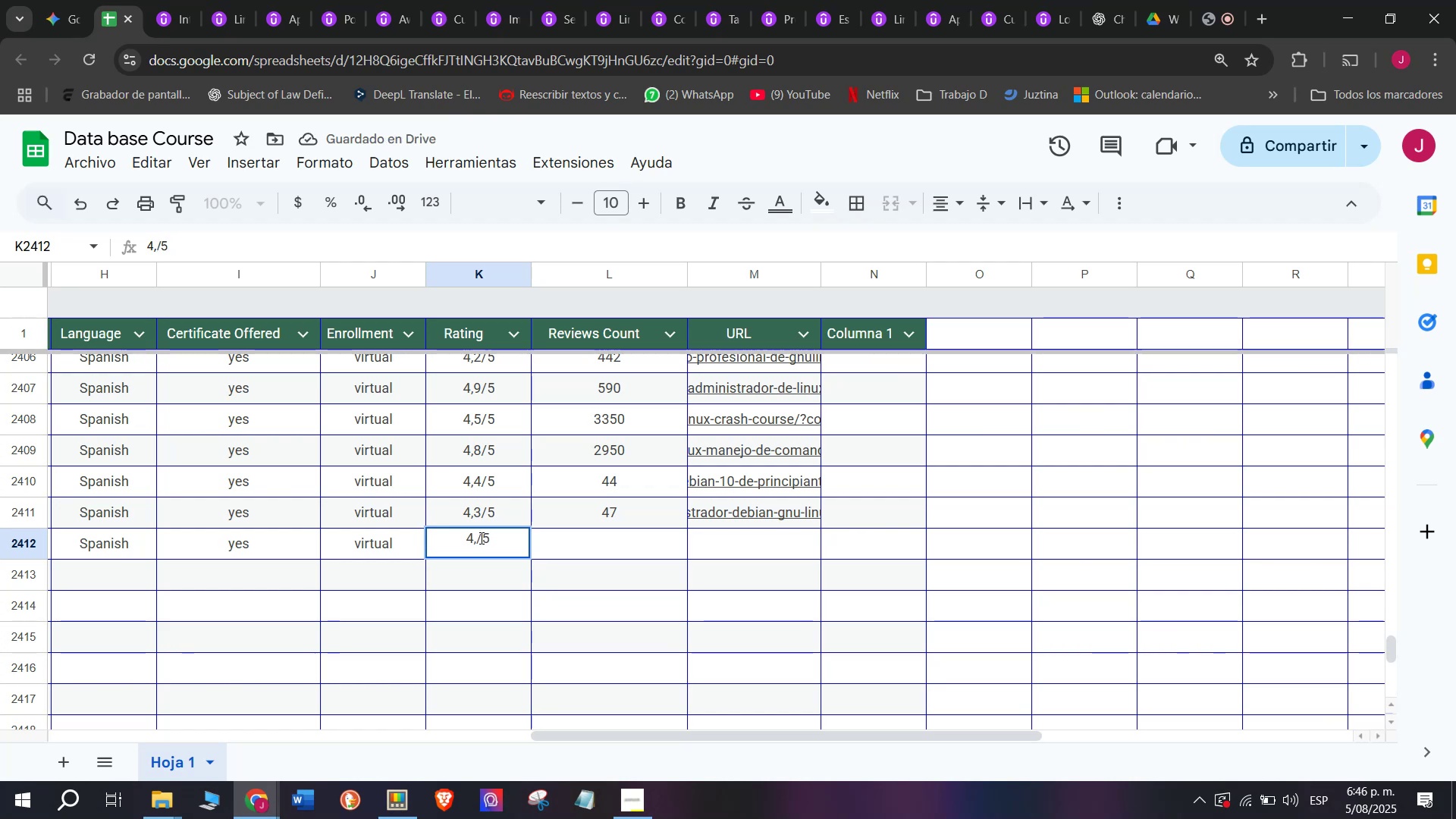 
key(6)
 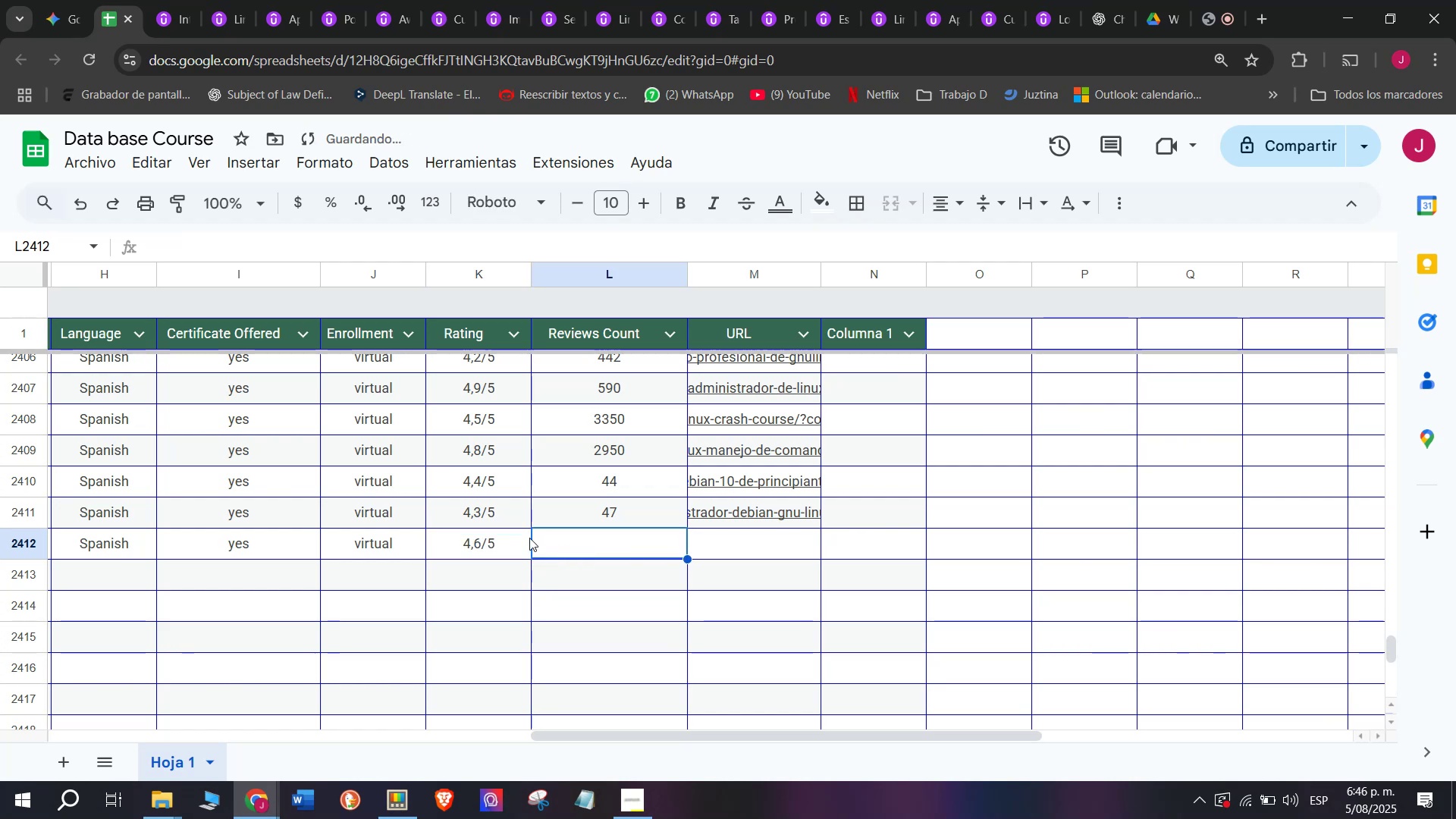 
left_click([155, 0])
 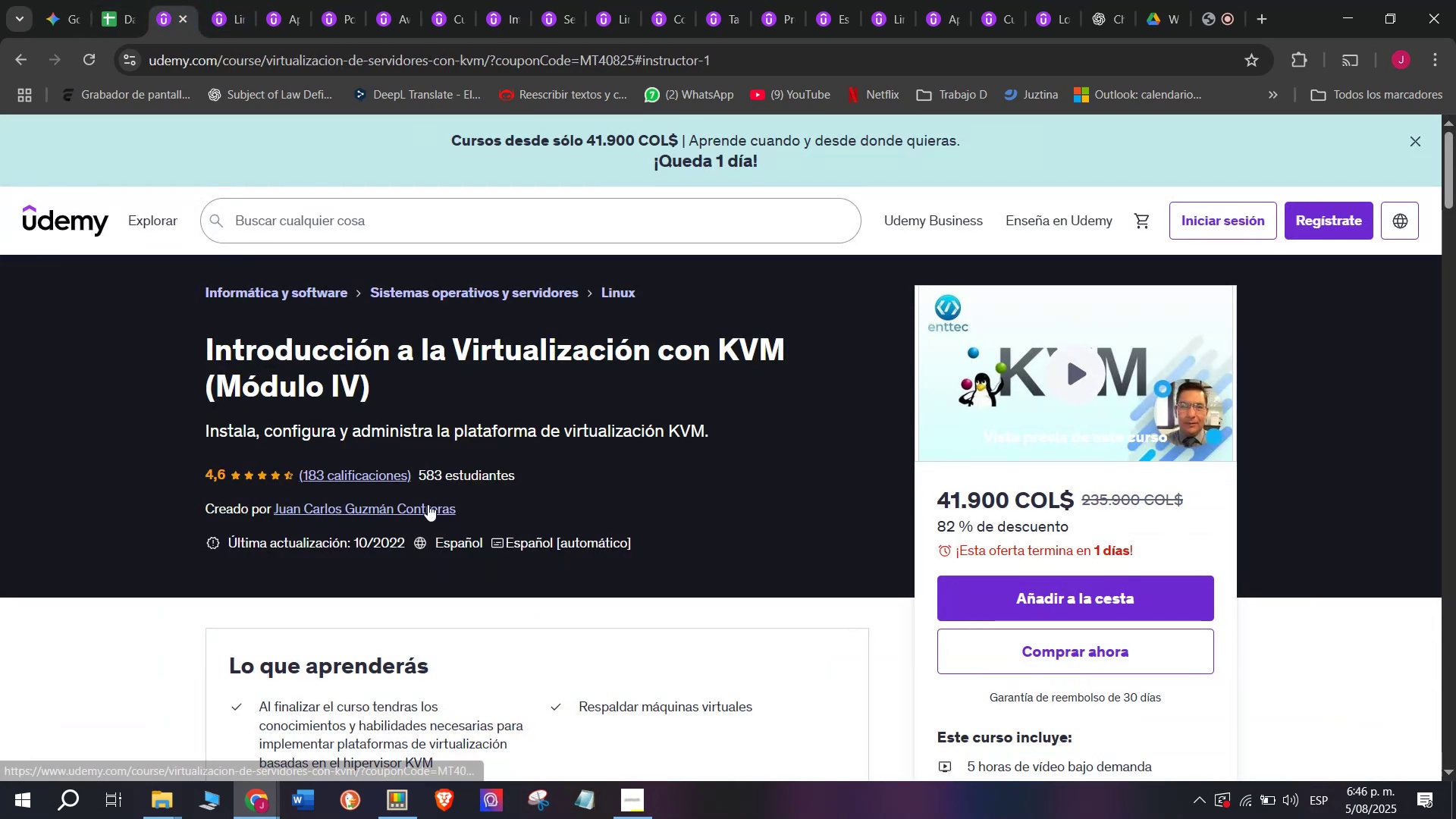 
left_click([406, 501])
 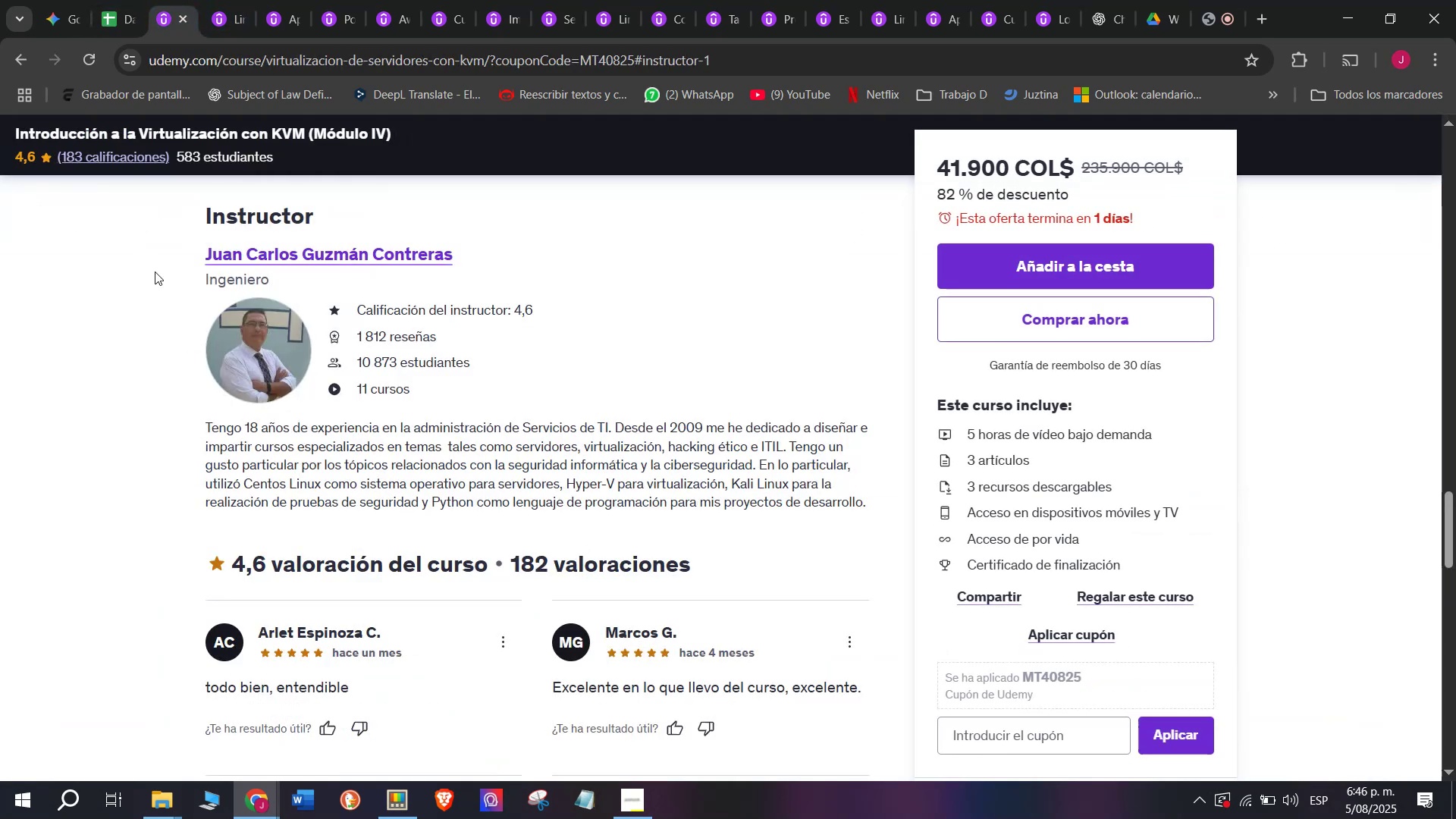 
left_click_drag(start_coordinate=[174, 249], to_coordinate=[450, 243])
 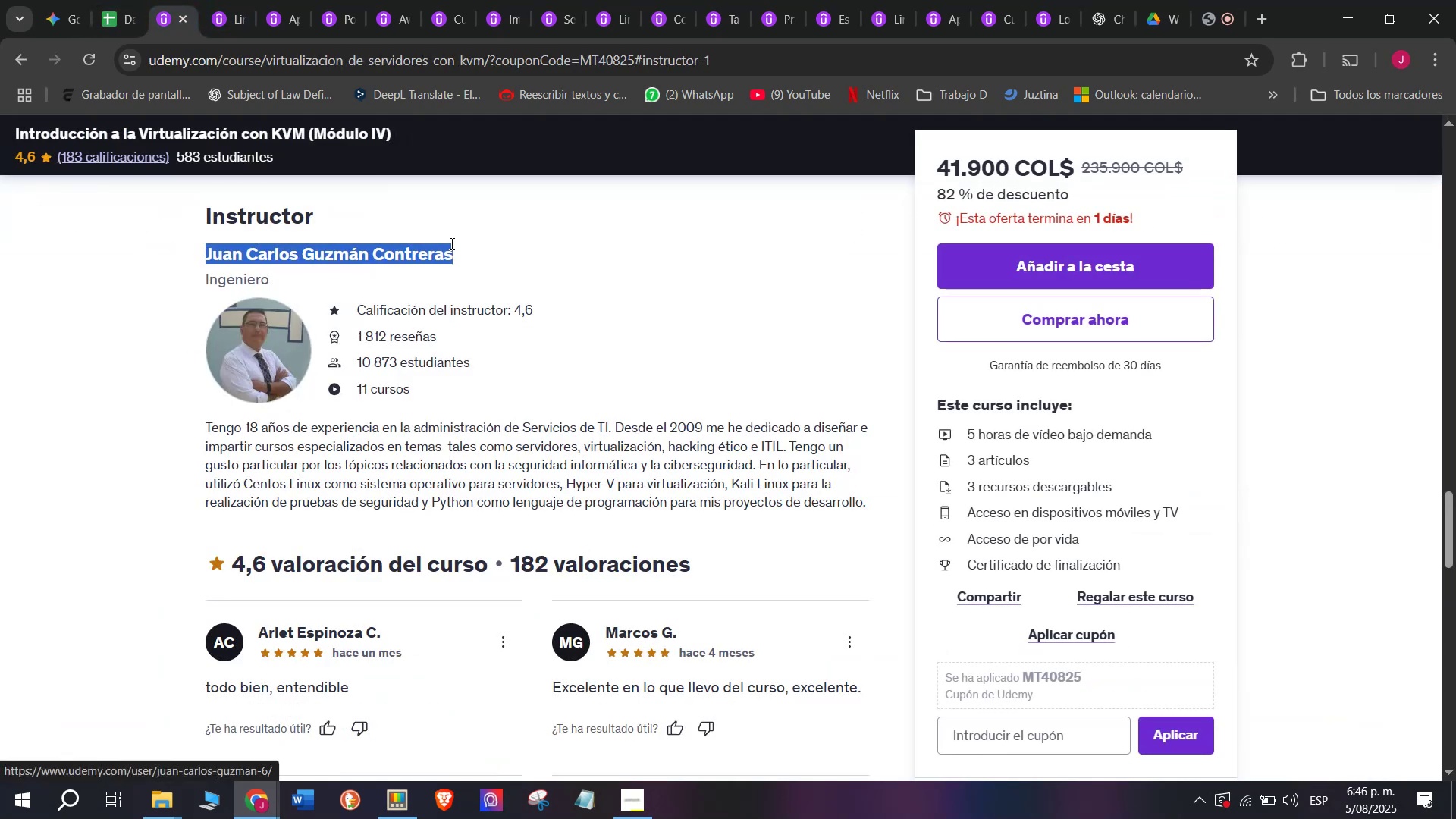 
key(Control+ControlLeft)
 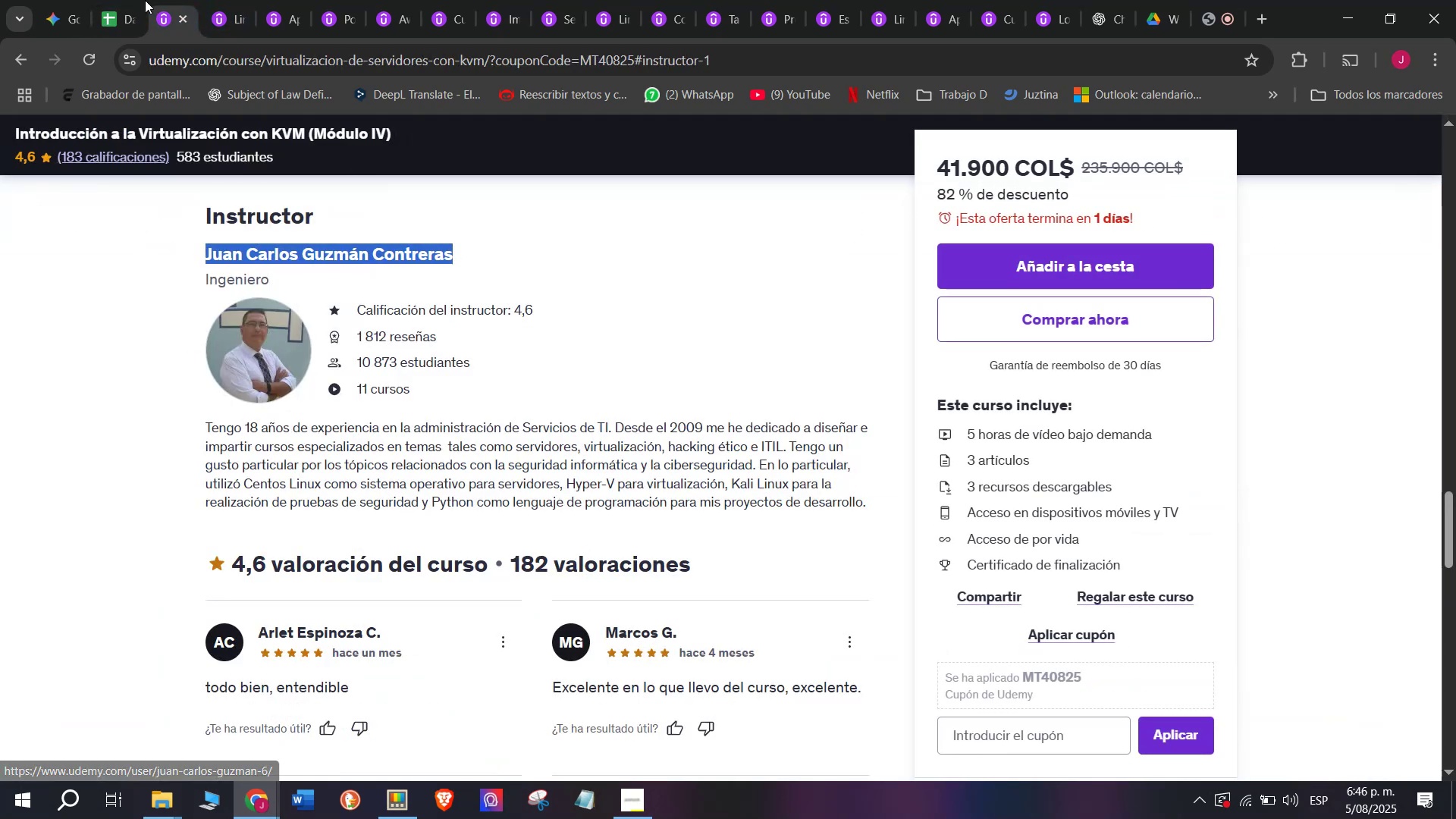 
key(Break)
 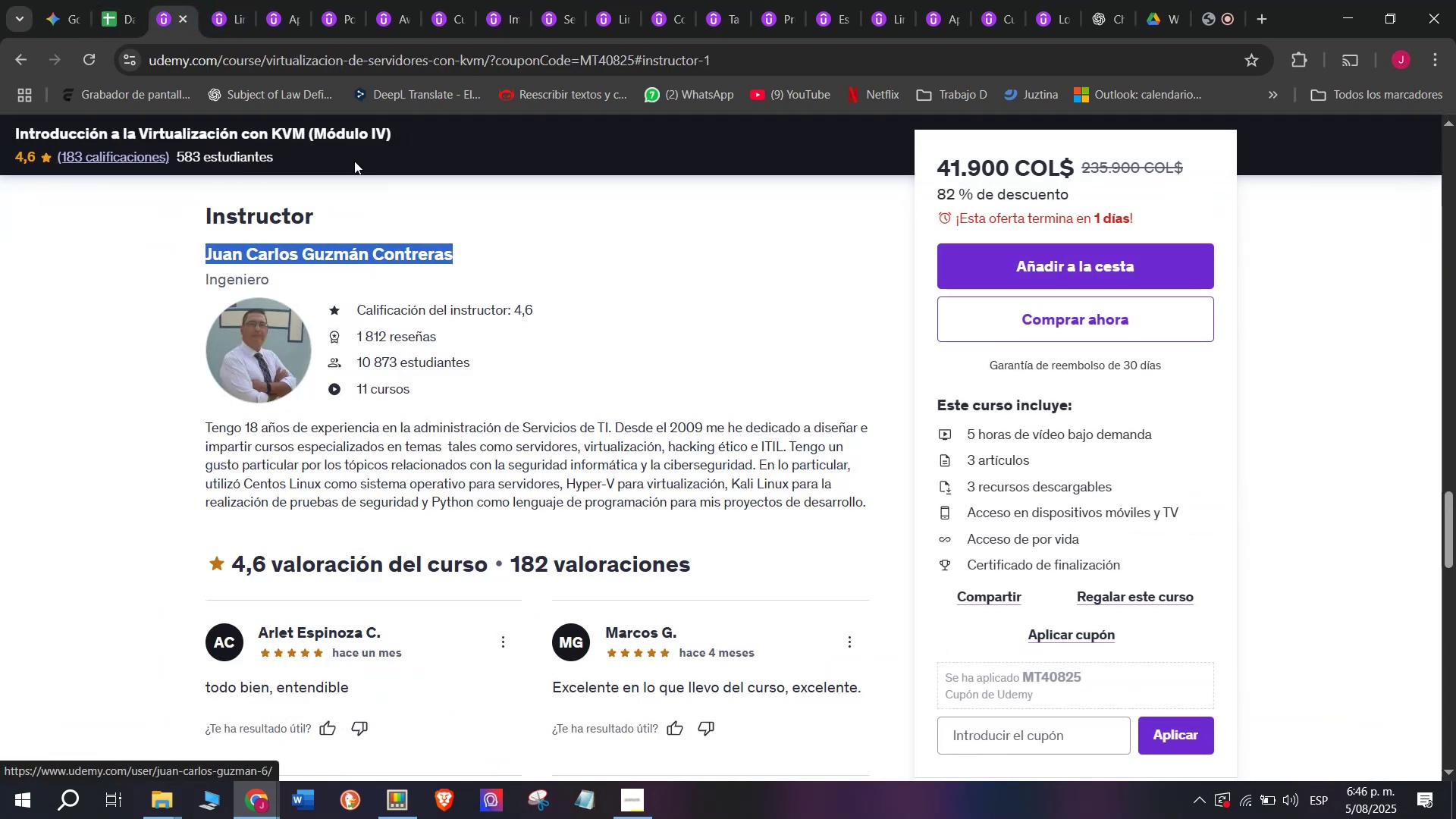 
key(Control+C)
 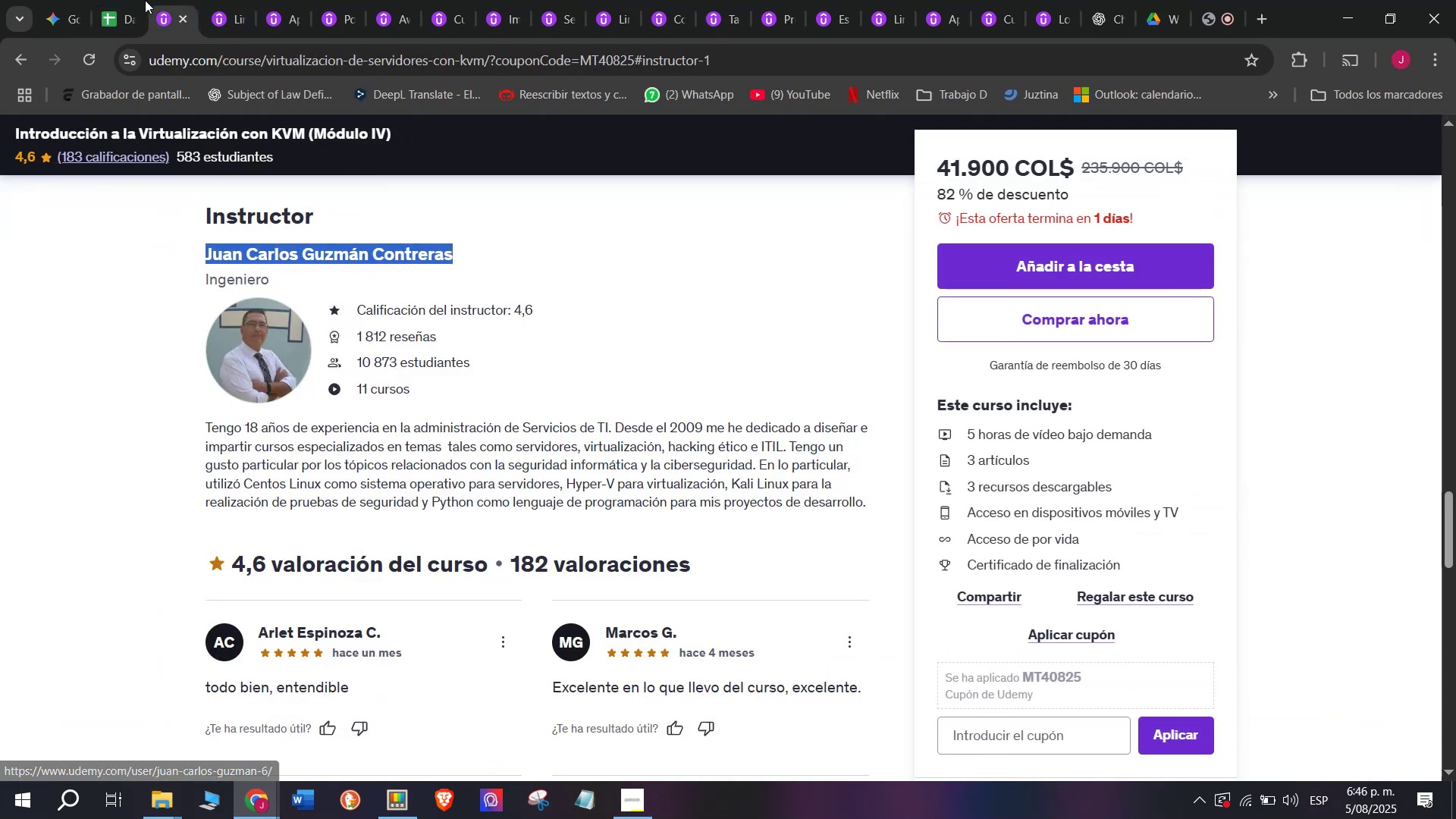 
key(Break)
 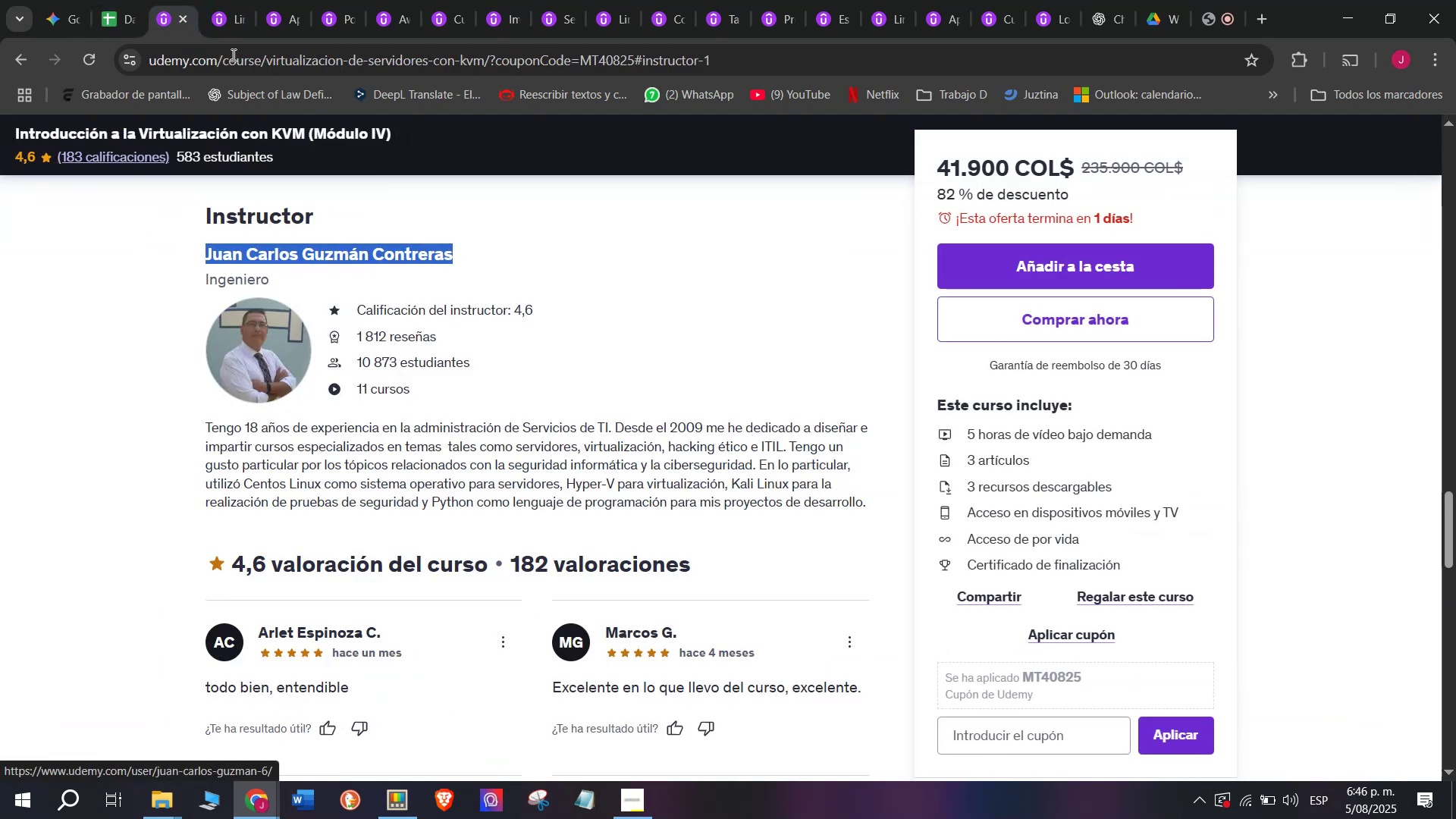 
key(Control+ControlLeft)
 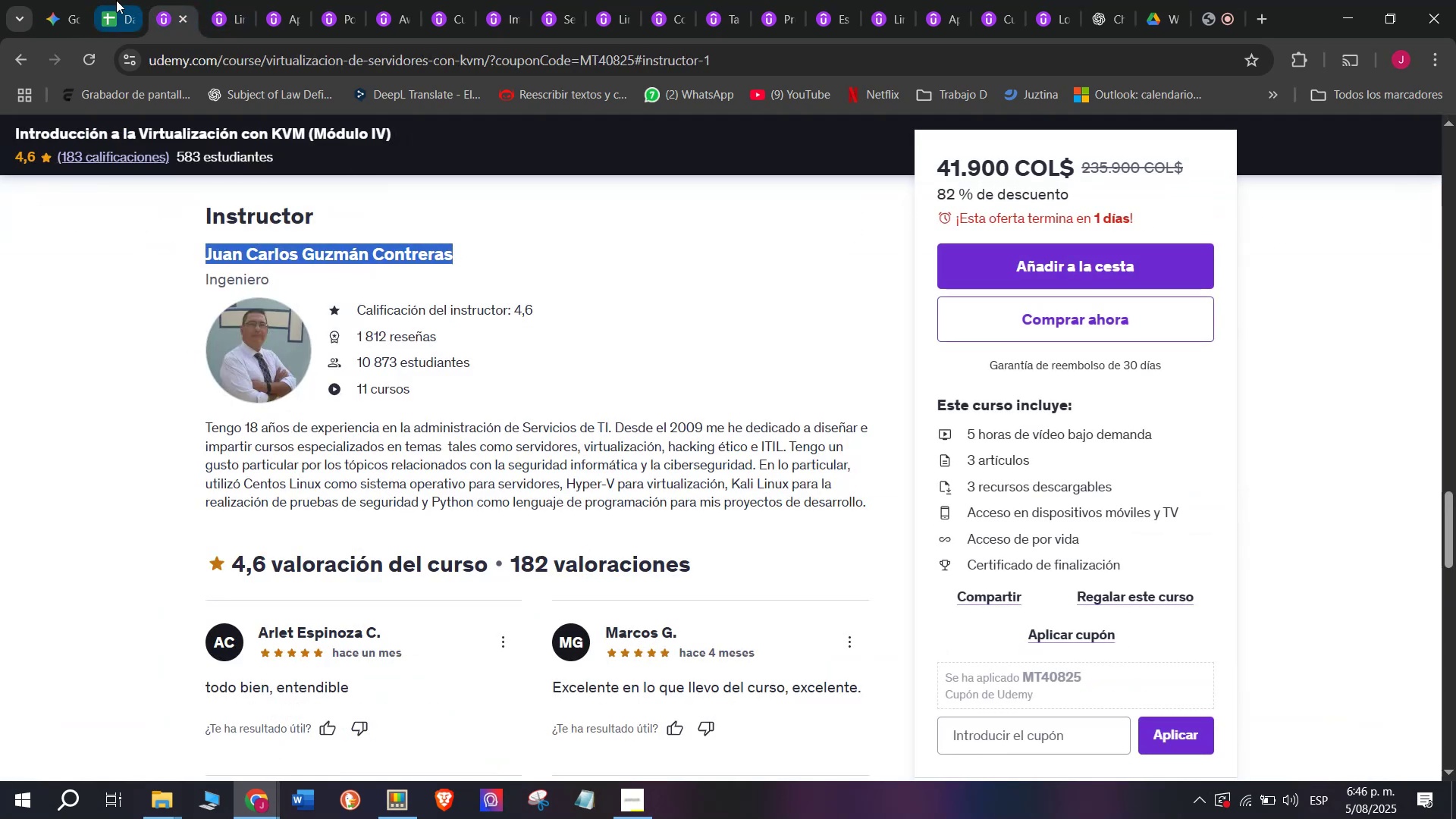 
key(Control+C)
 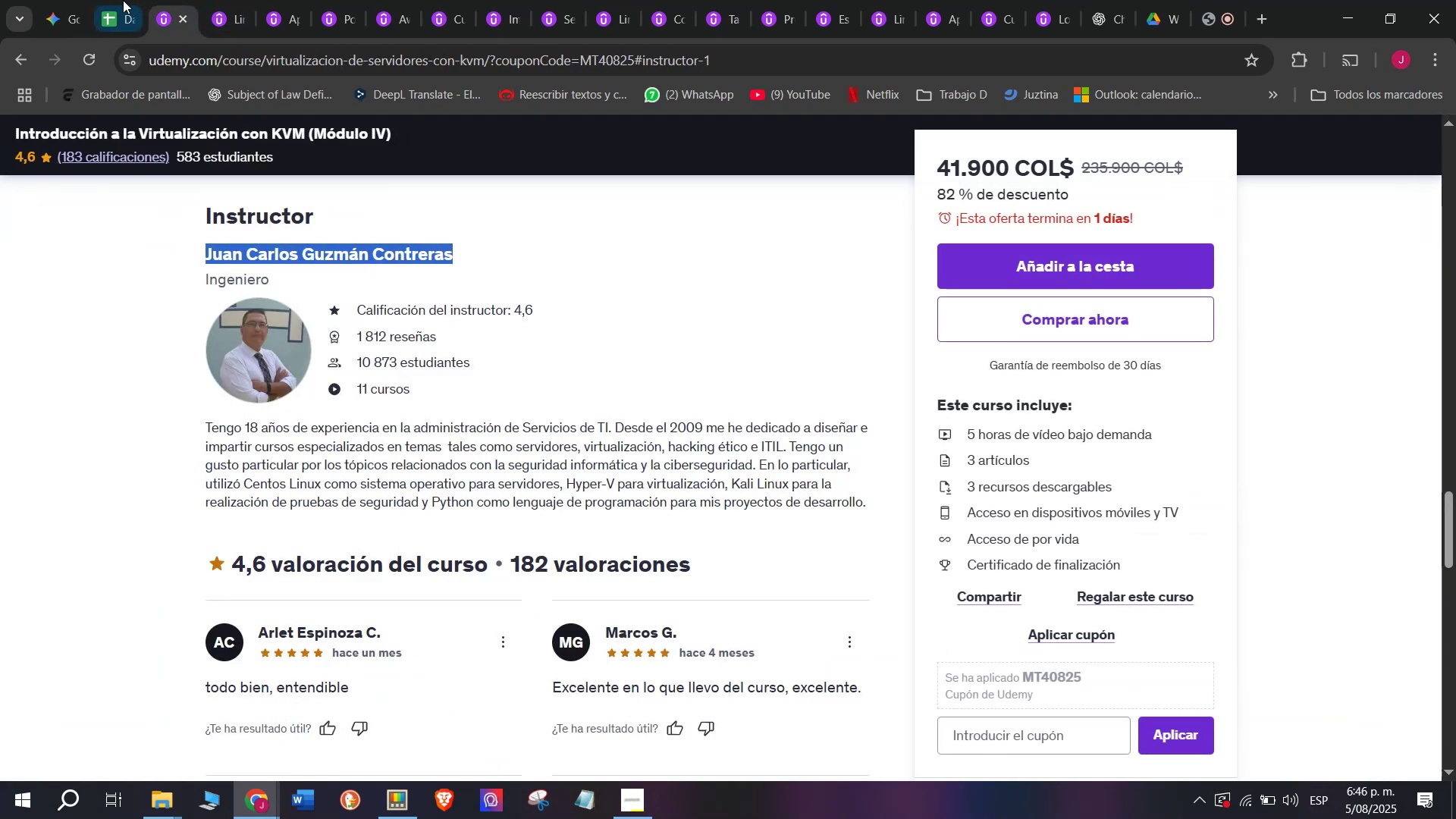 
left_click([116, 0])
 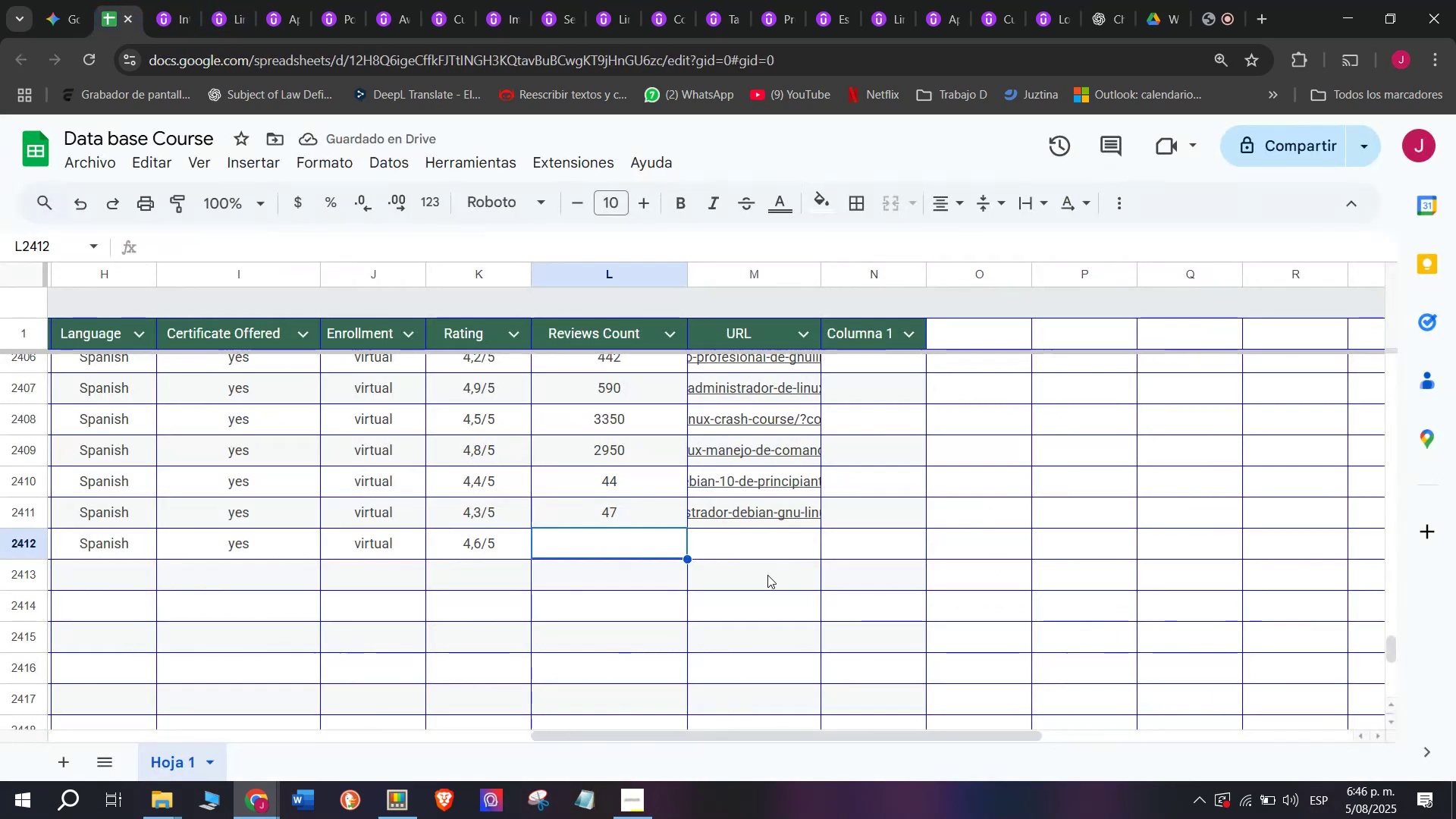 
key(Z)
 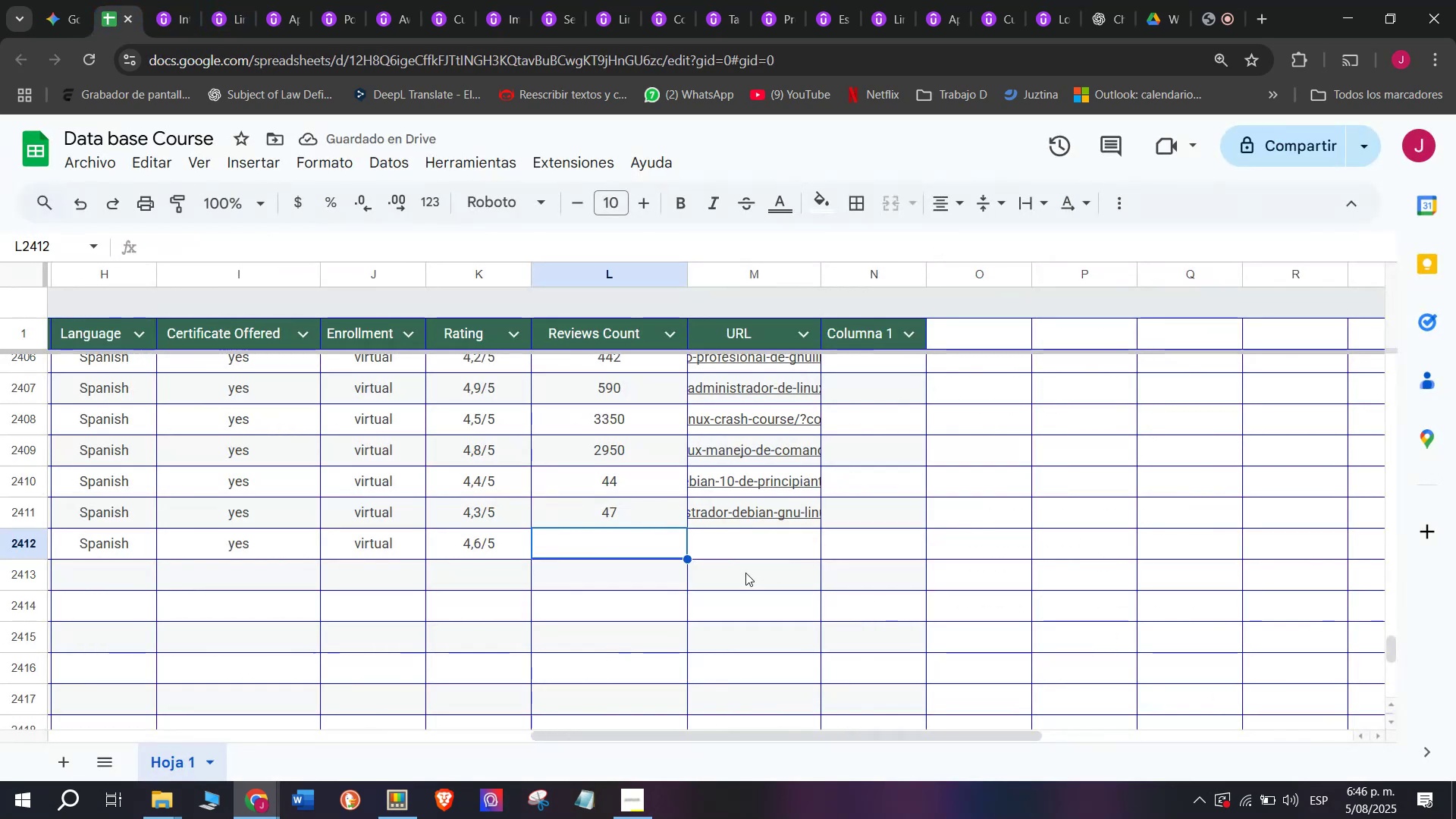 
key(Control+ControlLeft)
 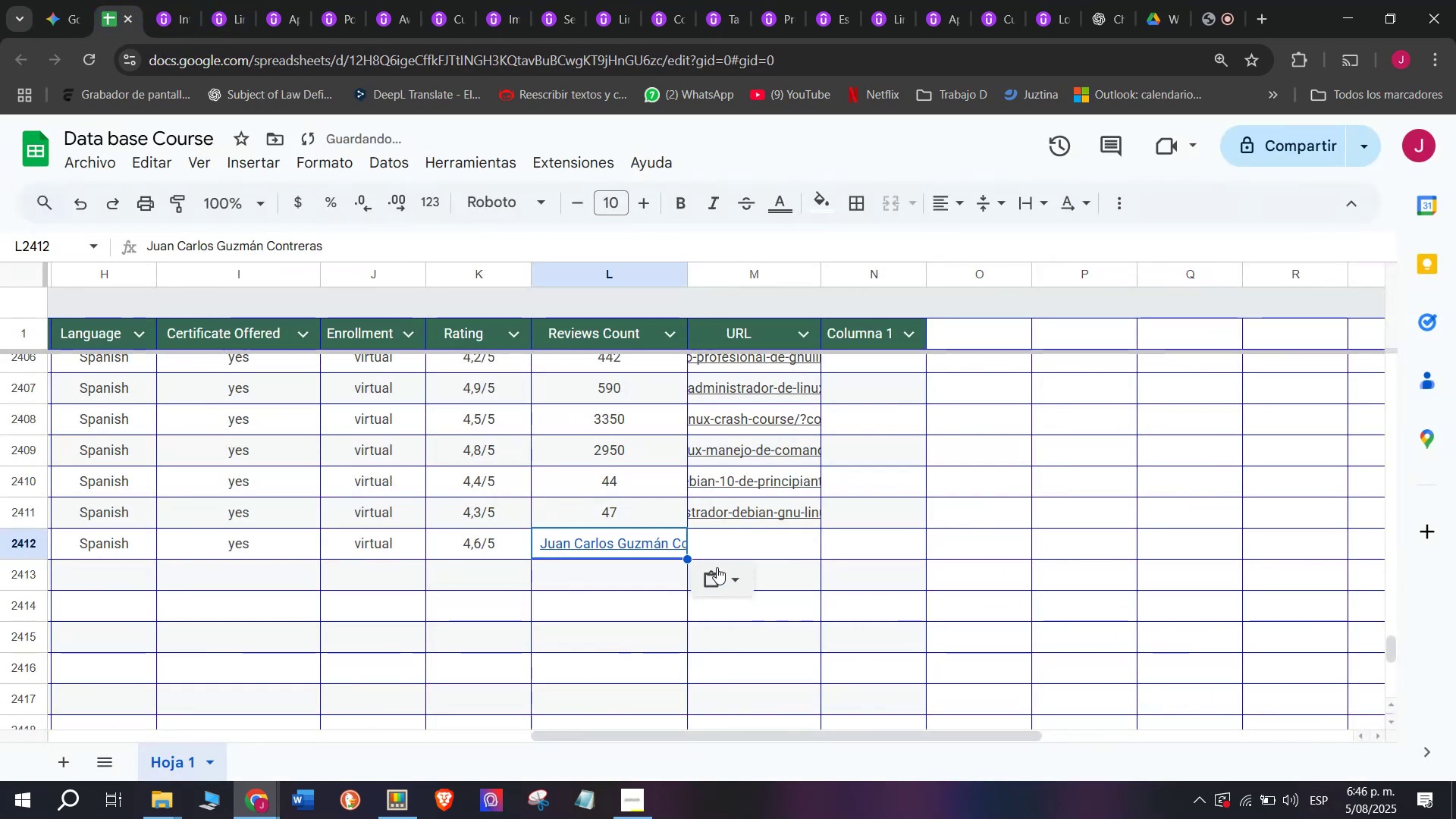 
key(Control+V)
 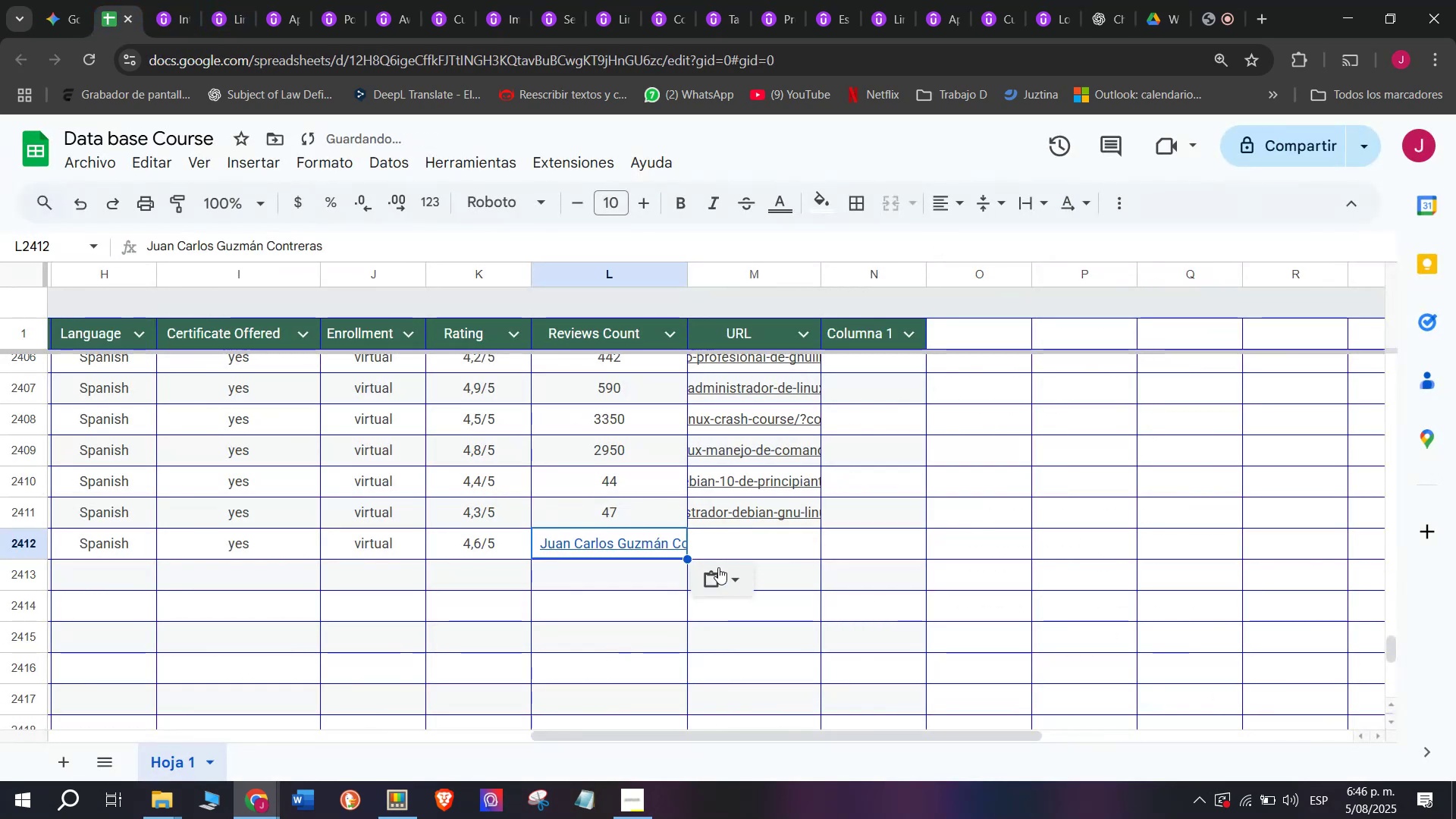 
key(Control+Shift+ControlLeft)
 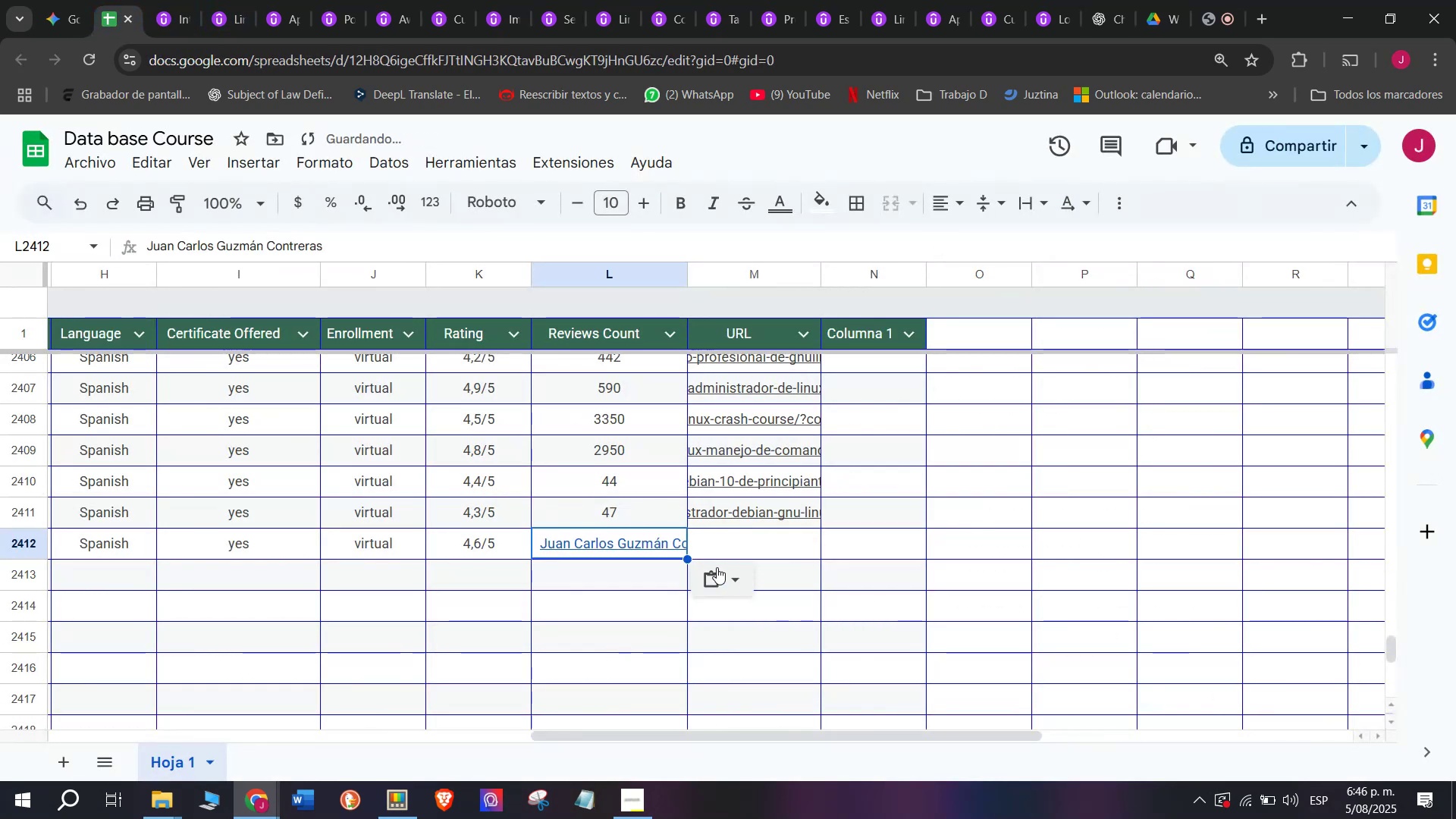 
key(Shift+ShiftLeft)
 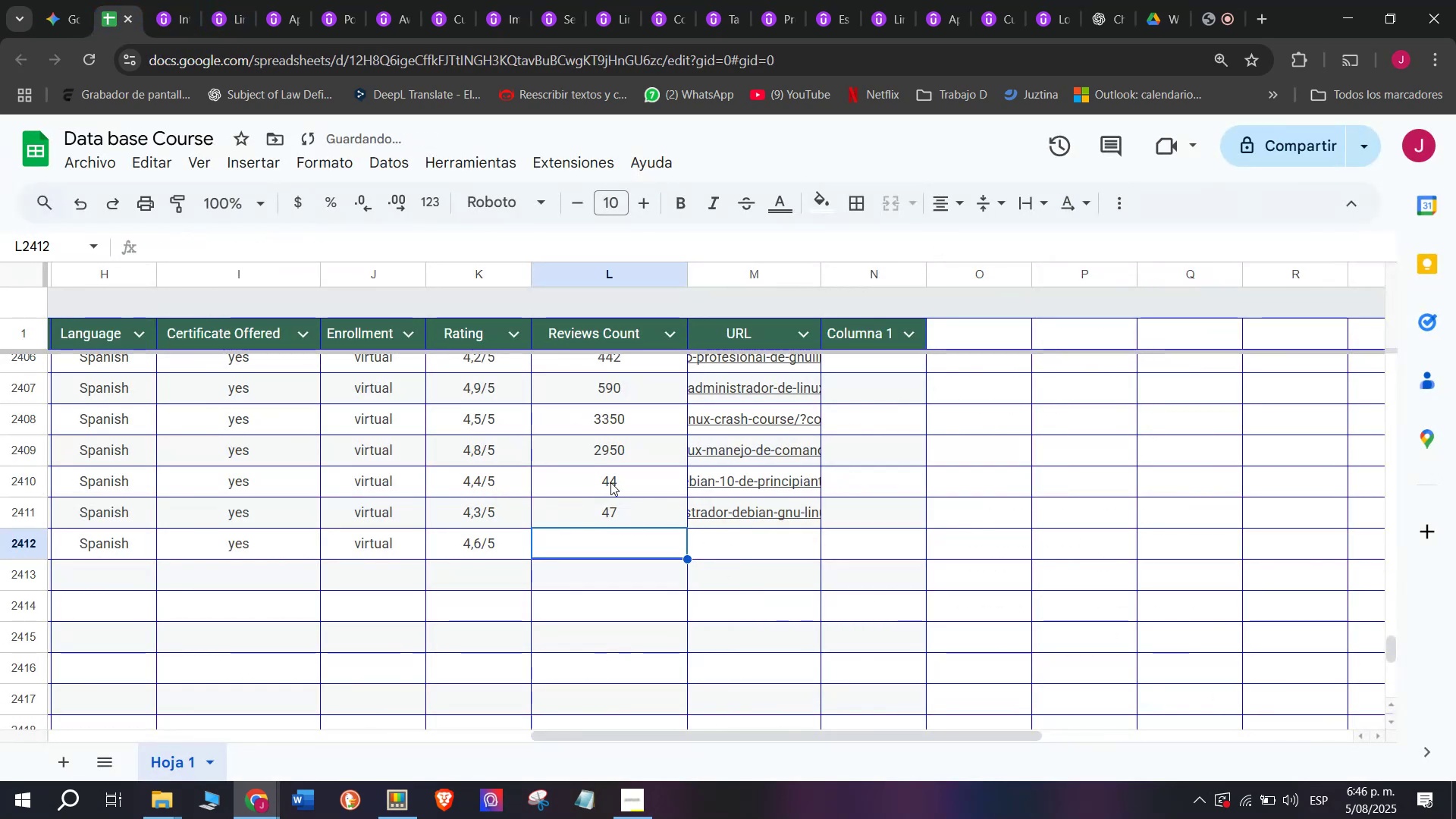 
key(Control+Shift+Z)
 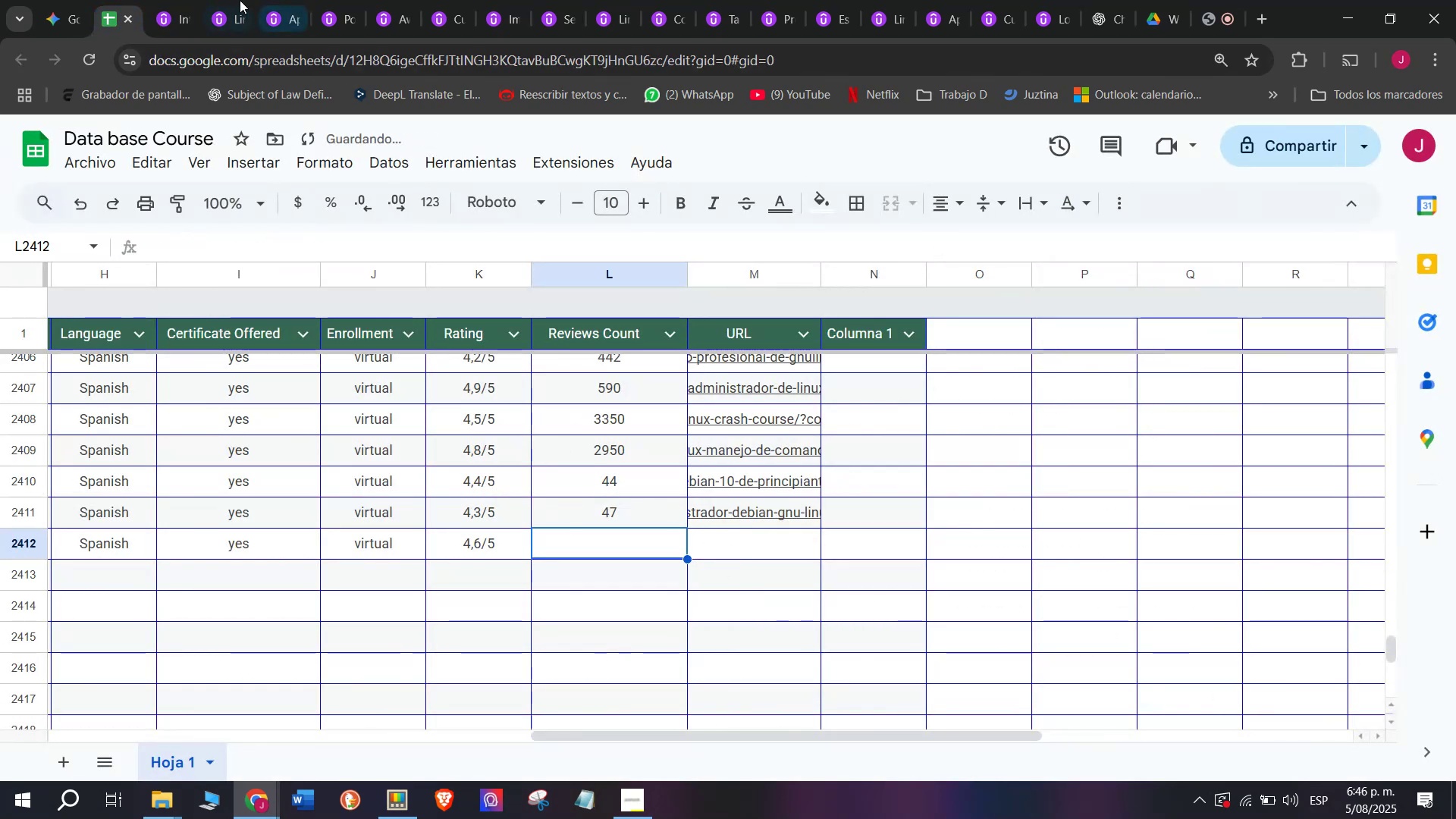 
left_click([174, 0])
 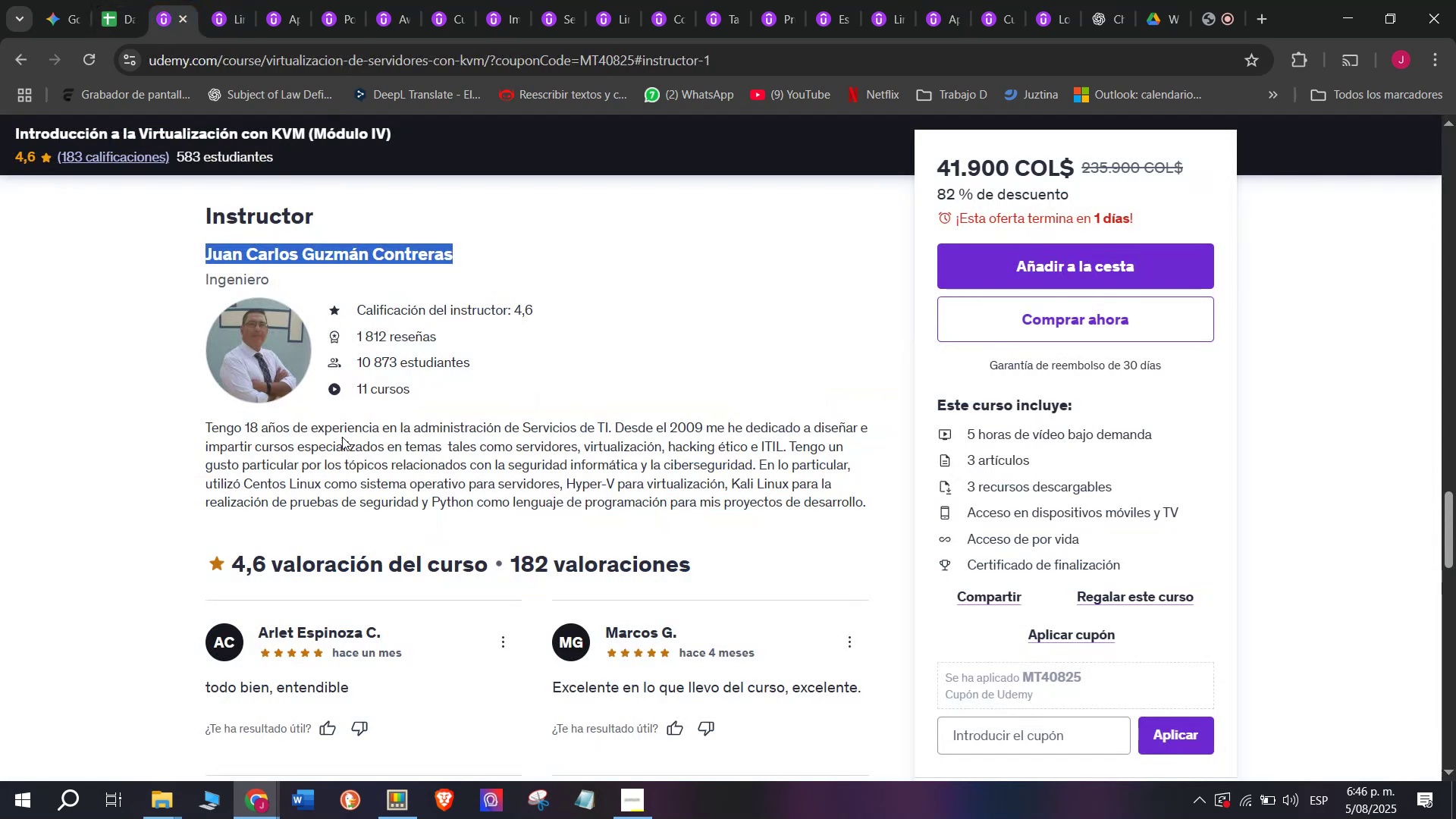 
scroll: coordinate [388, 575], scroll_direction: up, amount: 9.0
 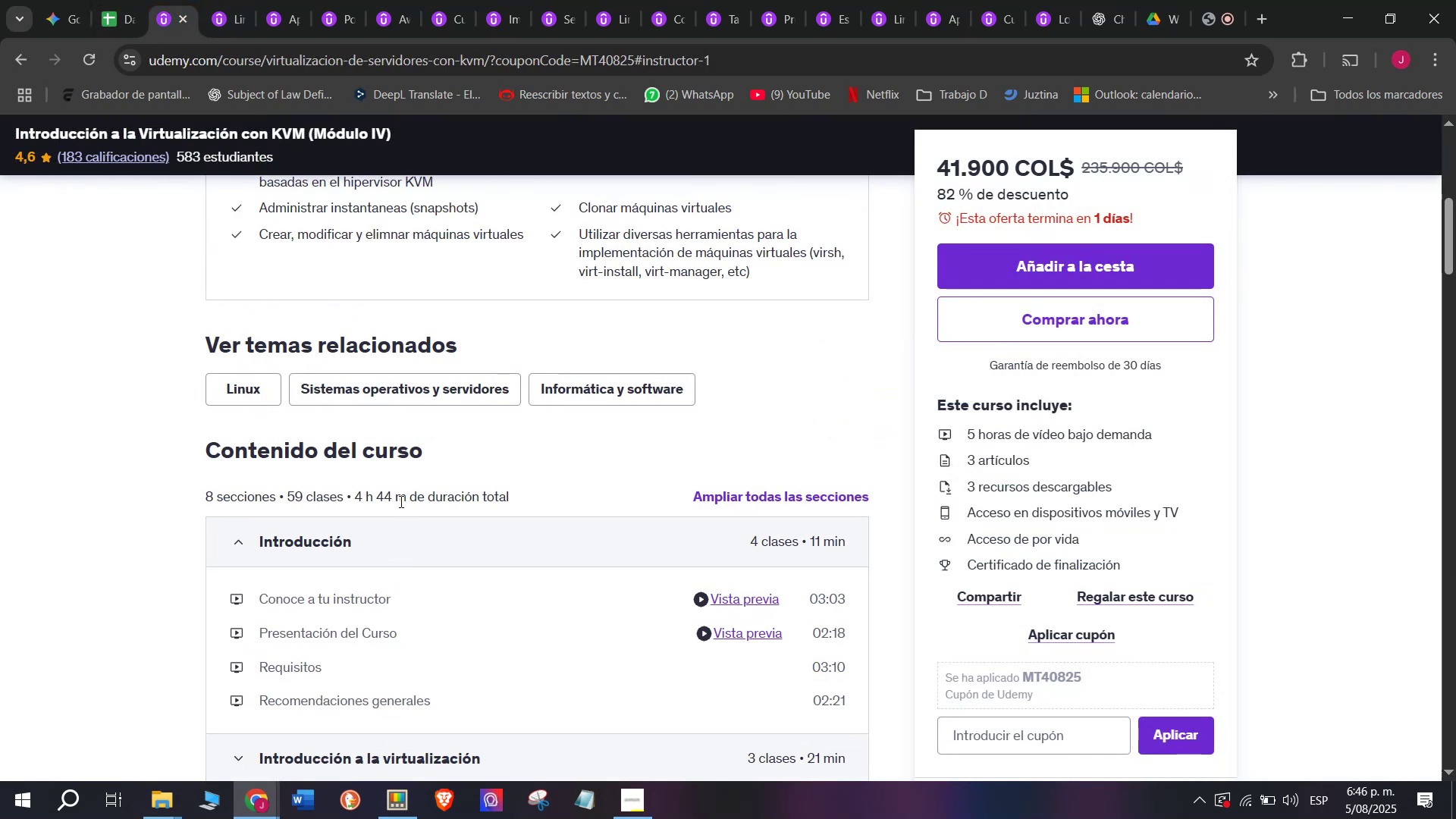 
left_click_drag(start_coordinate=[403, 500], to_coordinate=[353, 488])
 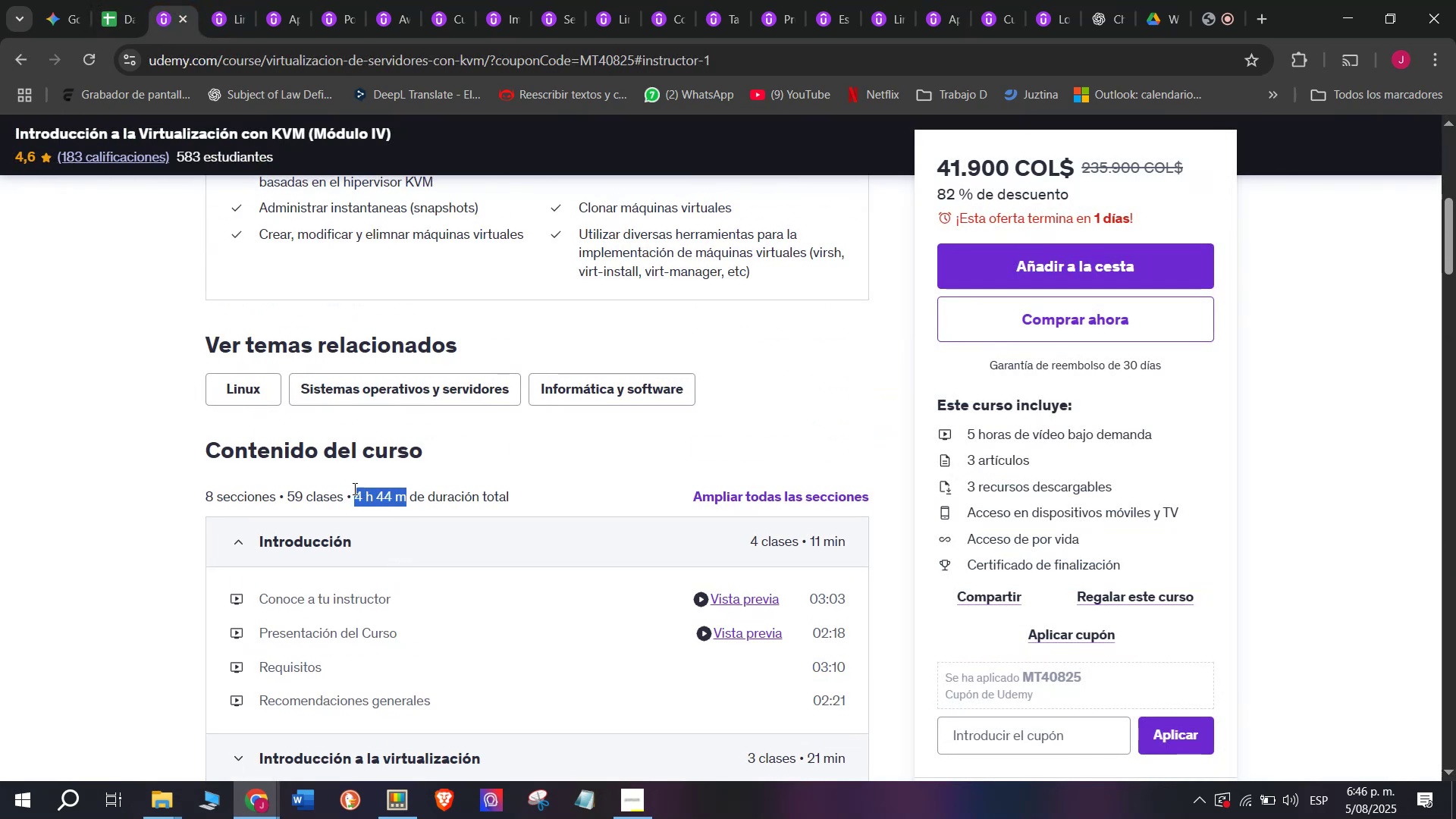 
key(Break)
 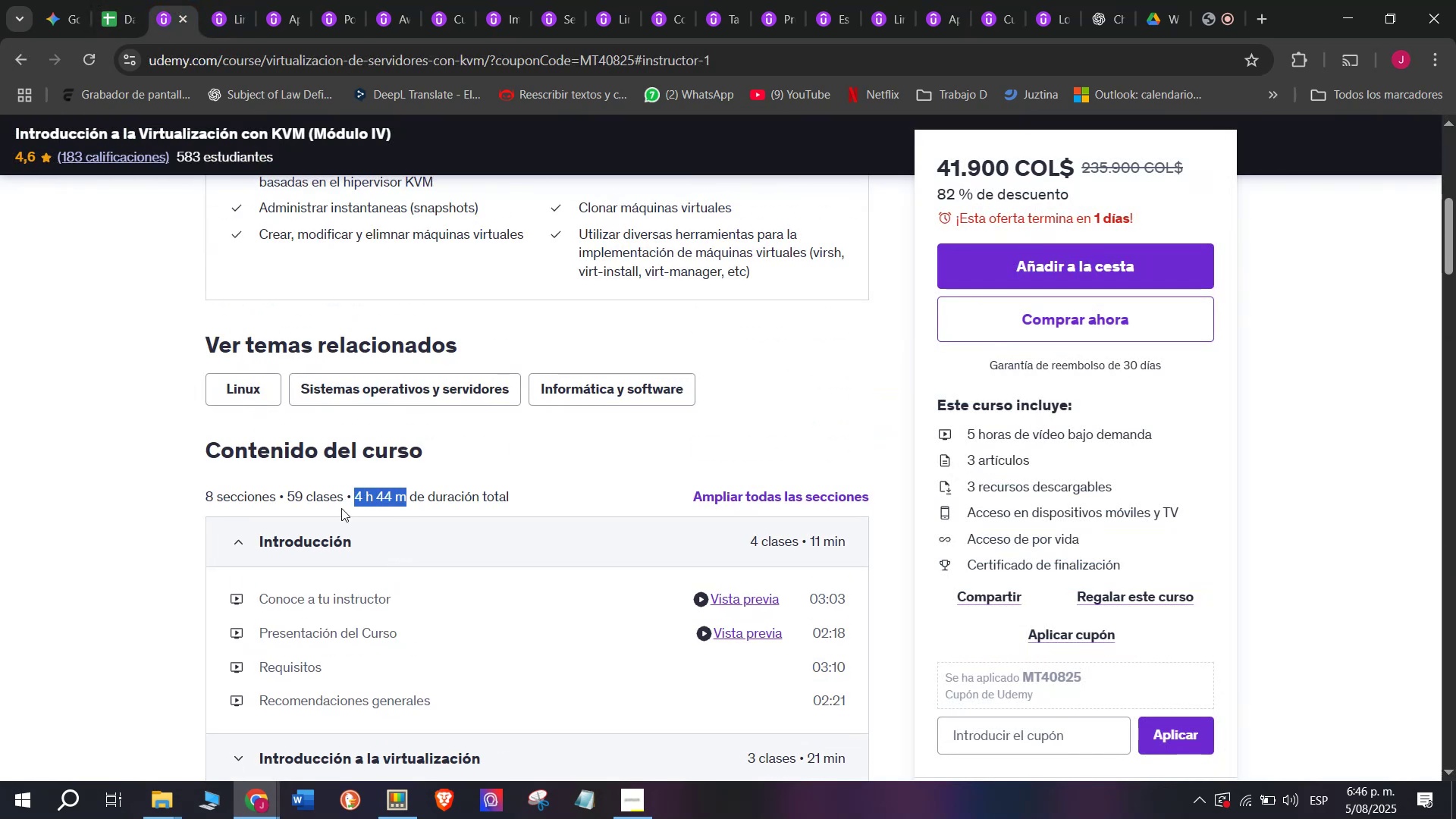 
key(Control+ControlLeft)
 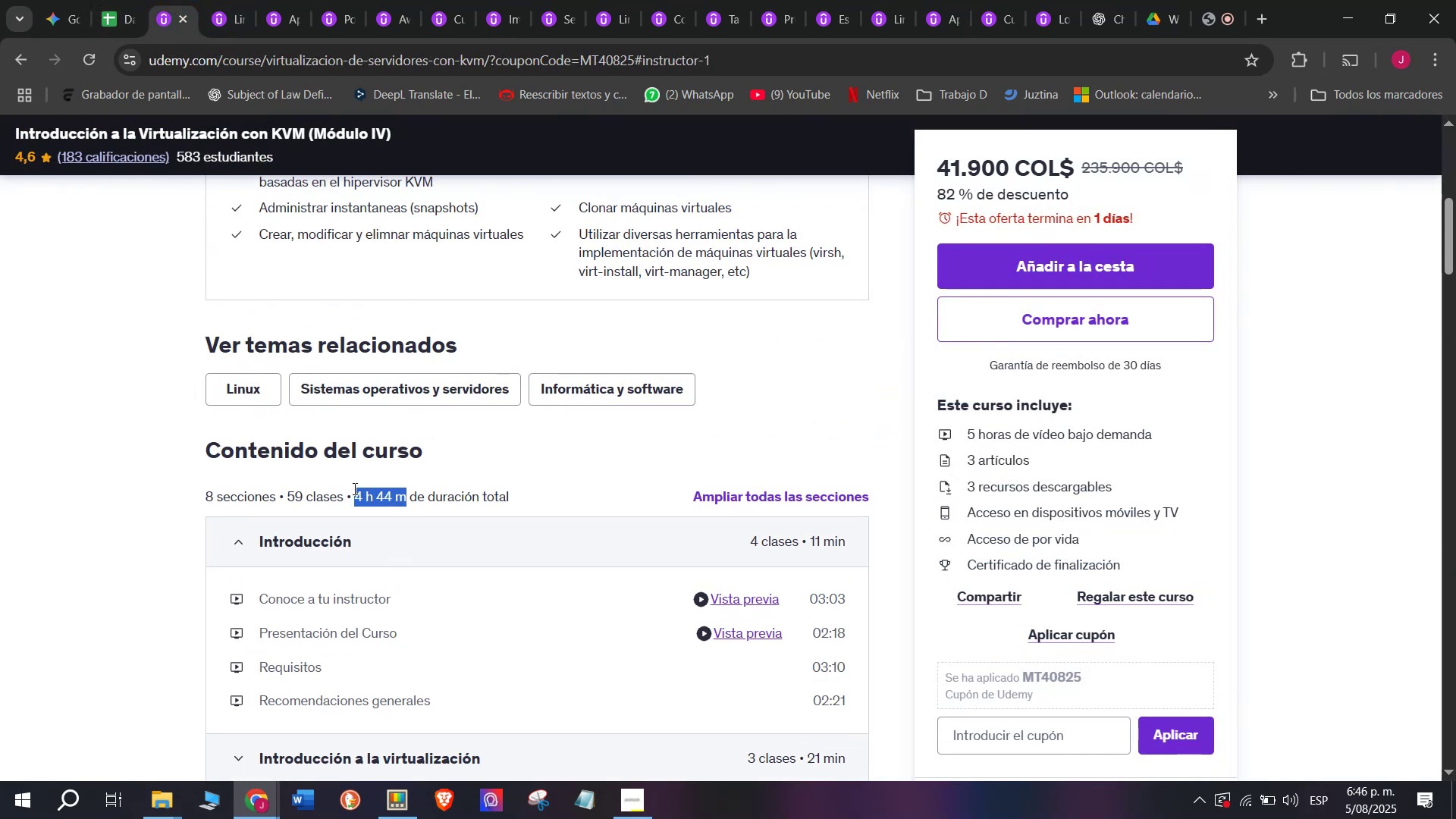 
key(Control+C)
 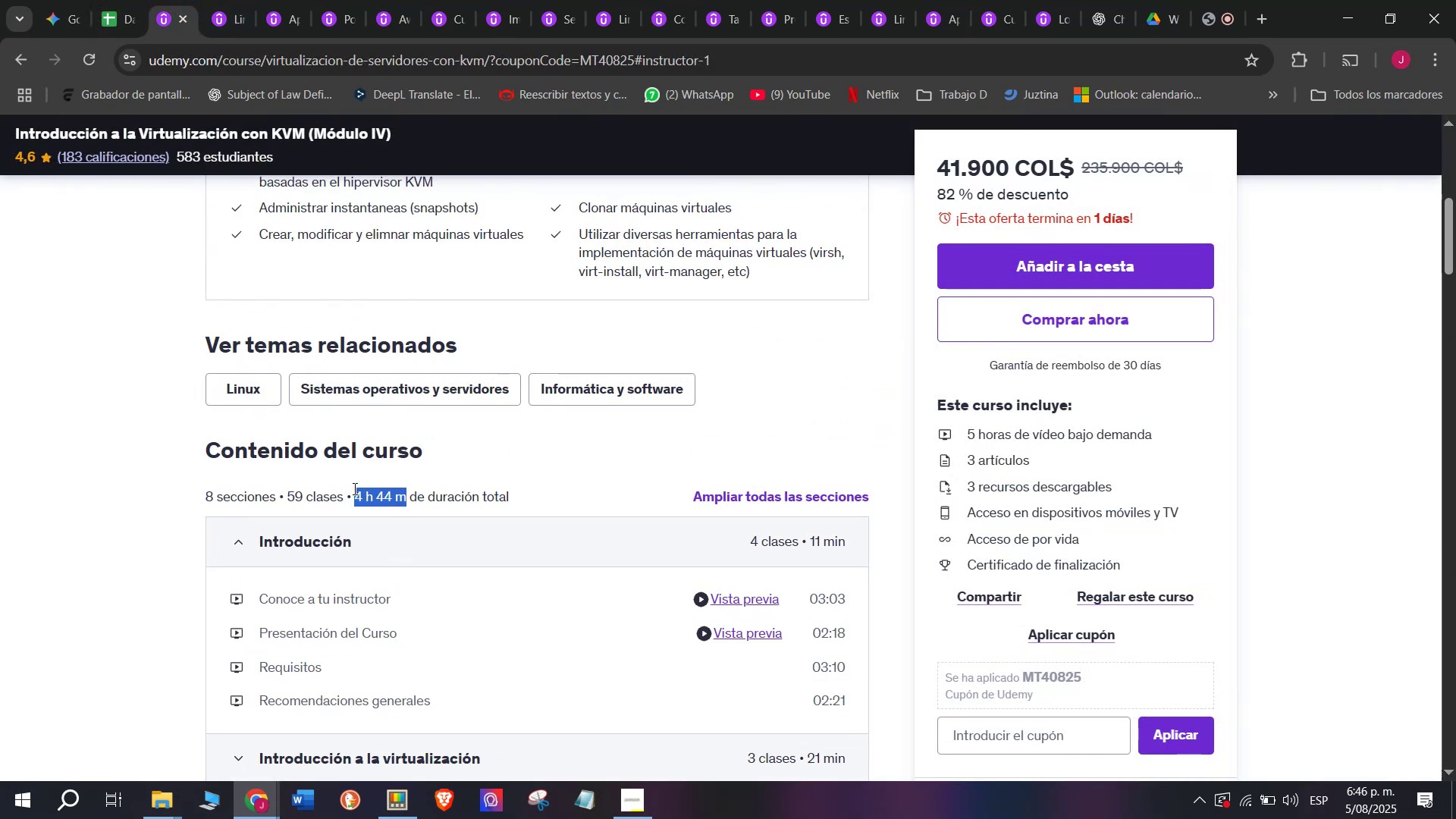 
key(Break)
 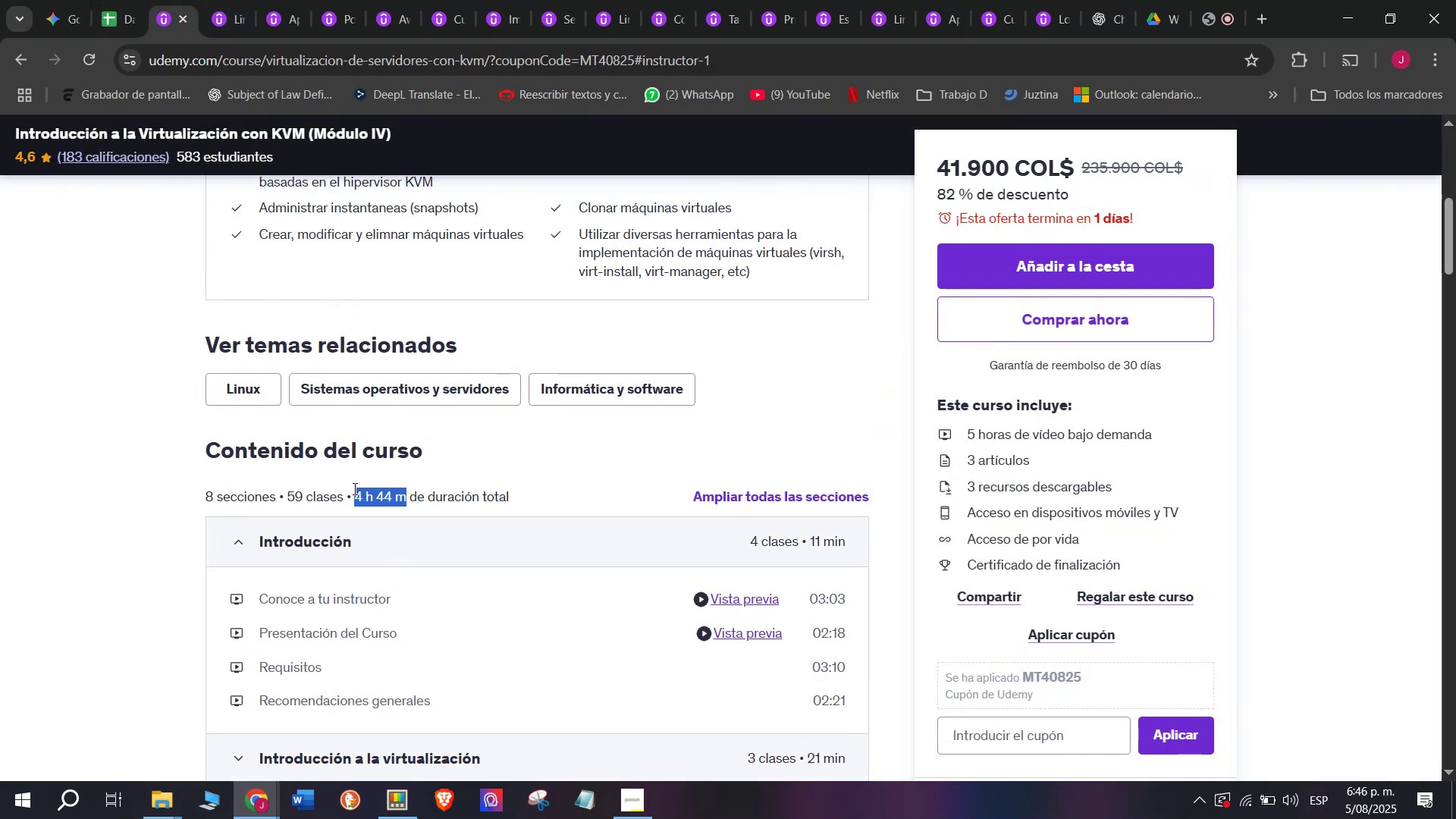 
key(Control+ControlLeft)
 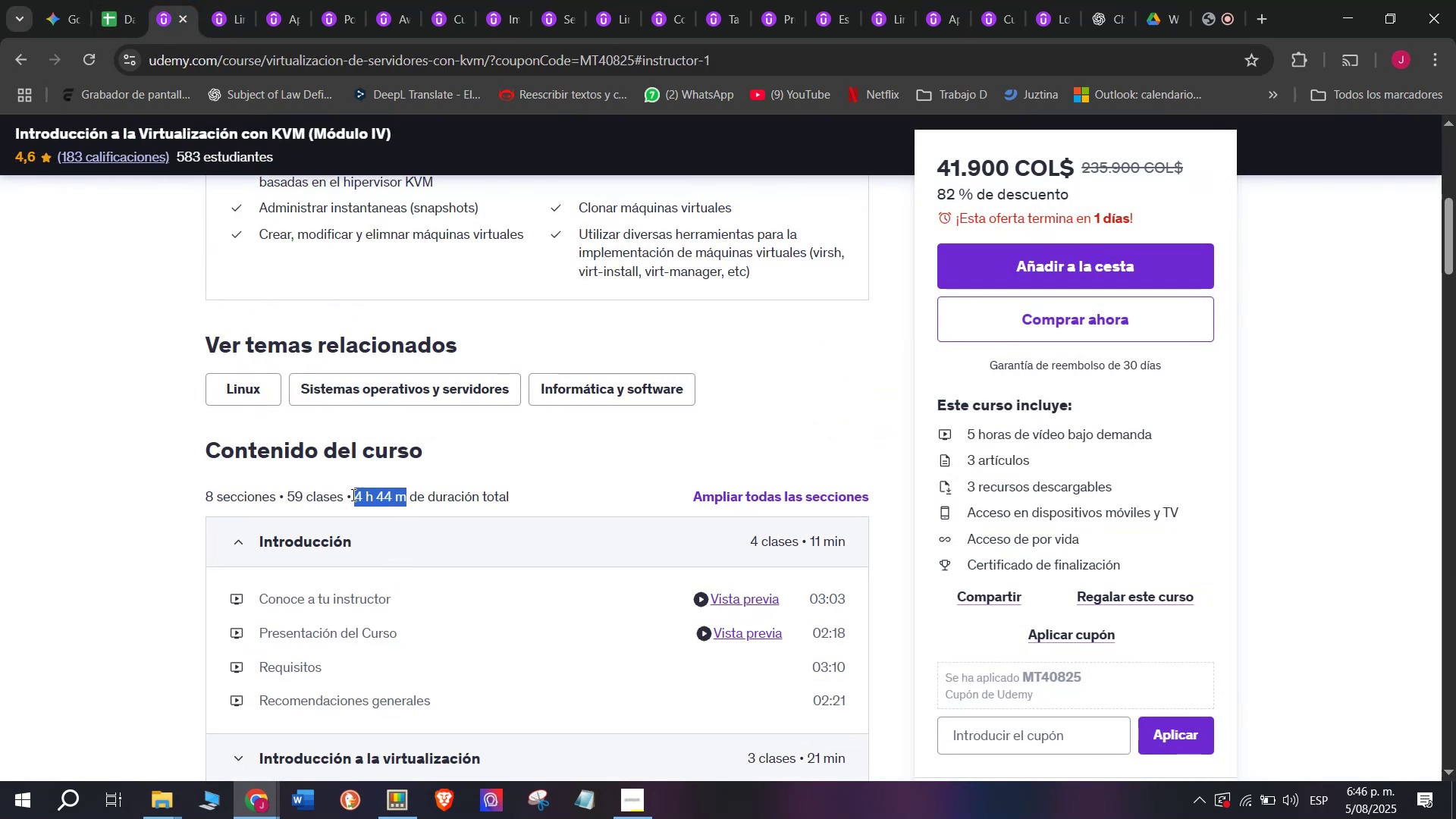 
key(Control+C)
 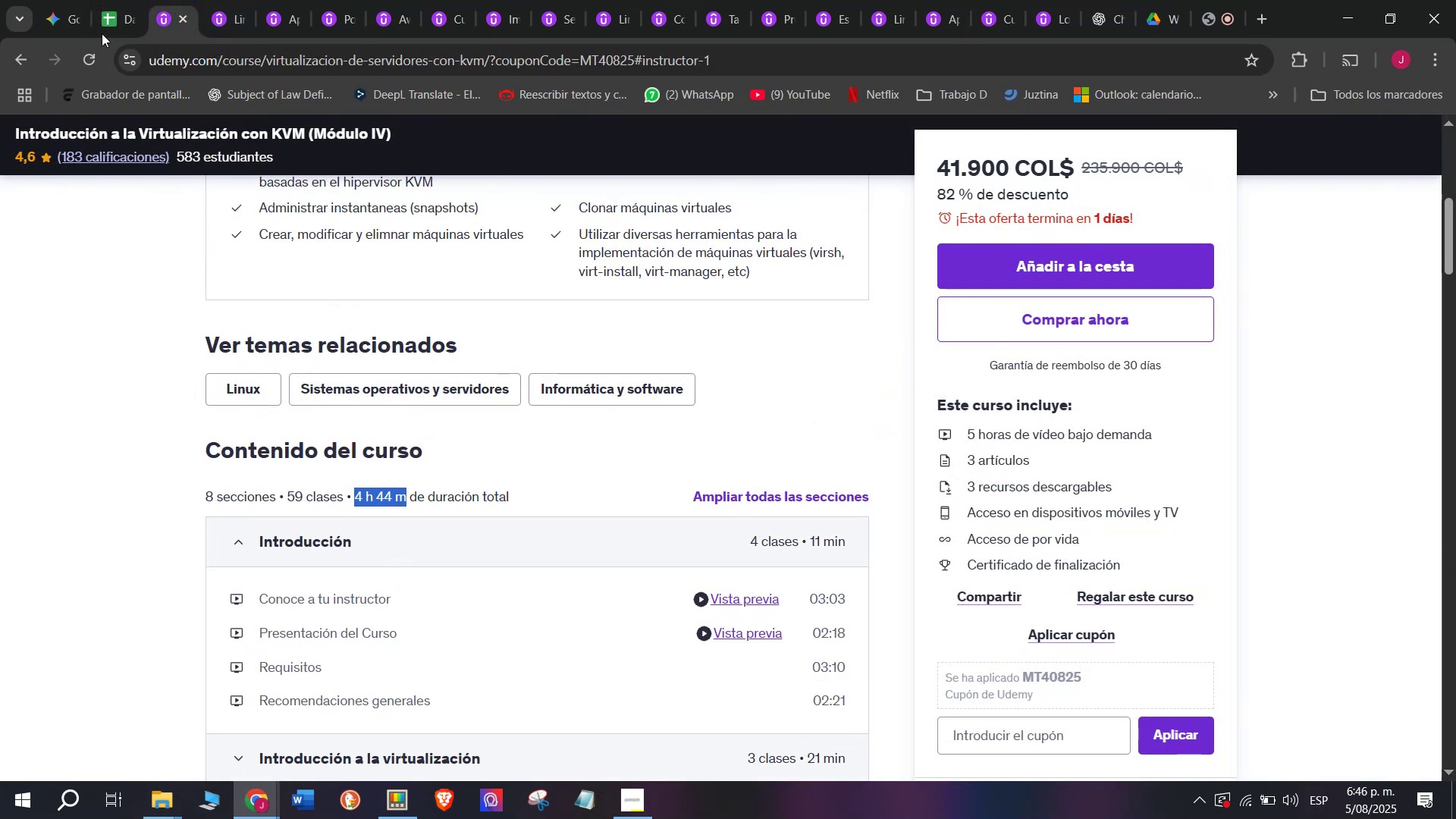 
left_click([105, 0])
 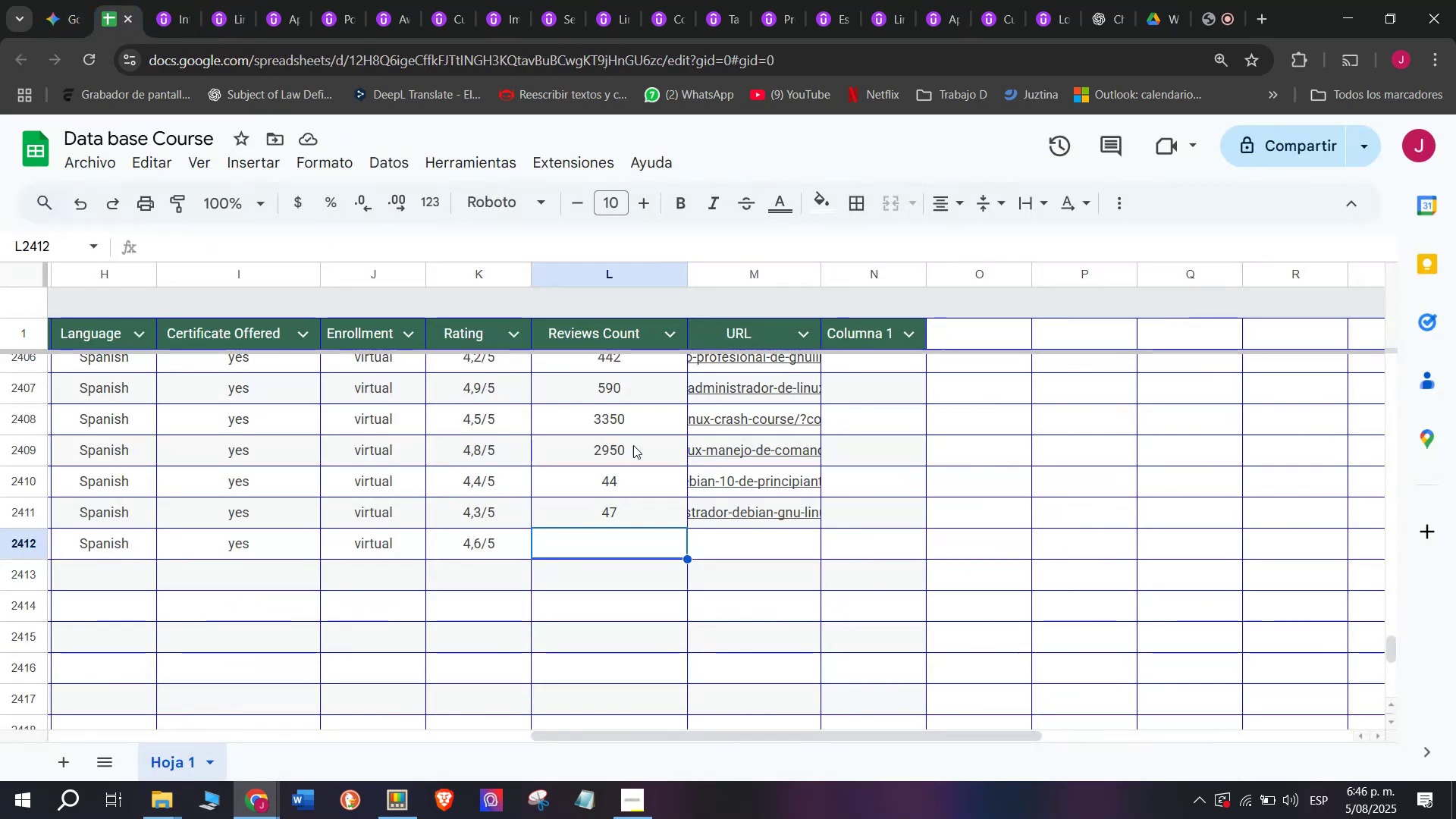 
key(Z)
 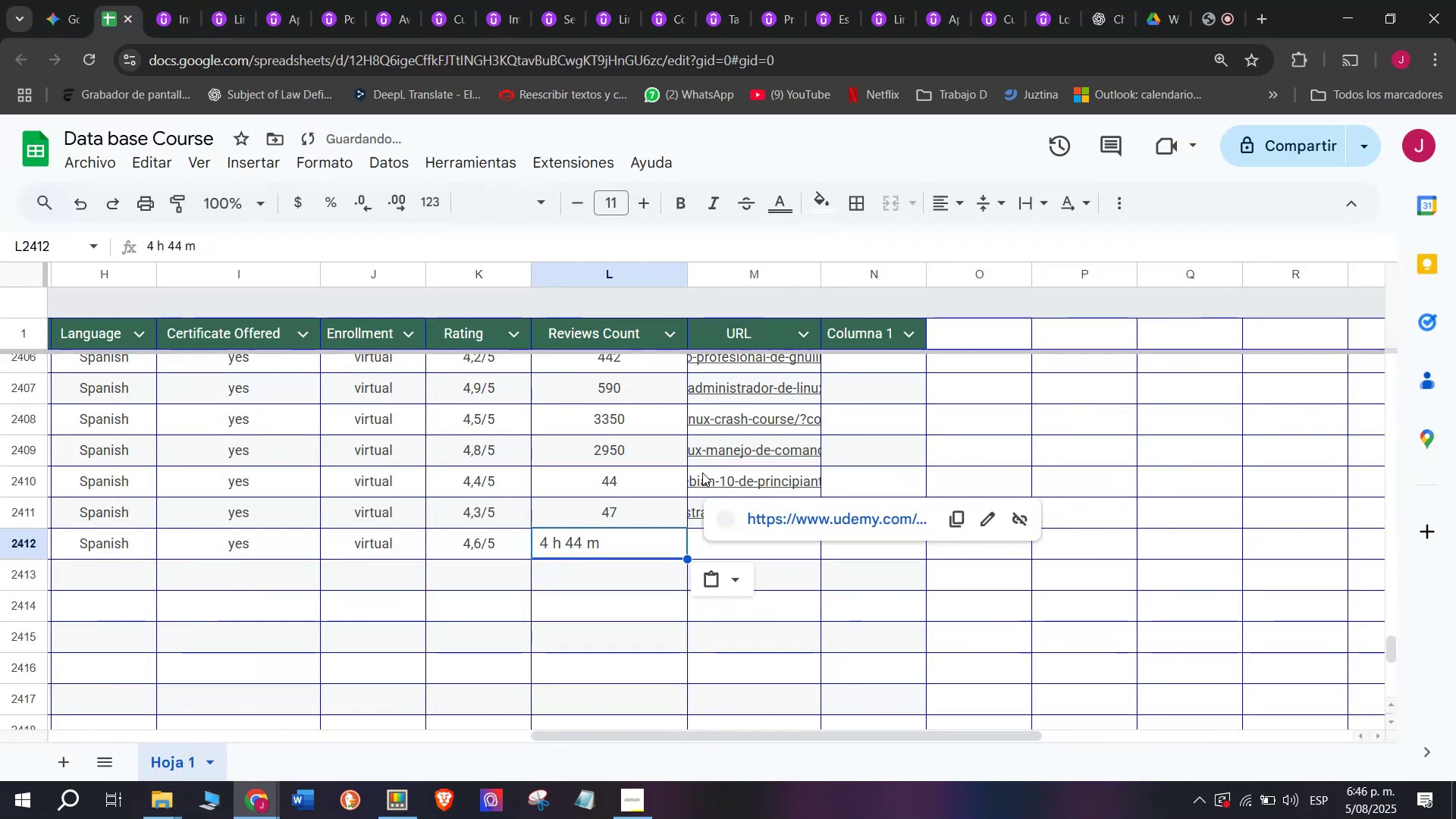 
key(Control+ControlLeft)
 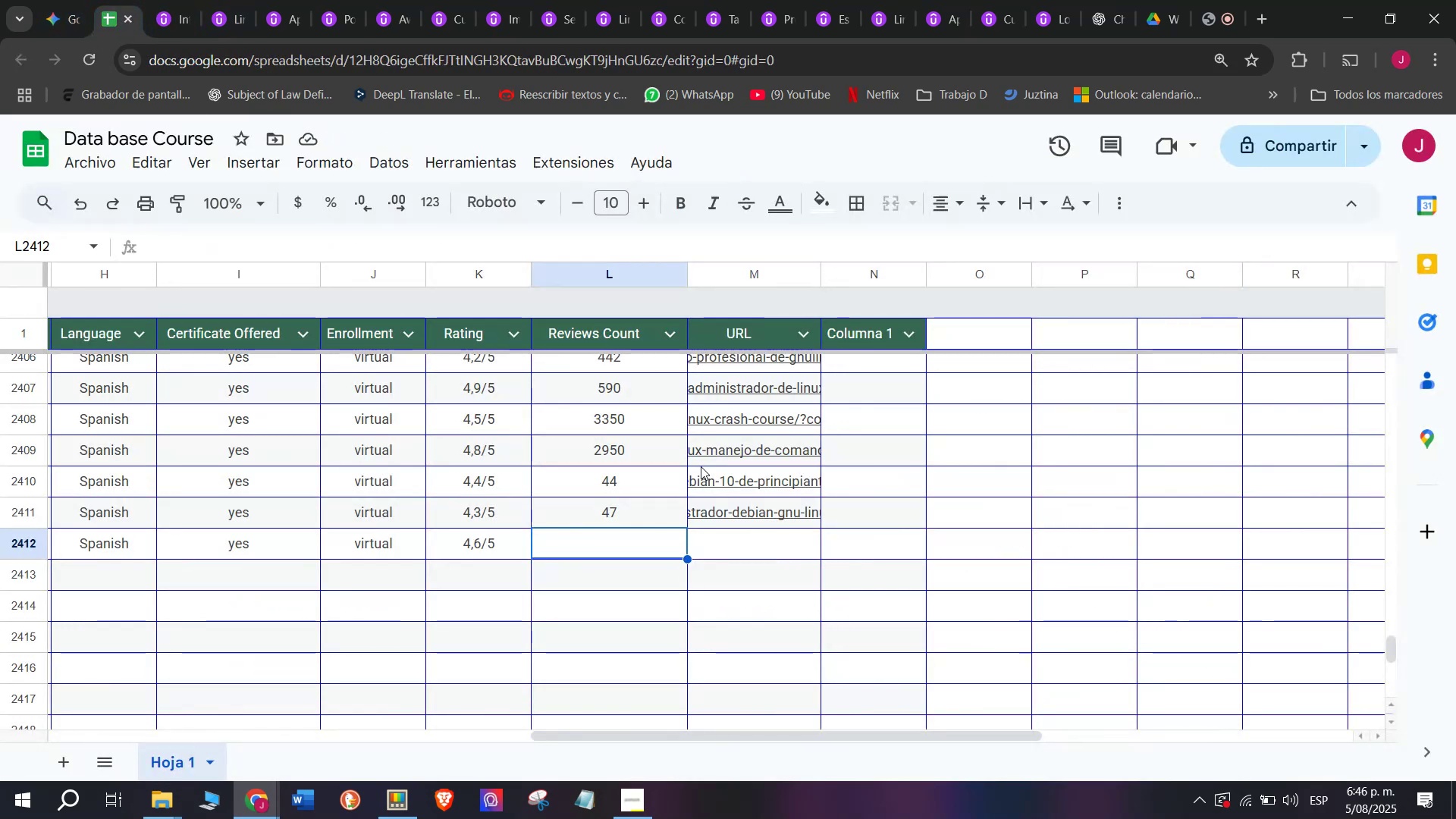 
key(Control+V)
 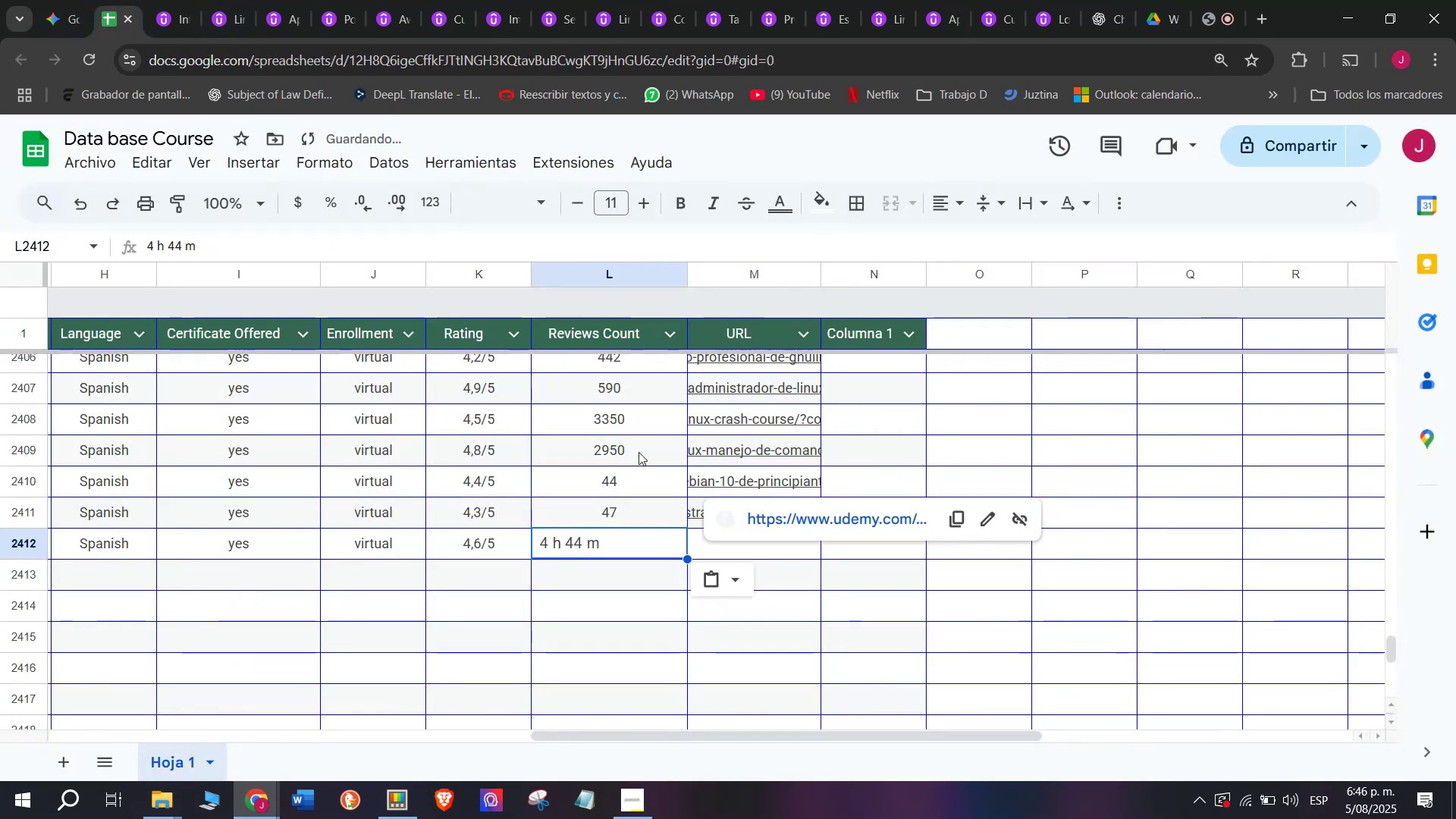 
key(Shift+ShiftLeft)
 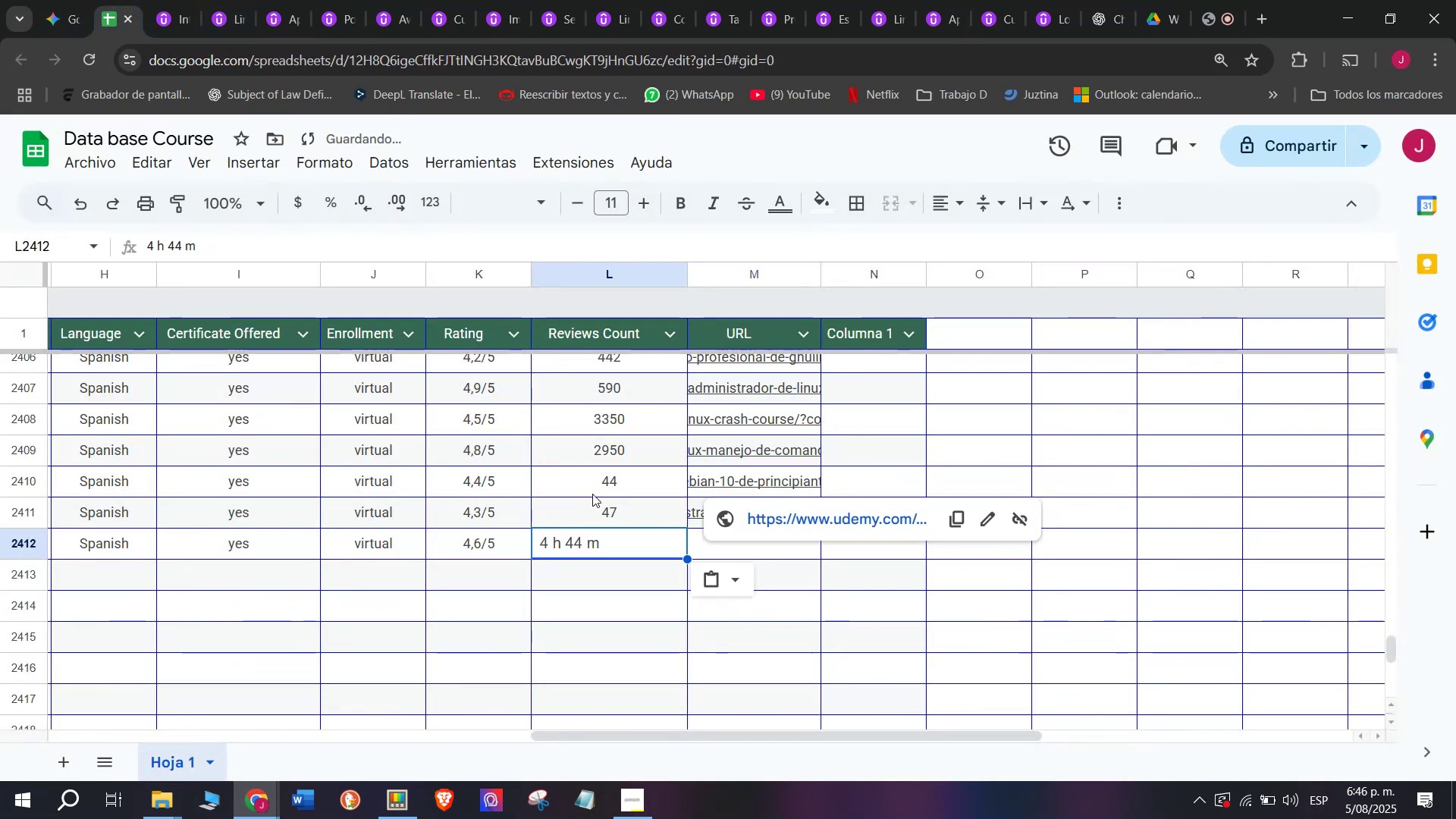 
key(Control+Shift+ControlLeft)
 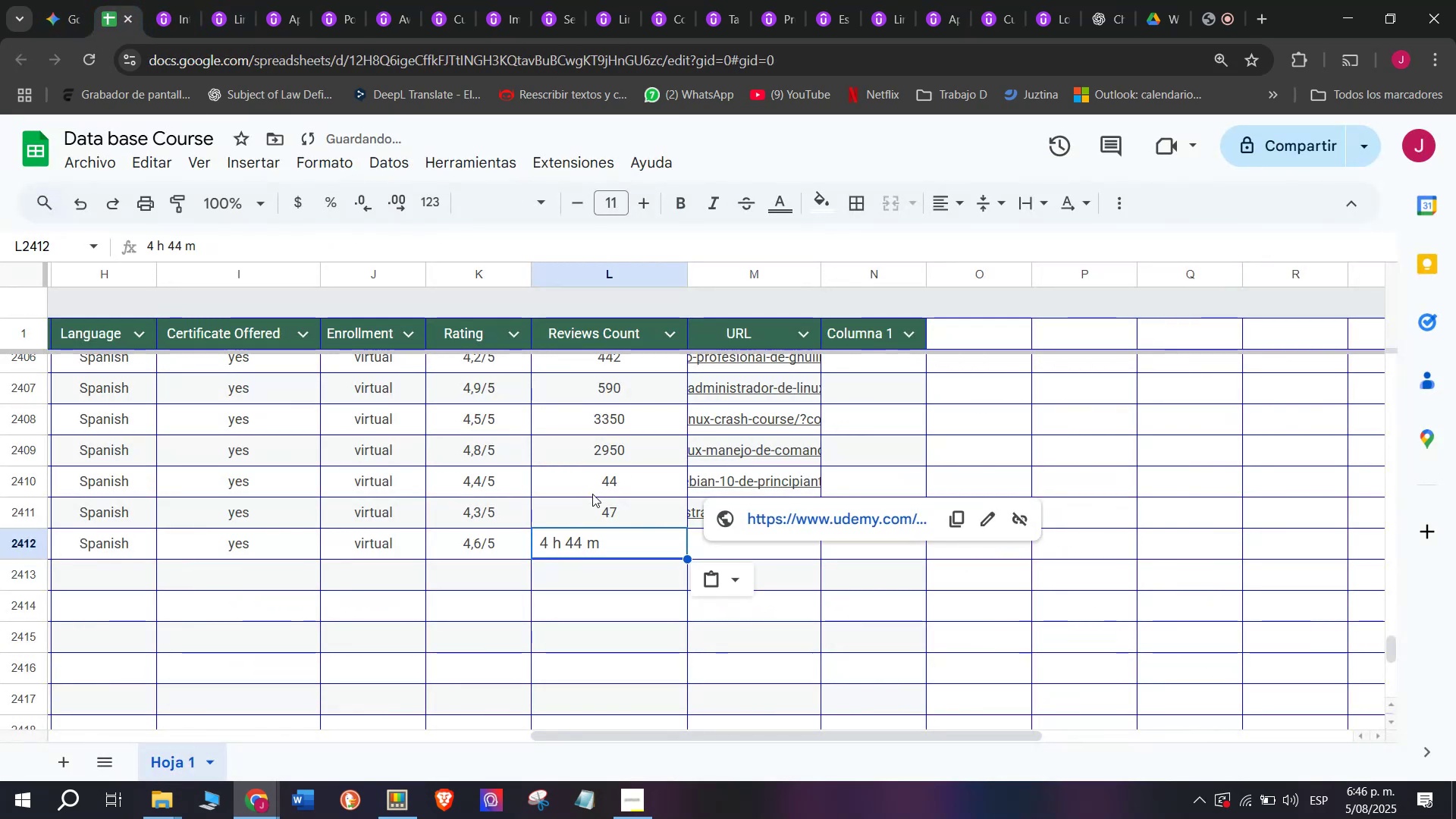 
key(Control+Shift+Z)
 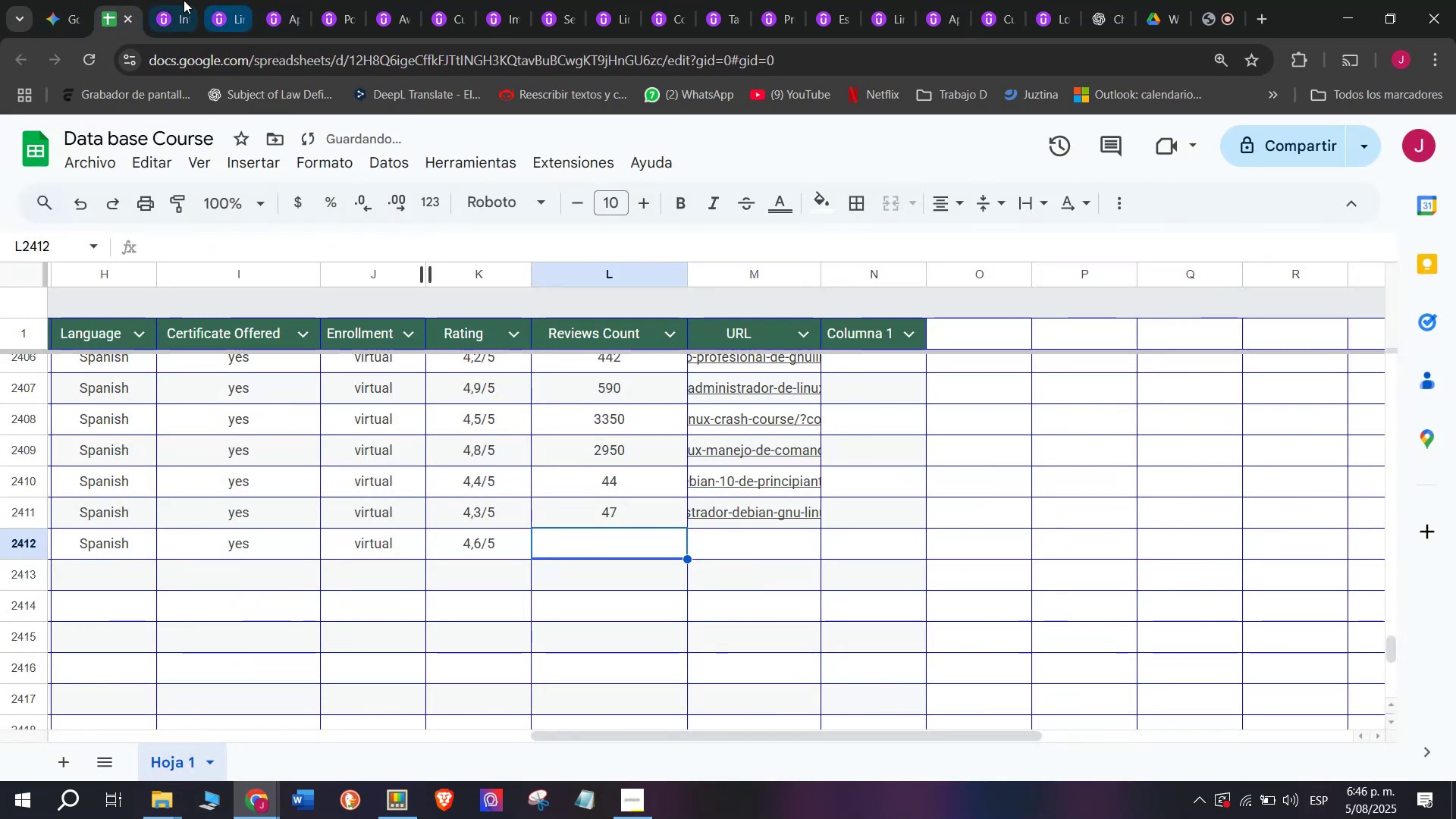 
left_click([173, 0])
 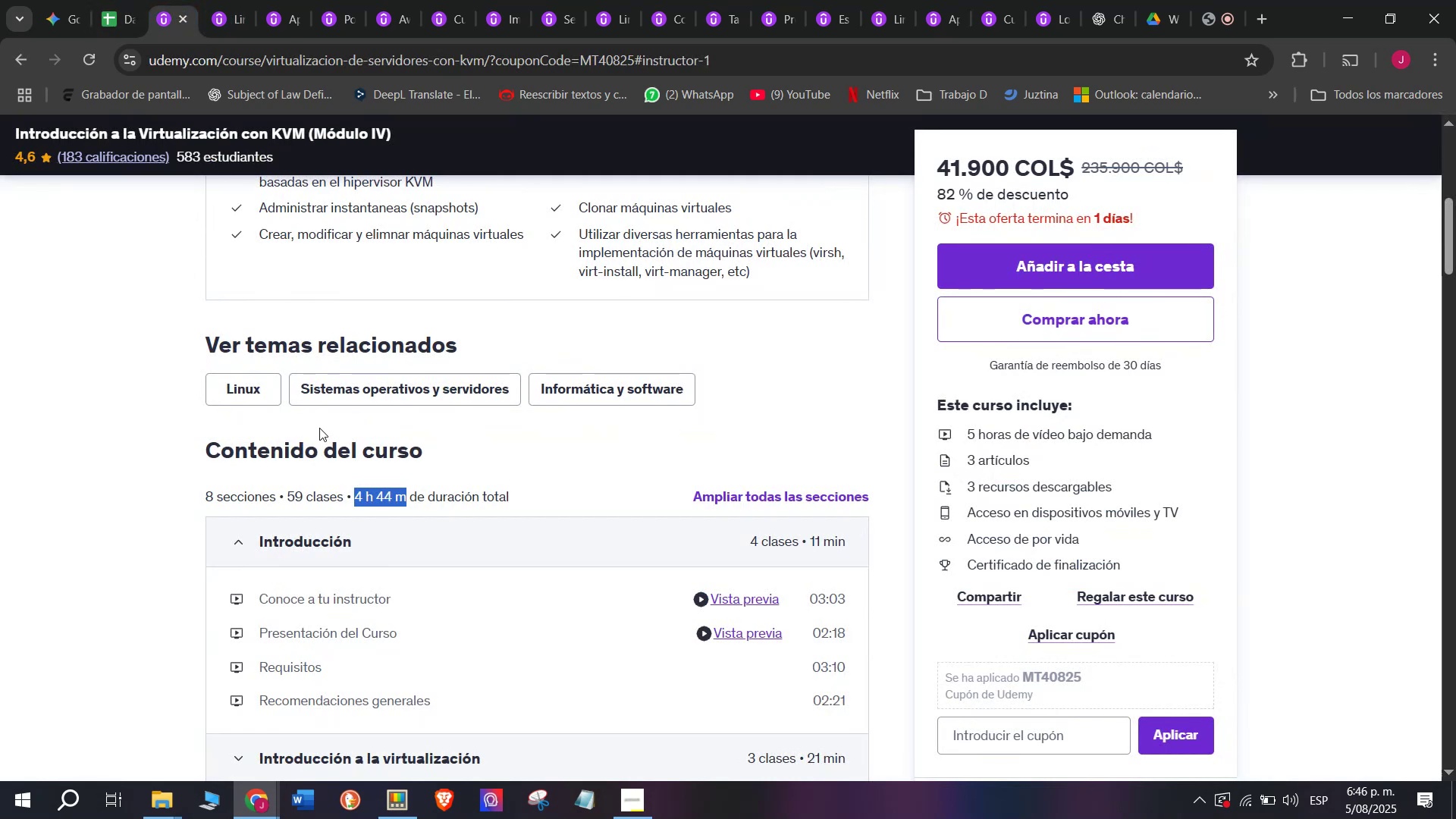 
scroll: coordinate [328, 499], scroll_direction: up, amount: 2.0
 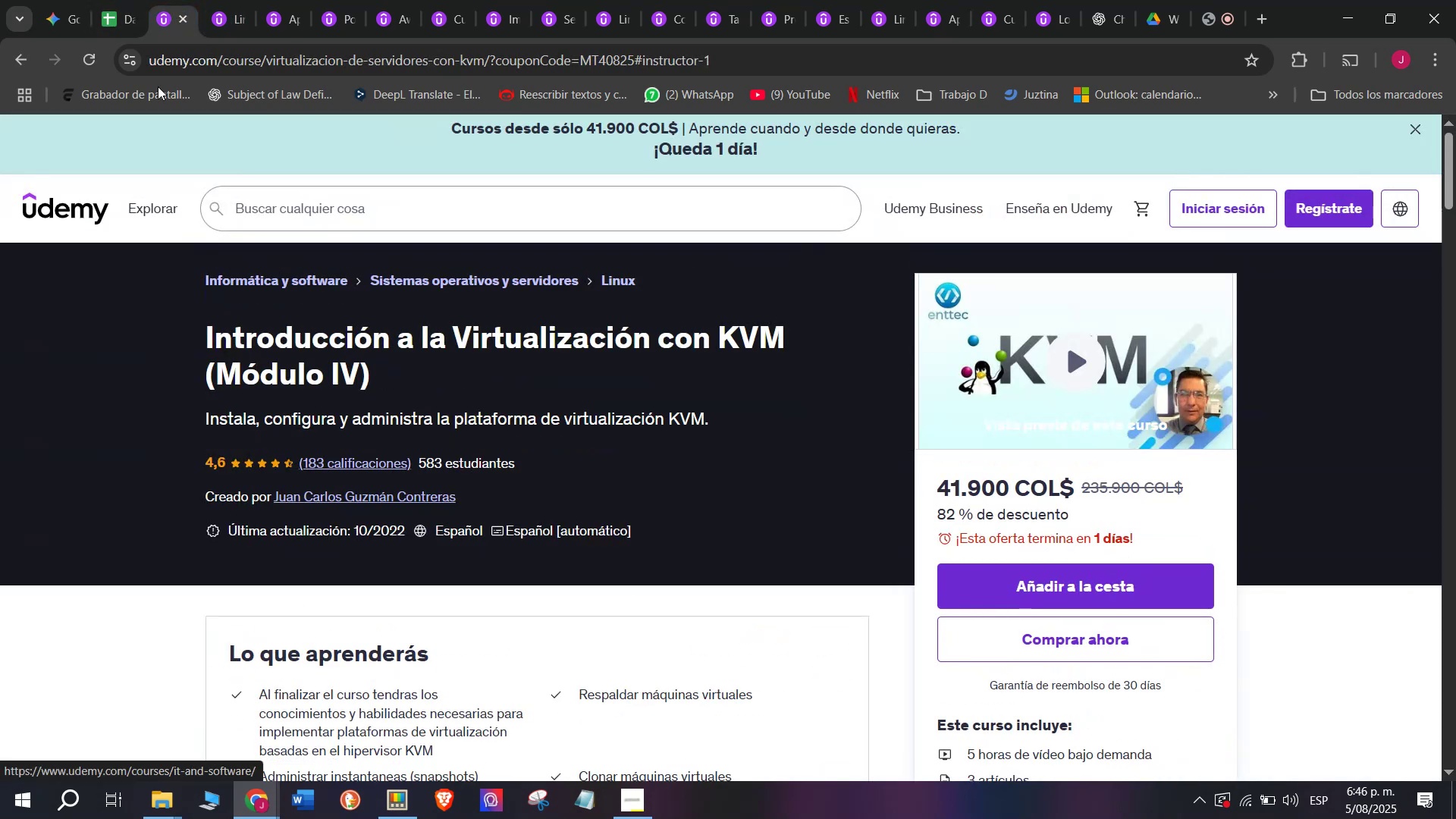 
left_click([93, 0])
 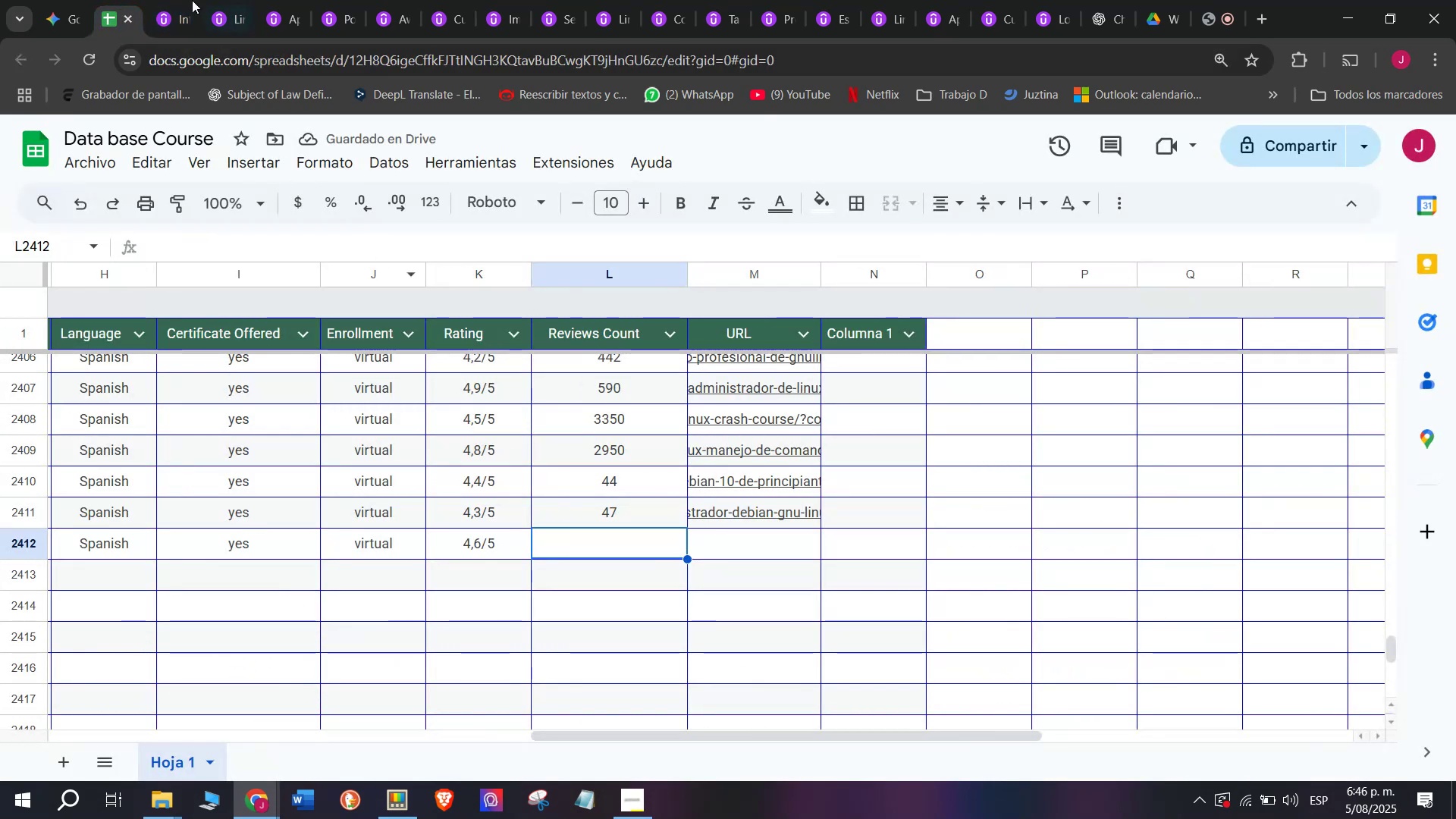 
left_click([187, 0])
 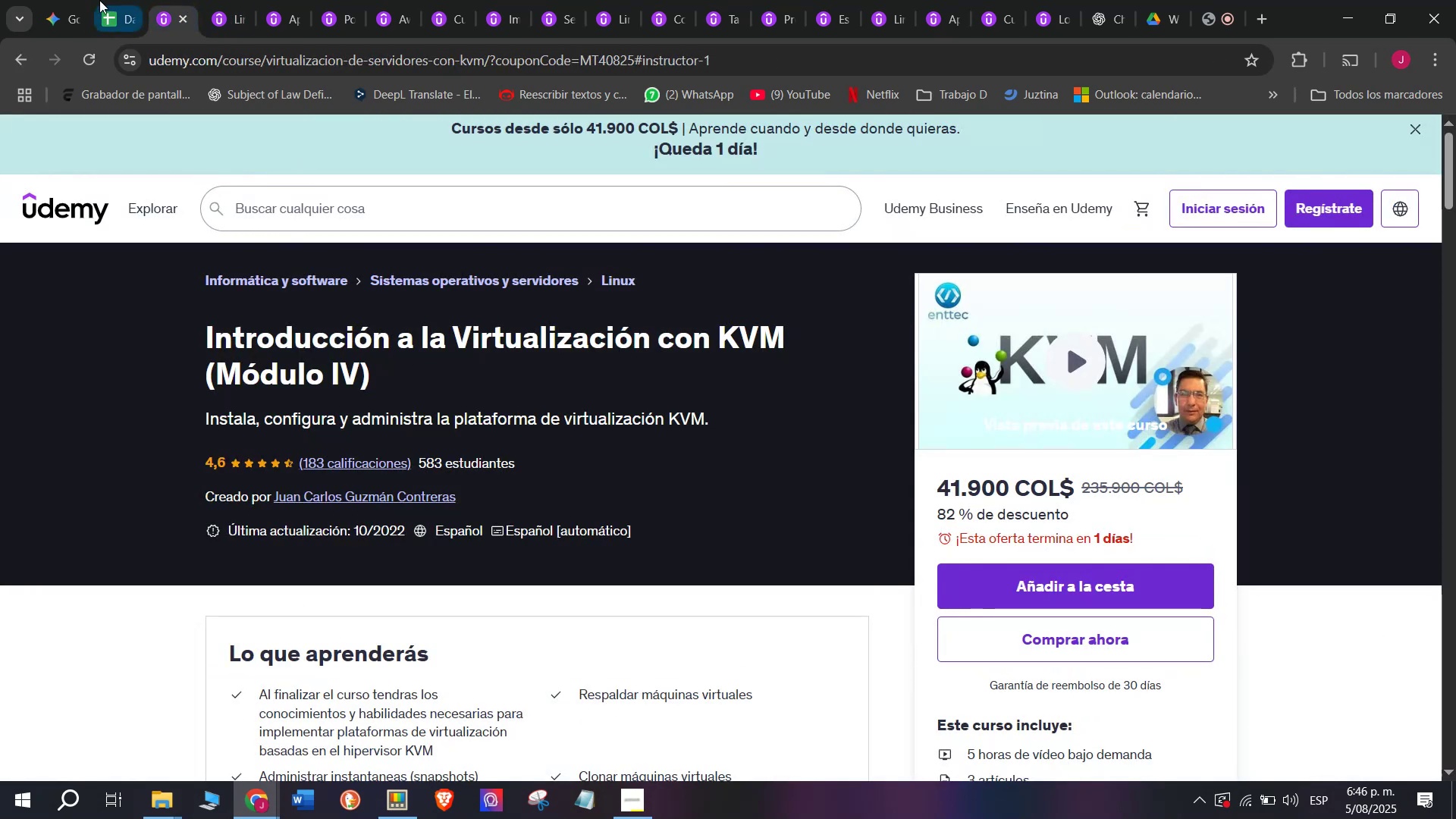 
left_click([102, 0])
 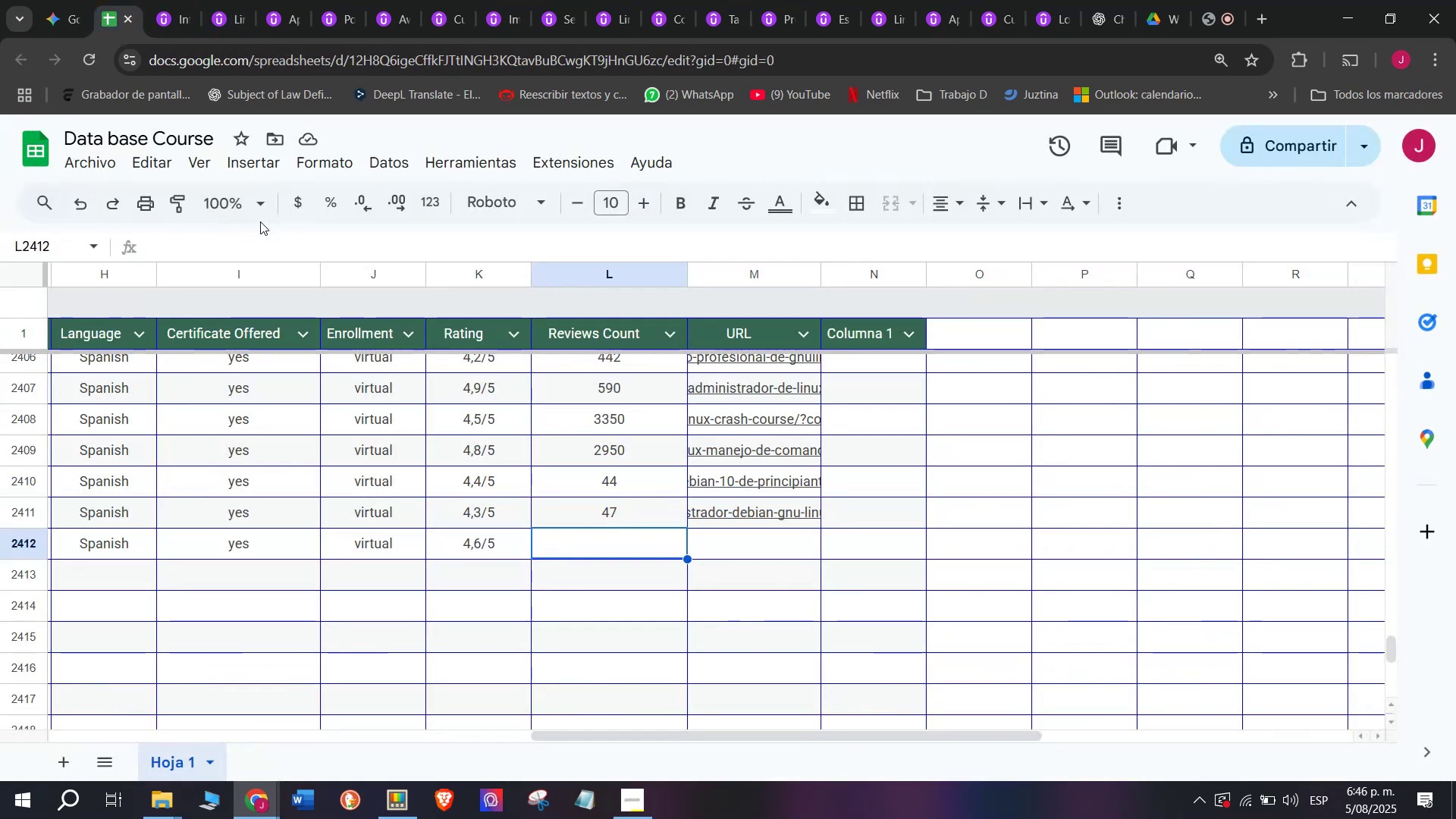 
type(183)
 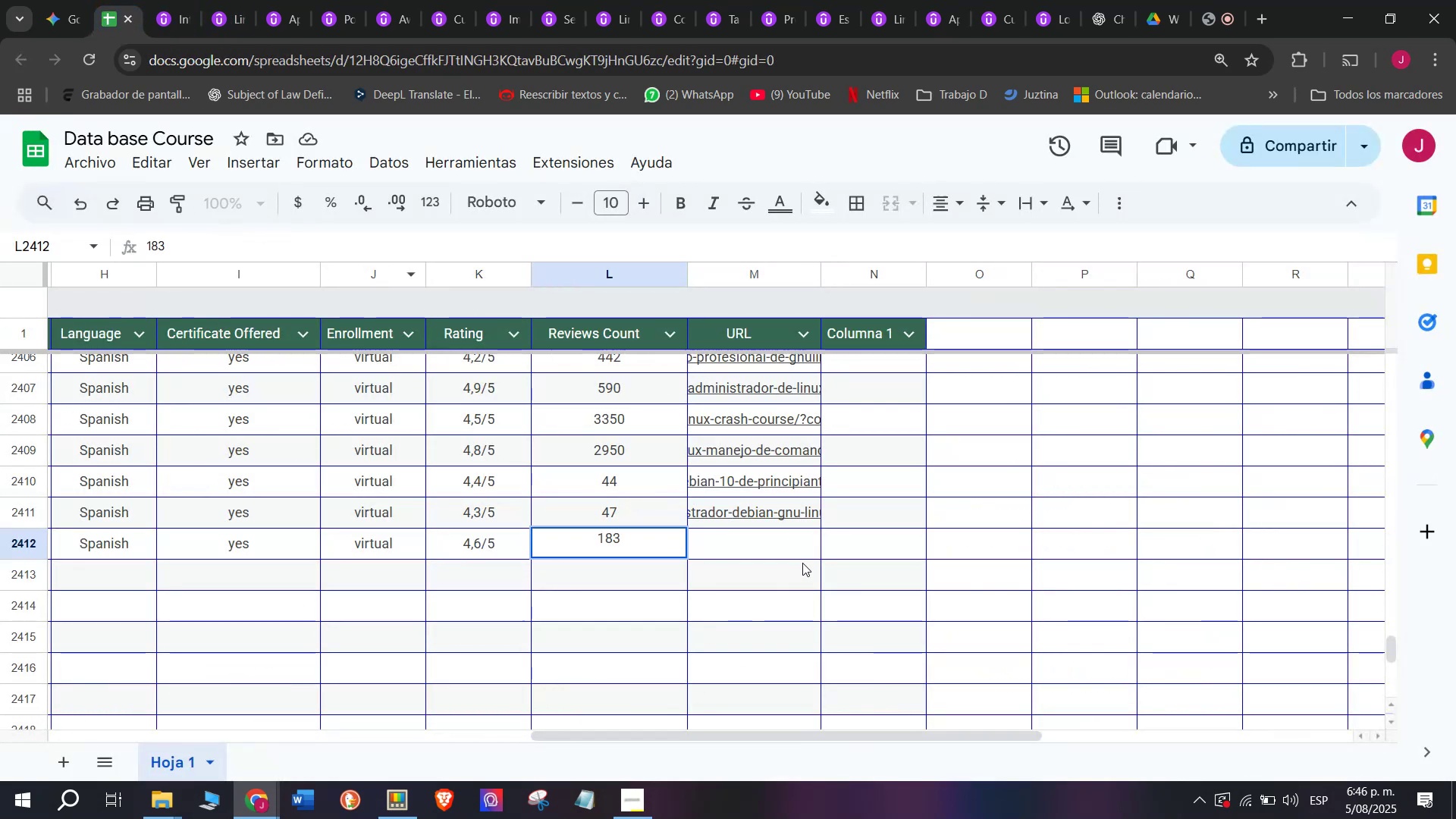 
left_click([790, 543])
 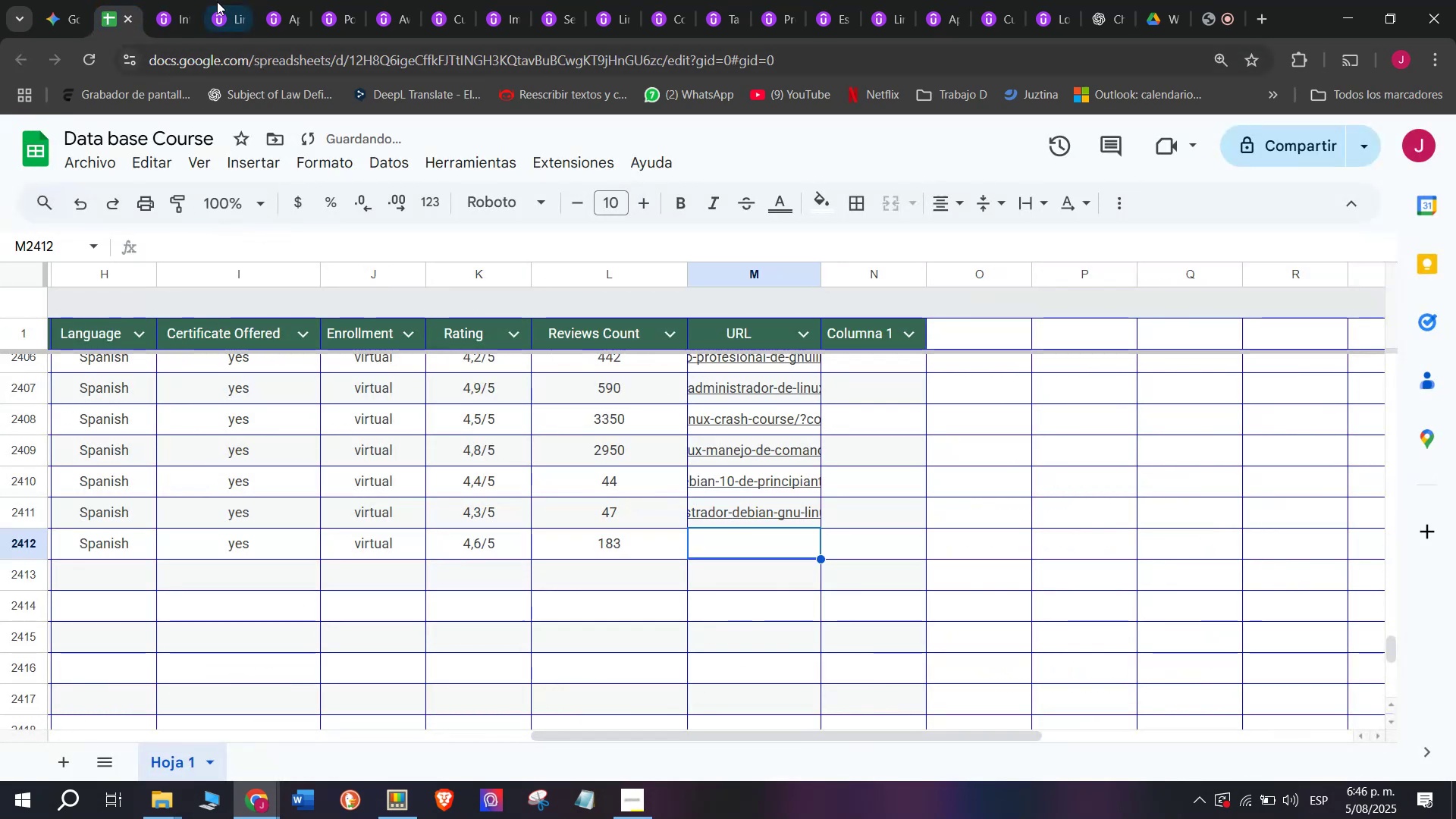 
left_click([196, 0])
 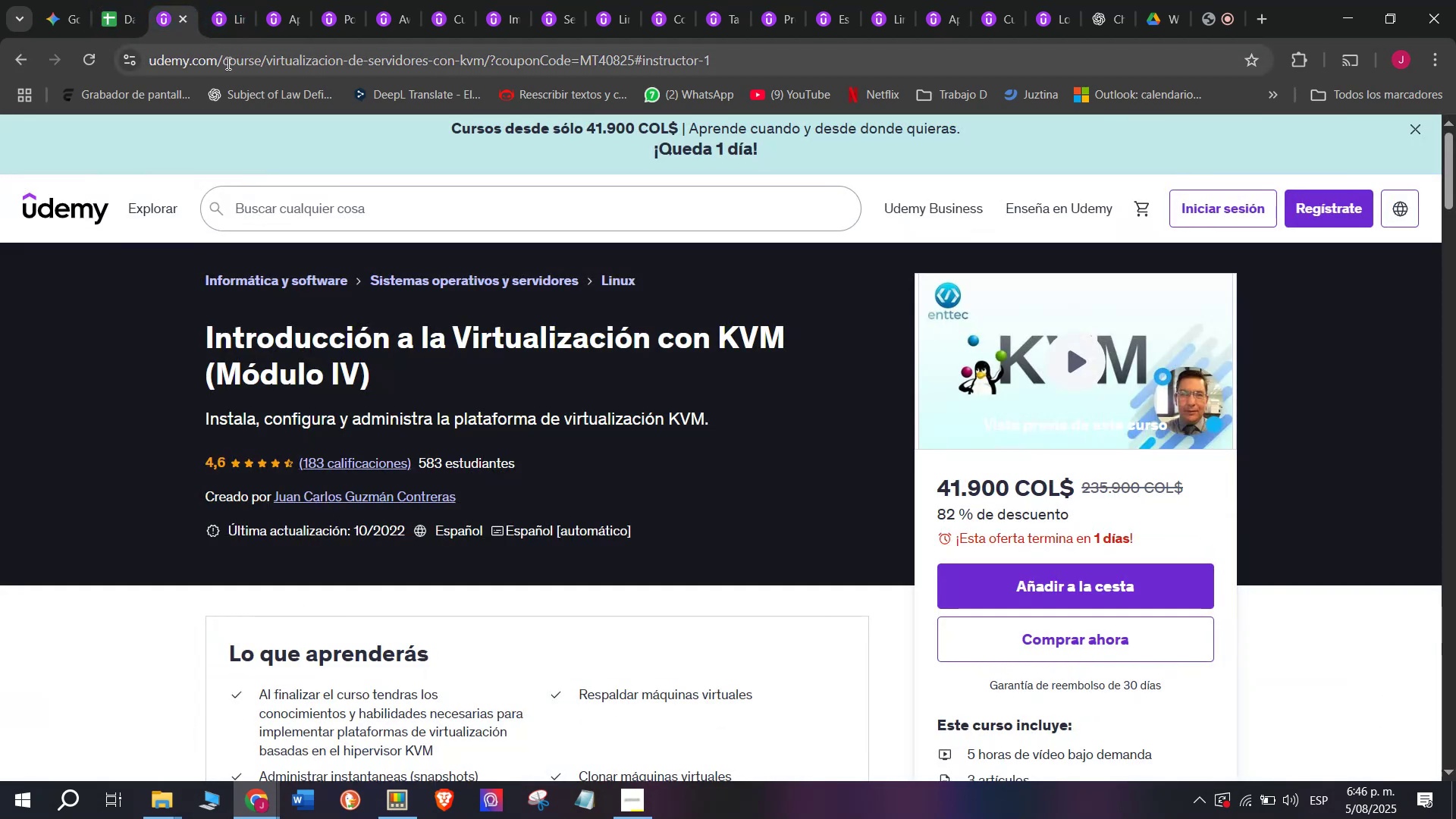 
double_click([227, 63])
 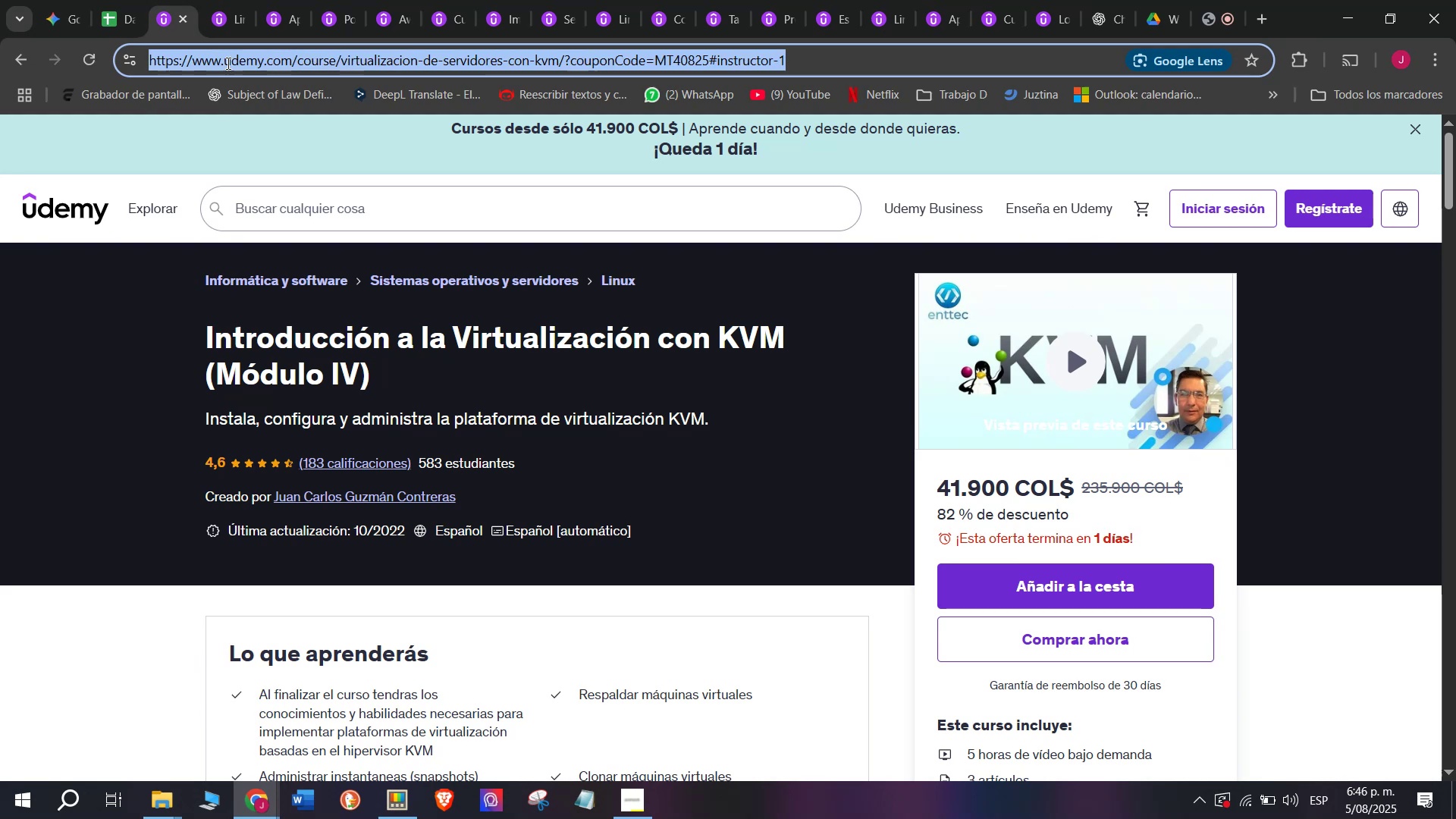 
triple_click([227, 63])
 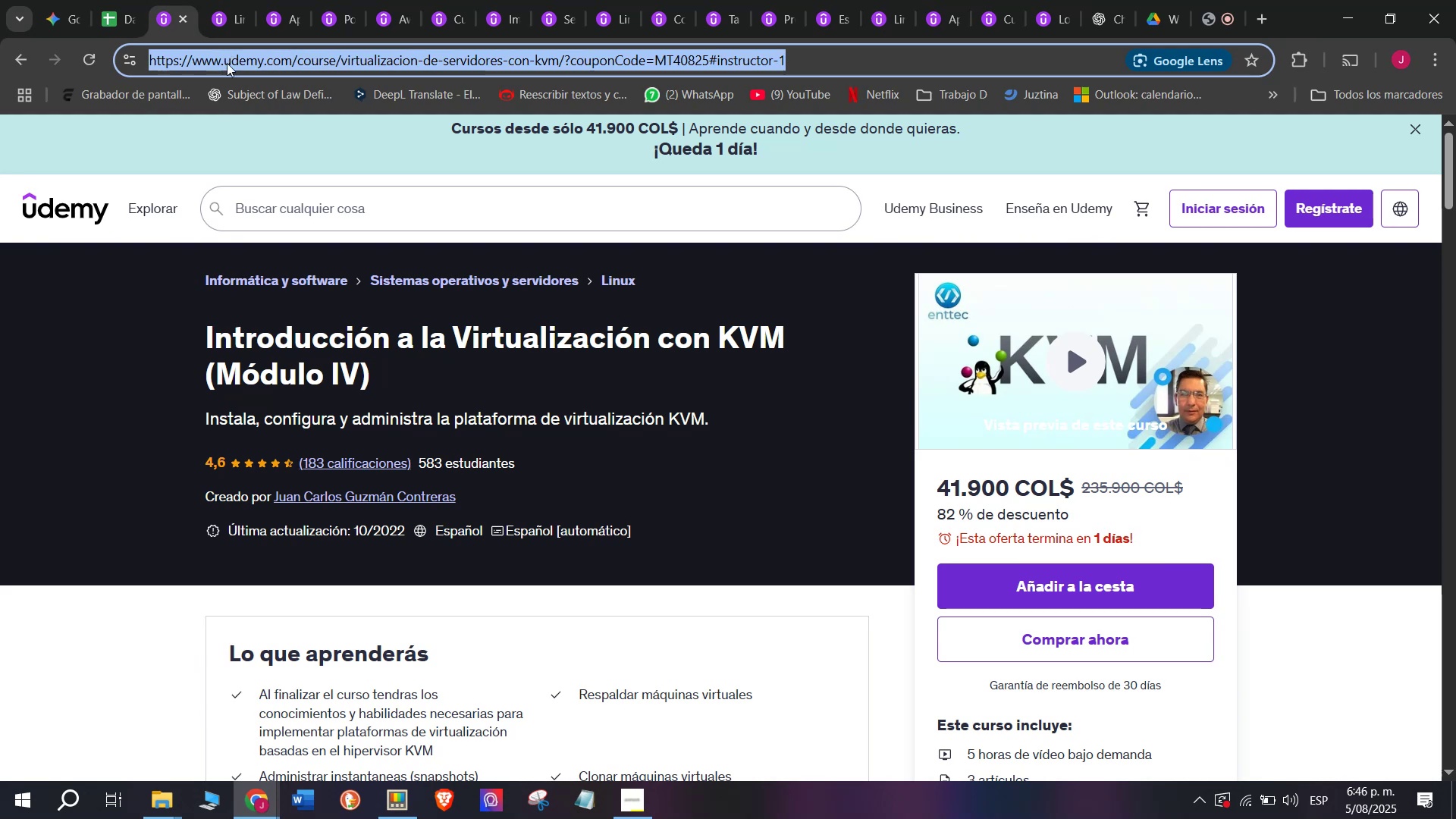 
key(Control+ControlLeft)
 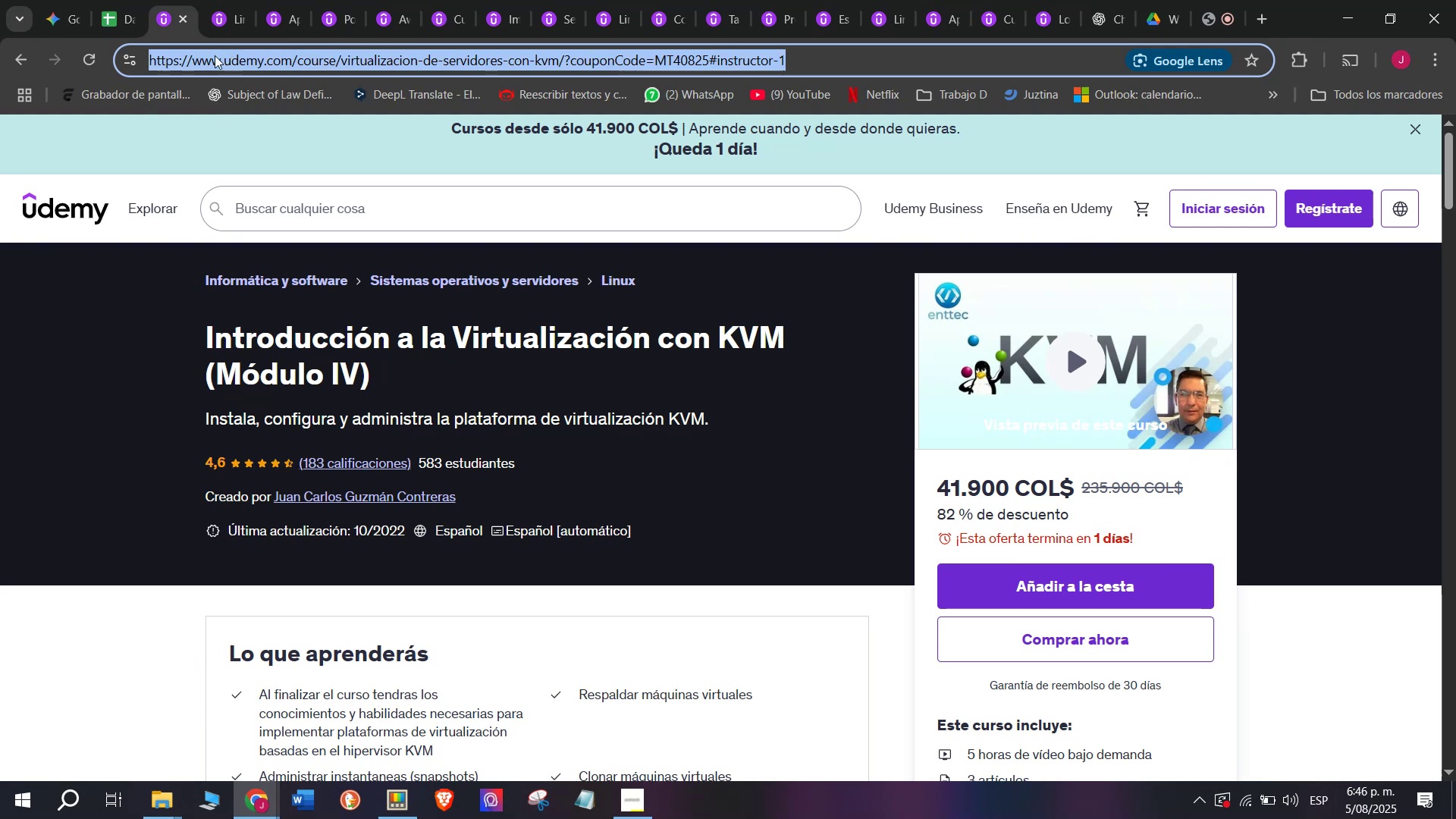 
key(Break)
 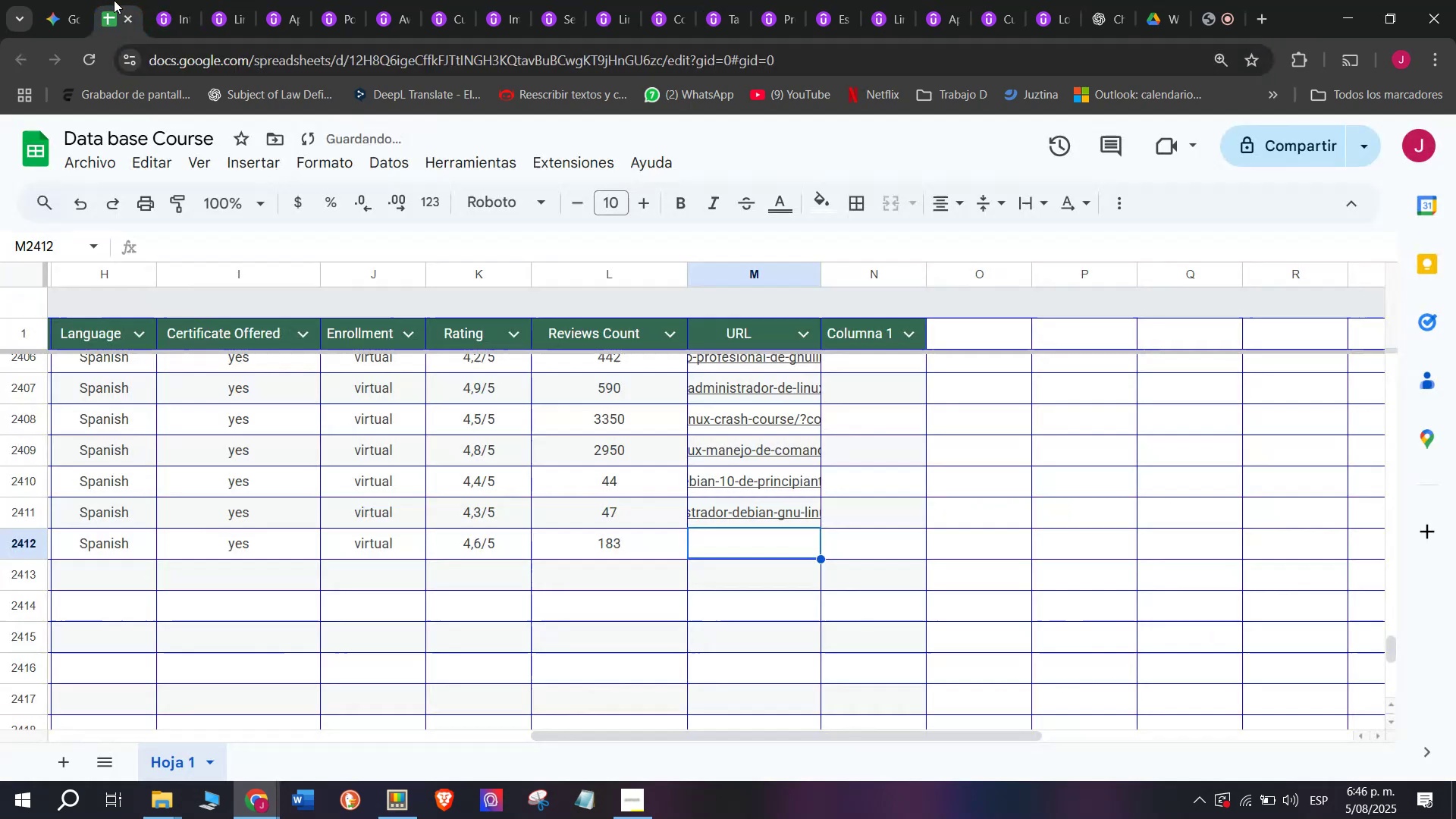 
key(Control+C)
 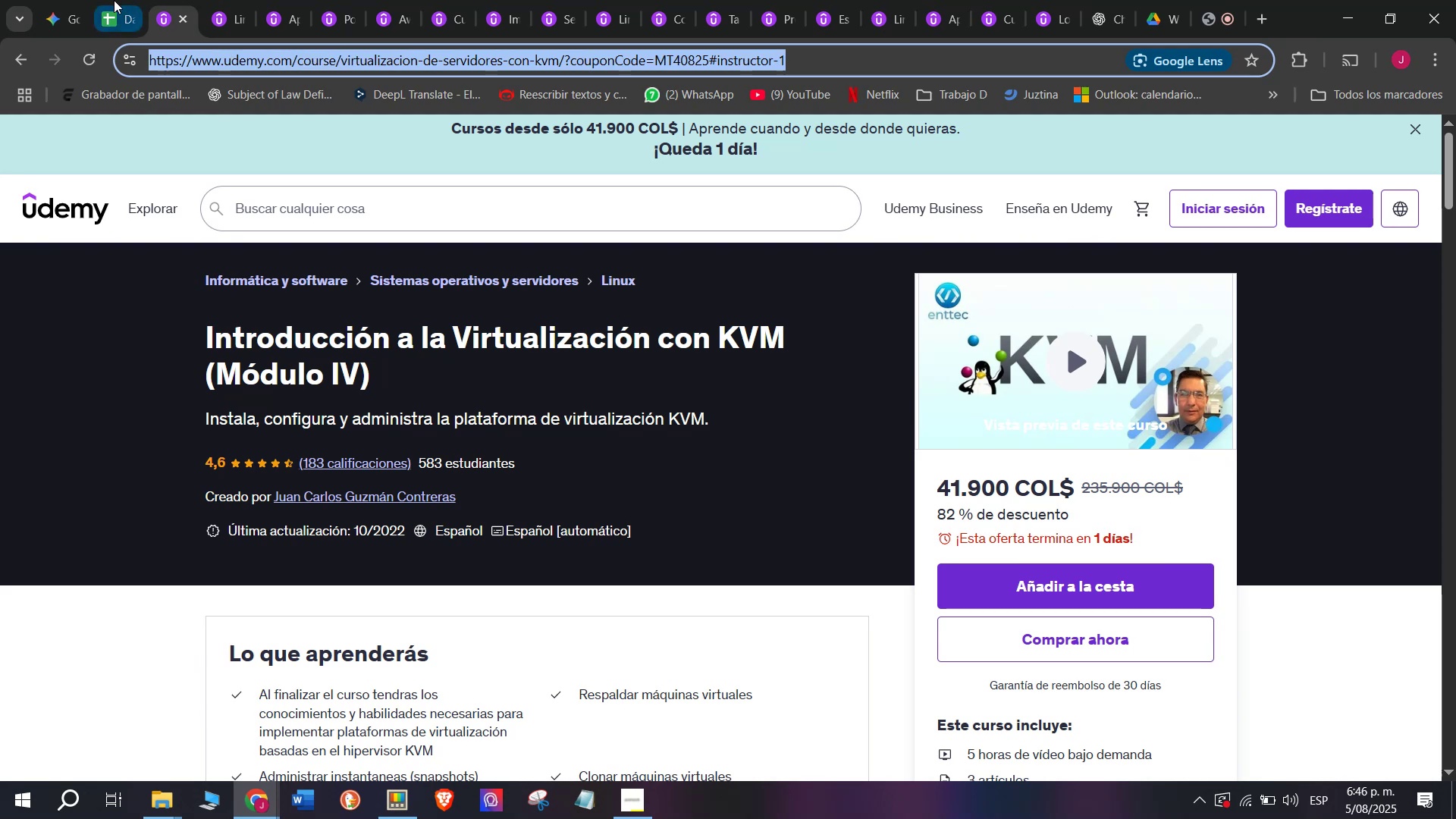 
left_click([114, 0])
 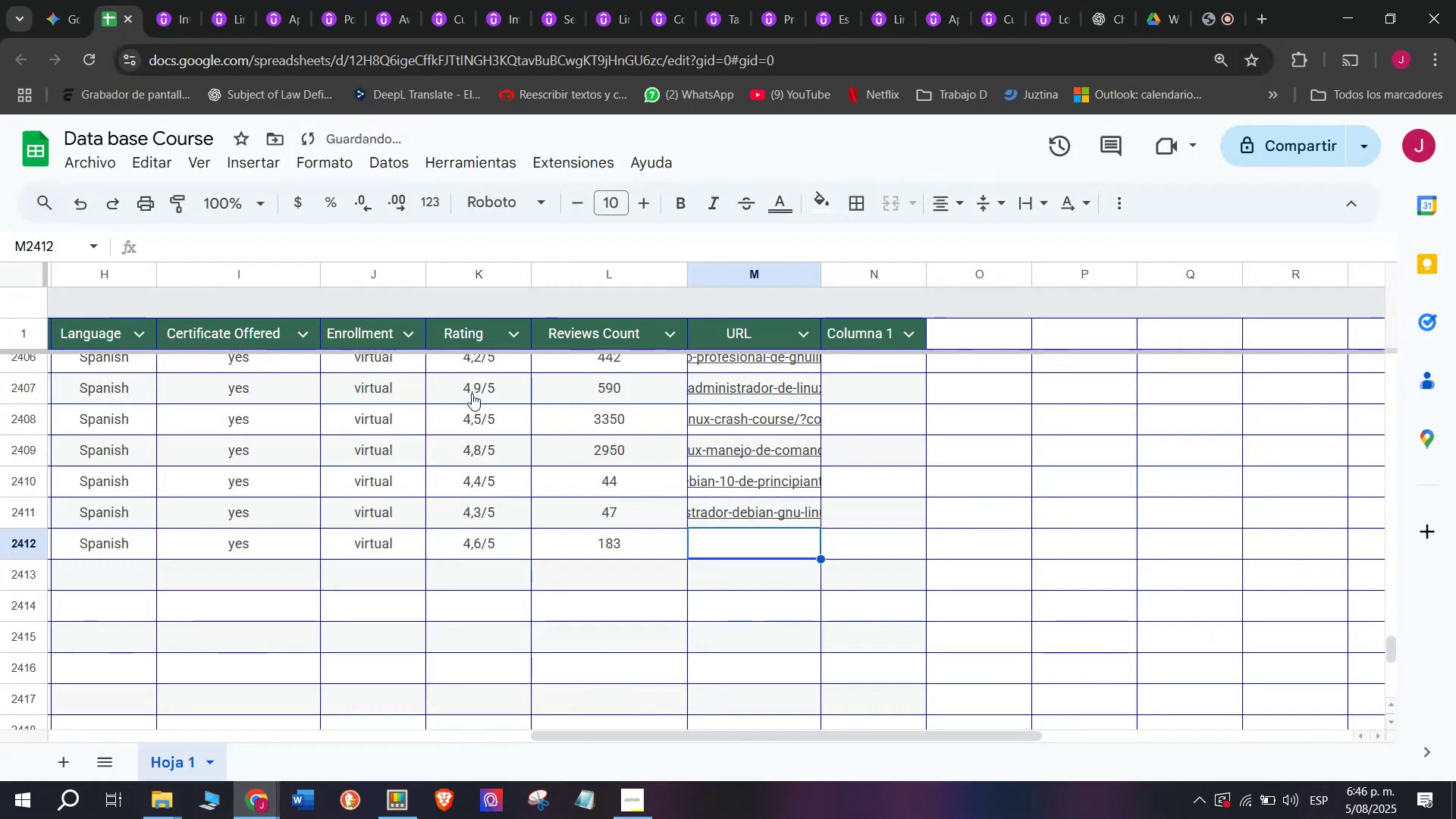 
key(Control+ControlLeft)
 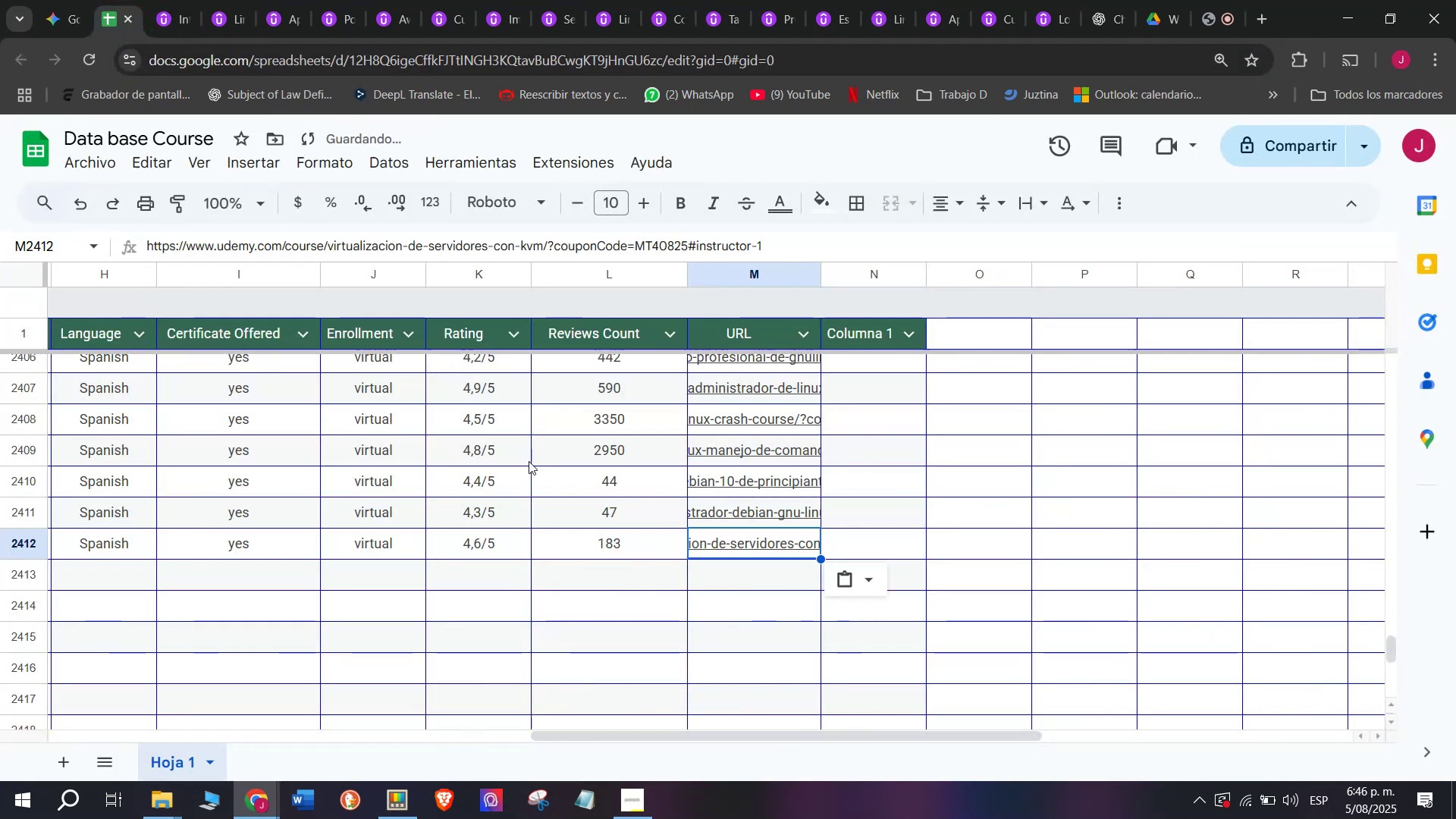 
key(Z)
 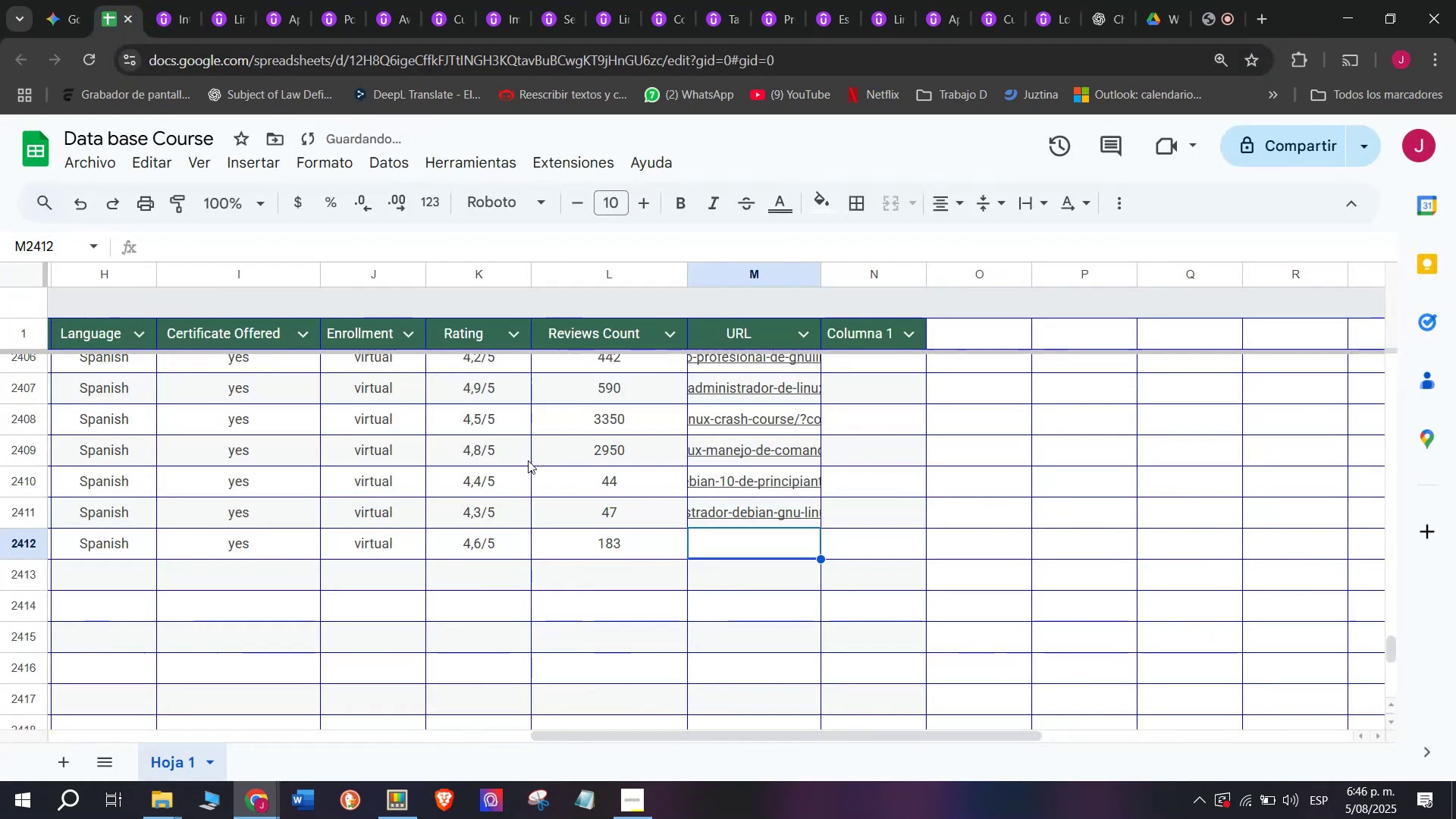 
key(Control+V)
 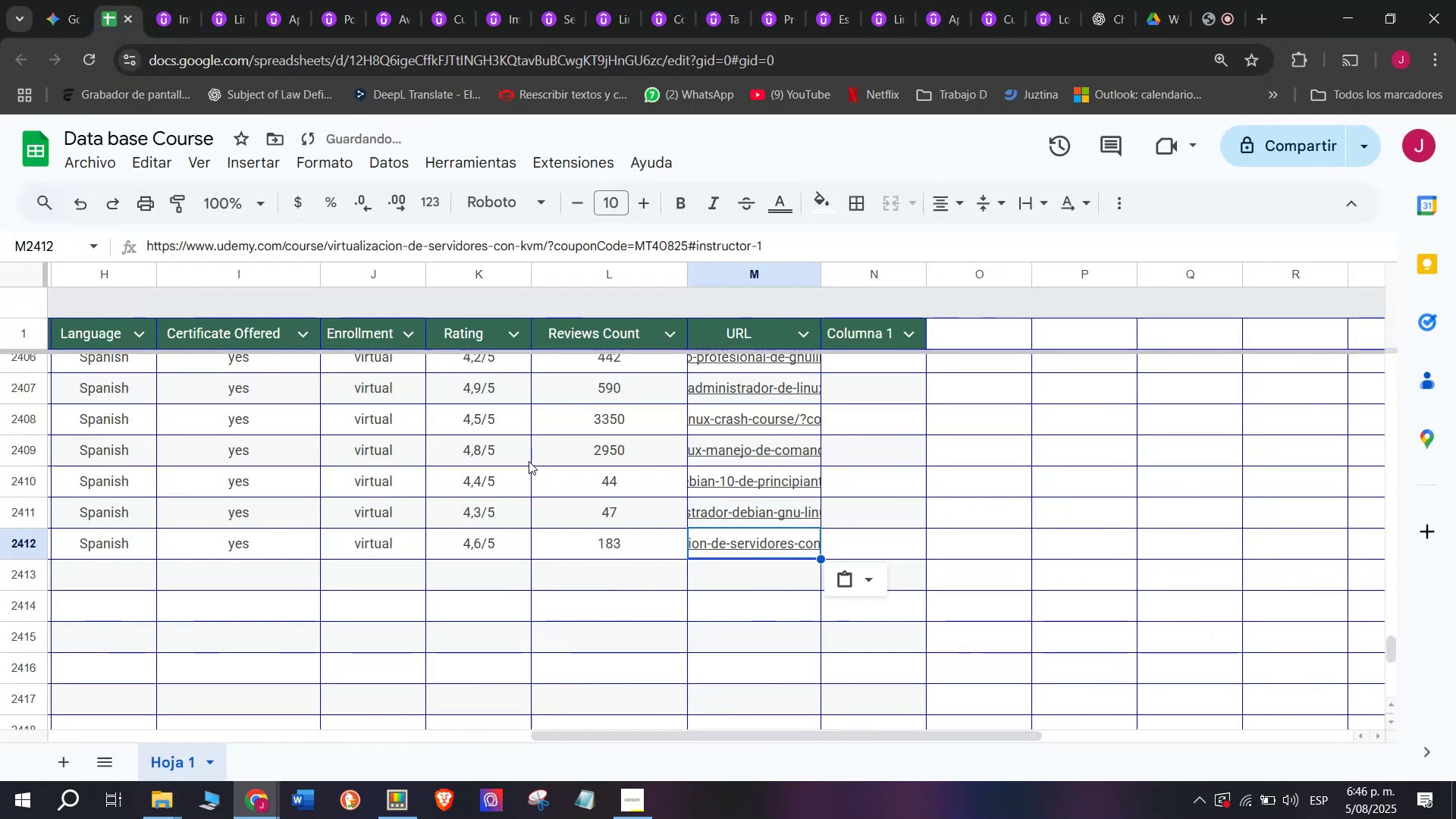 
scroll: coordinate [444, 517], scroll_direction: up, amount: 7.0
 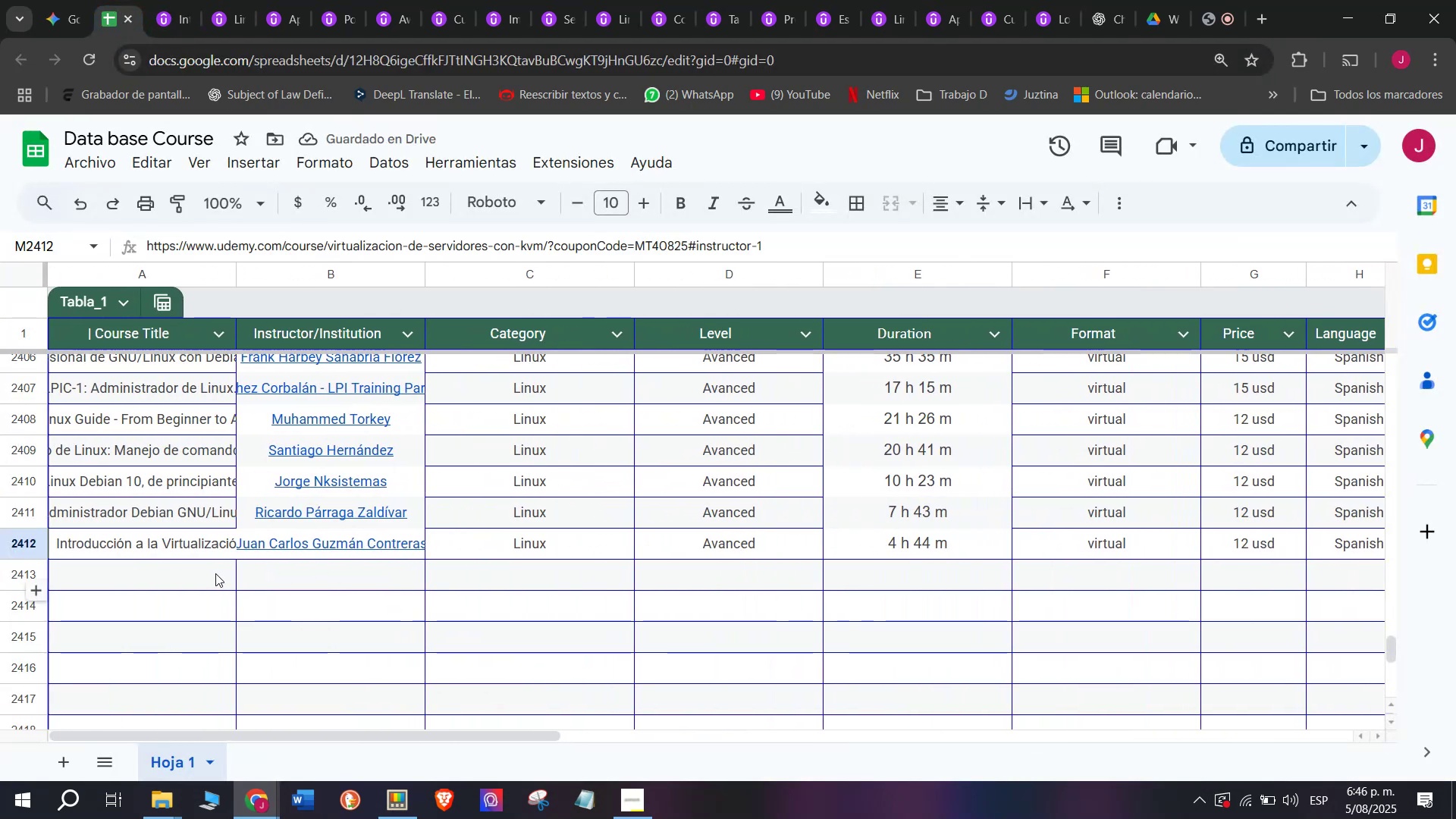 
left_click([147, 0])
 